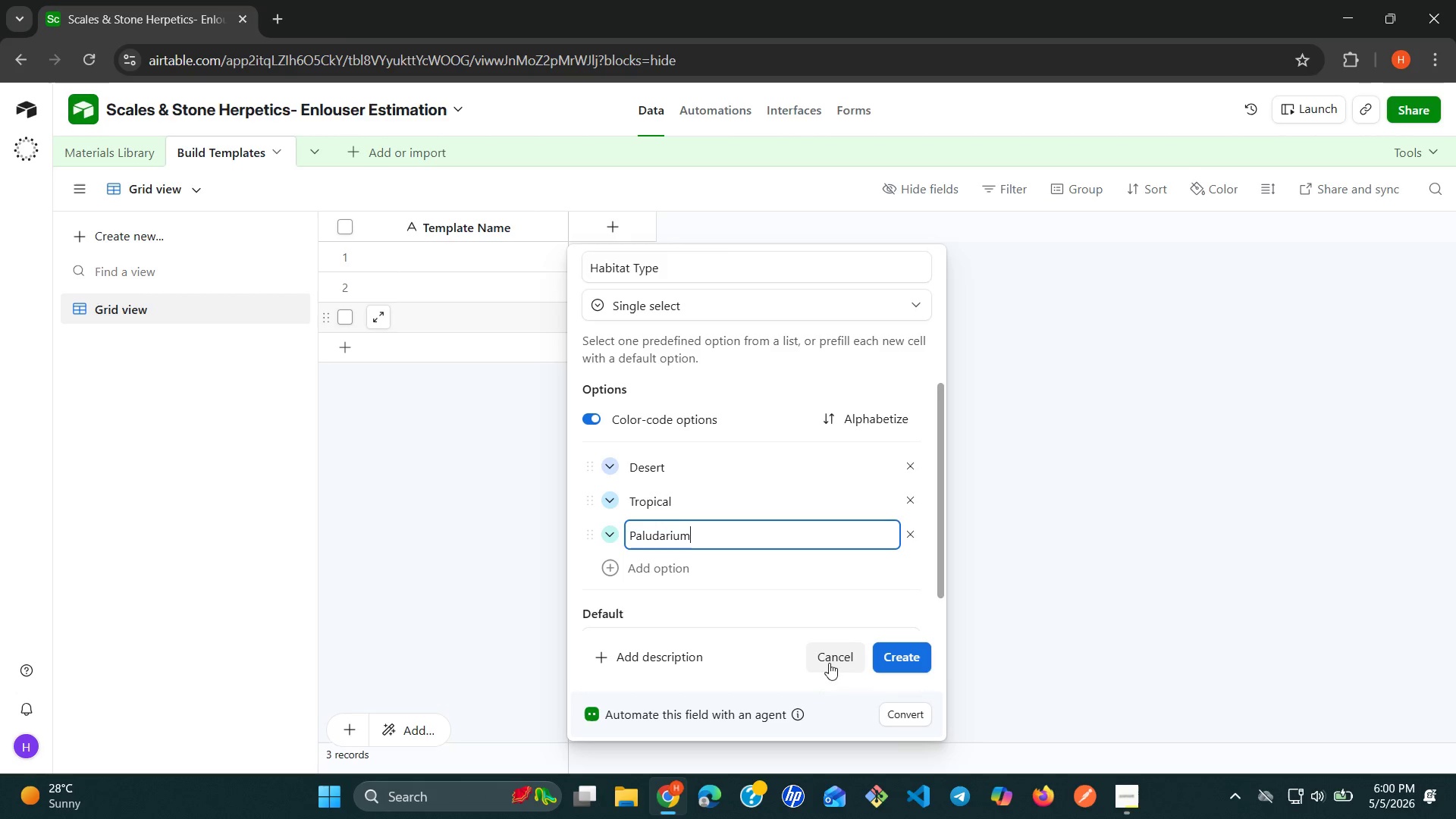 
left_click([896, 659])
 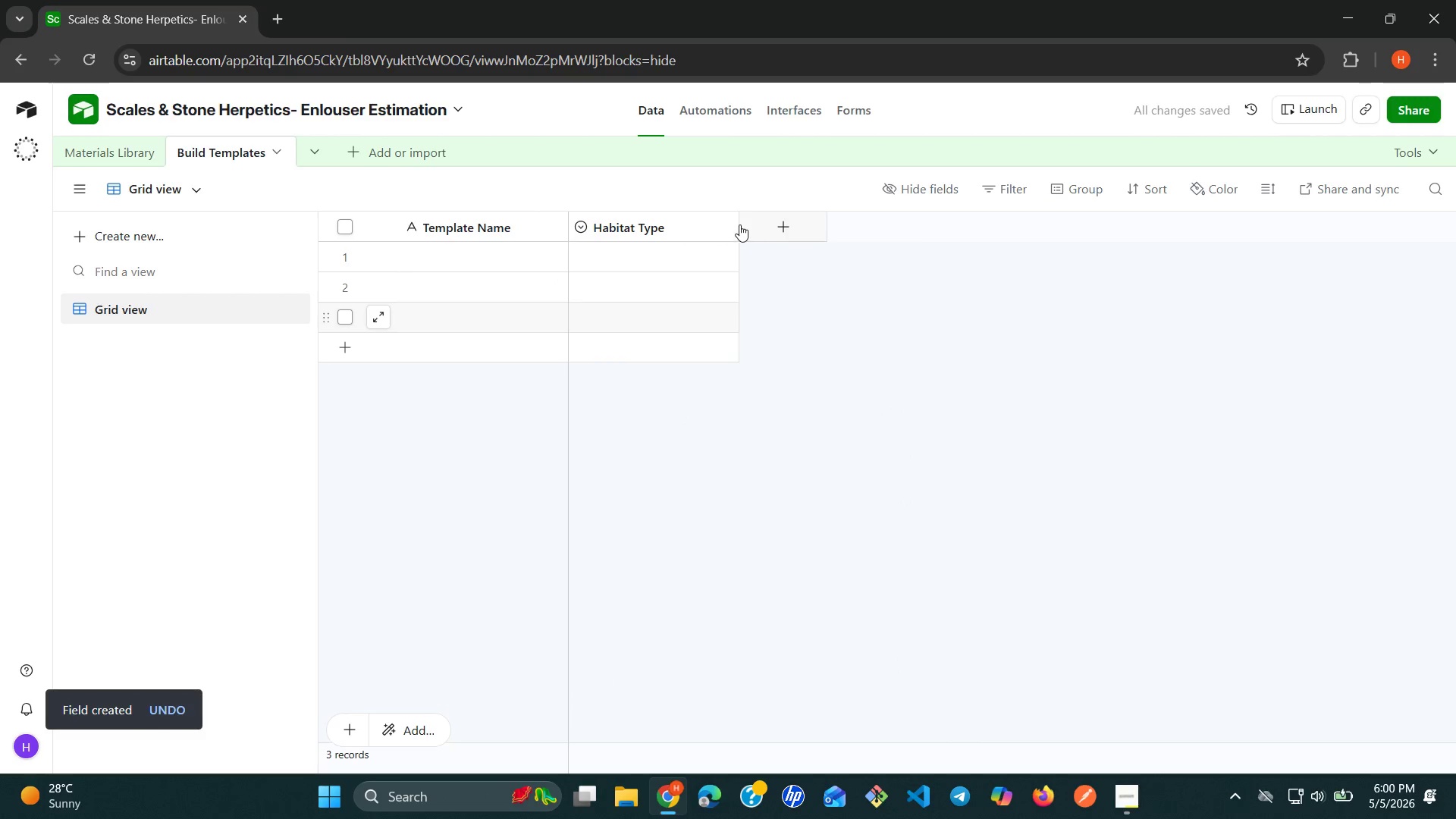 
left_click([728, 224])
 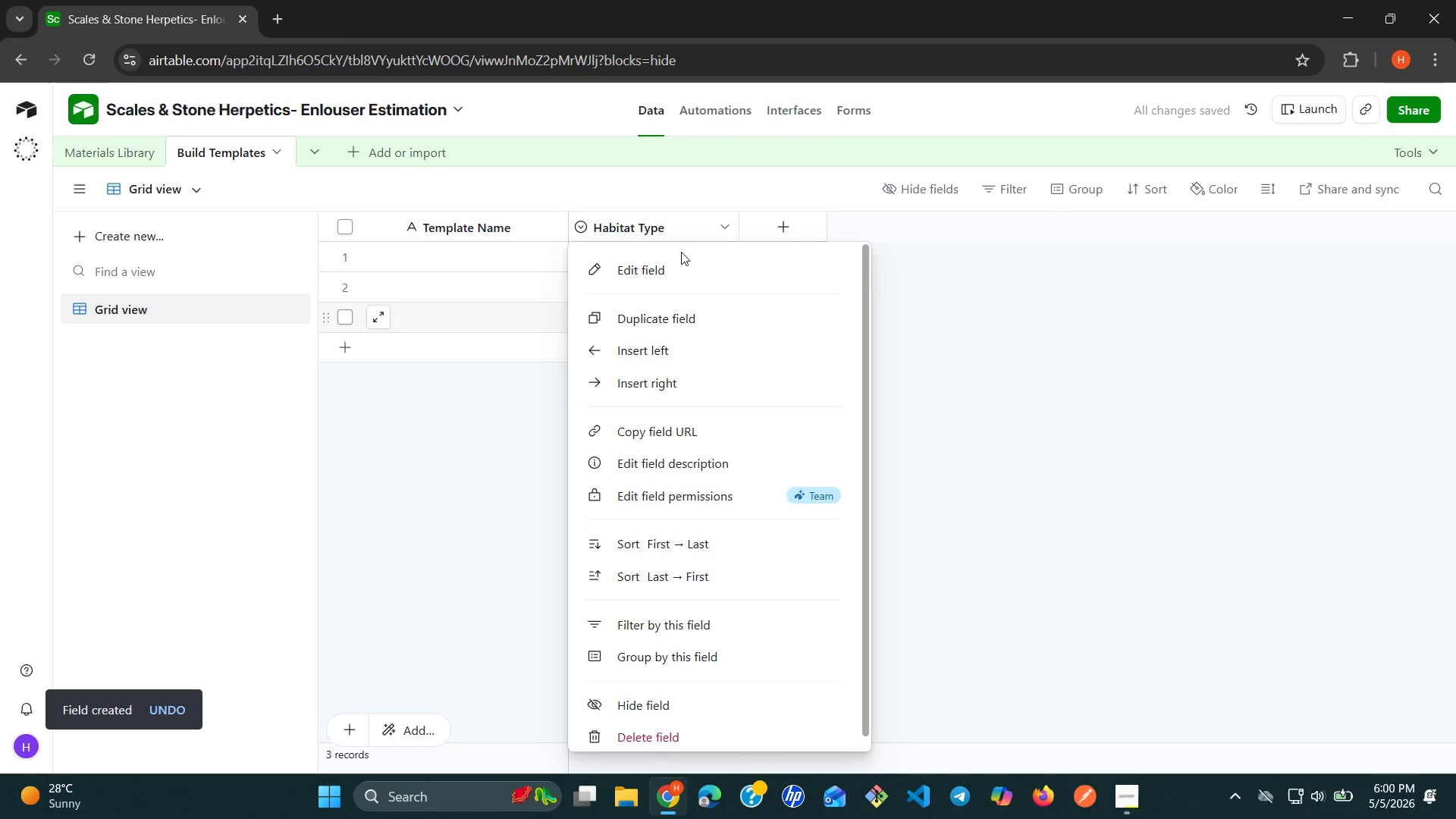 
left_click([667, 257])
 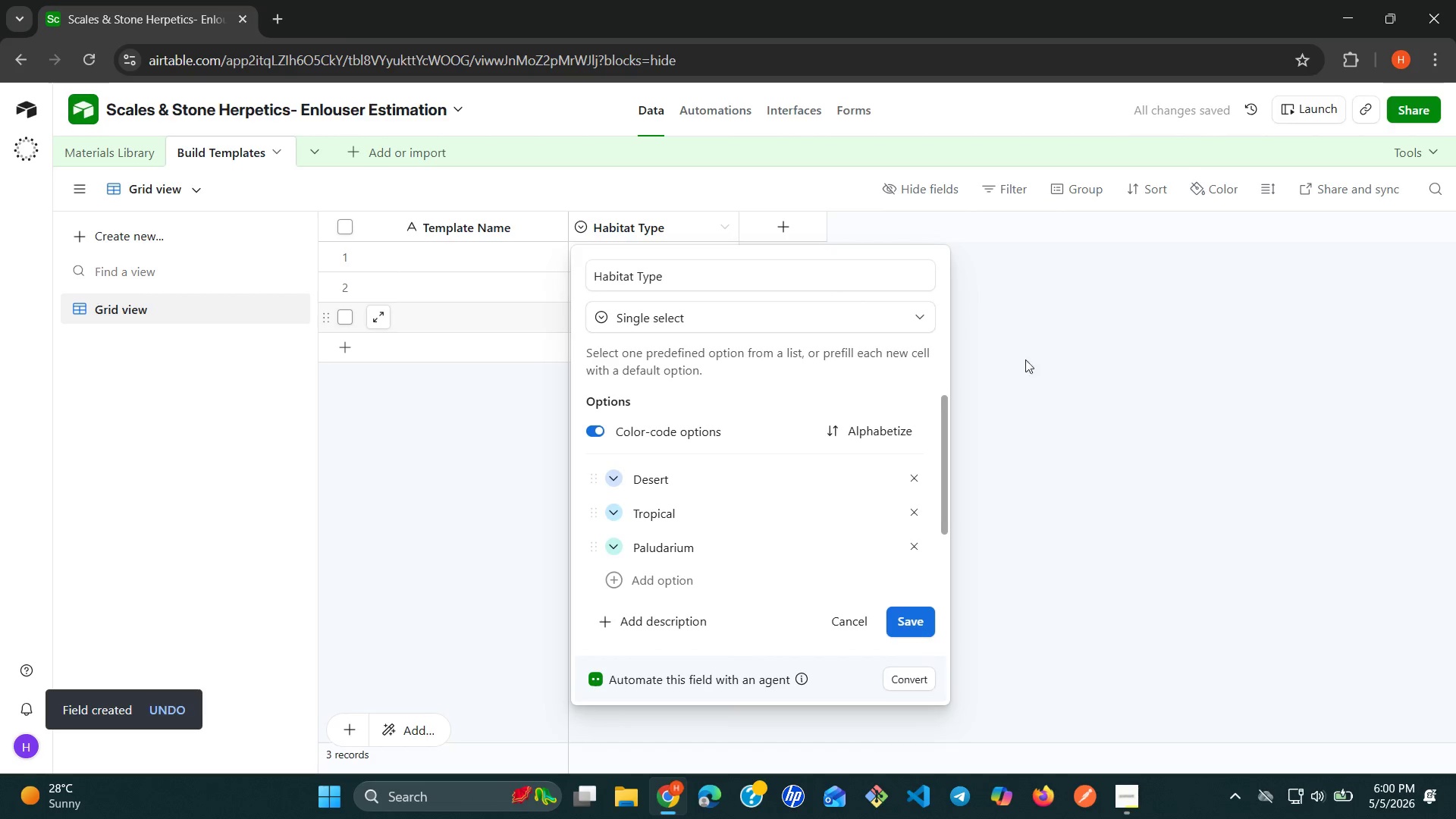 
left_click([1065, 362])
 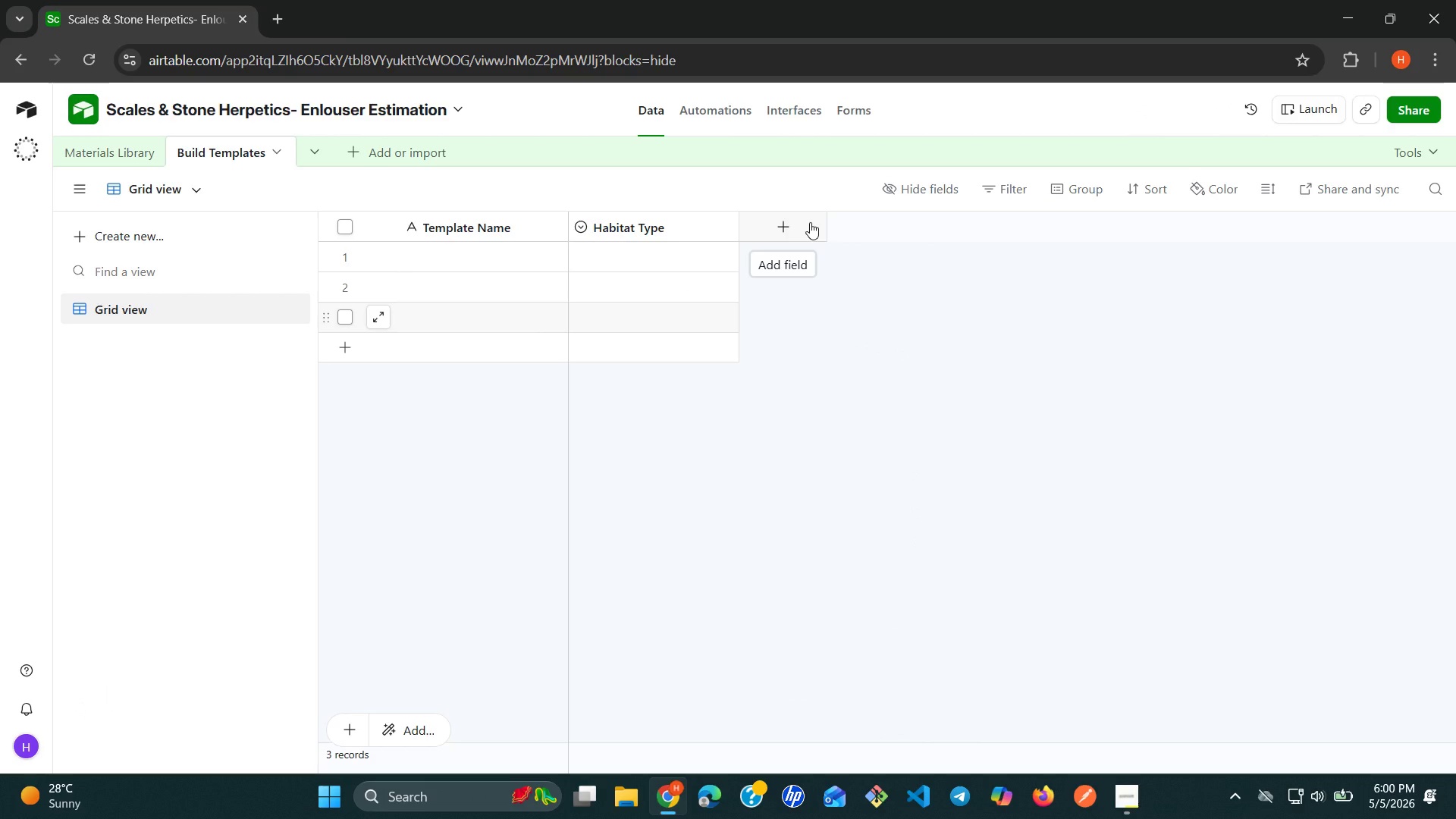 
wait(9.17)
 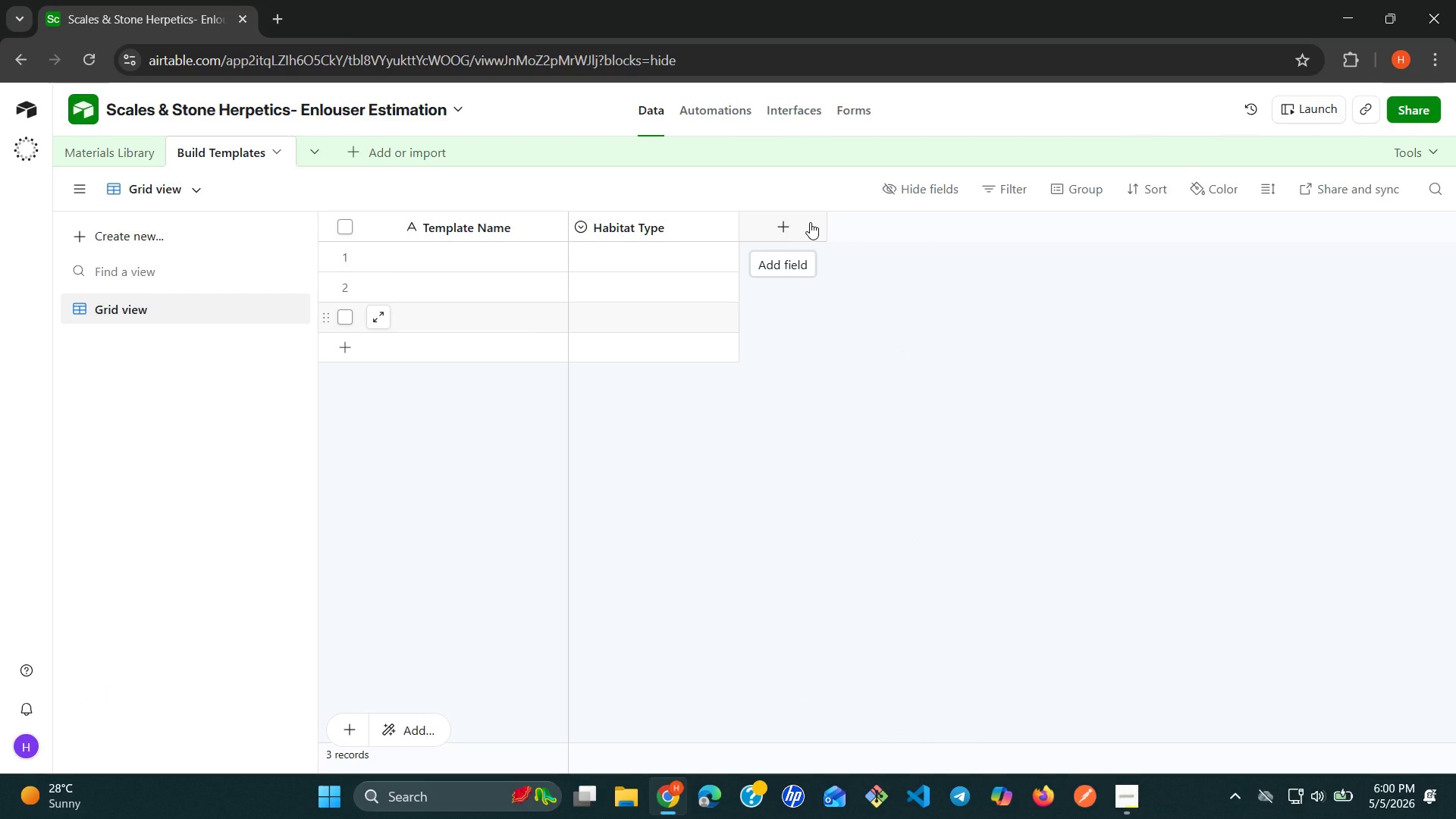 
left_click([785, 224])
 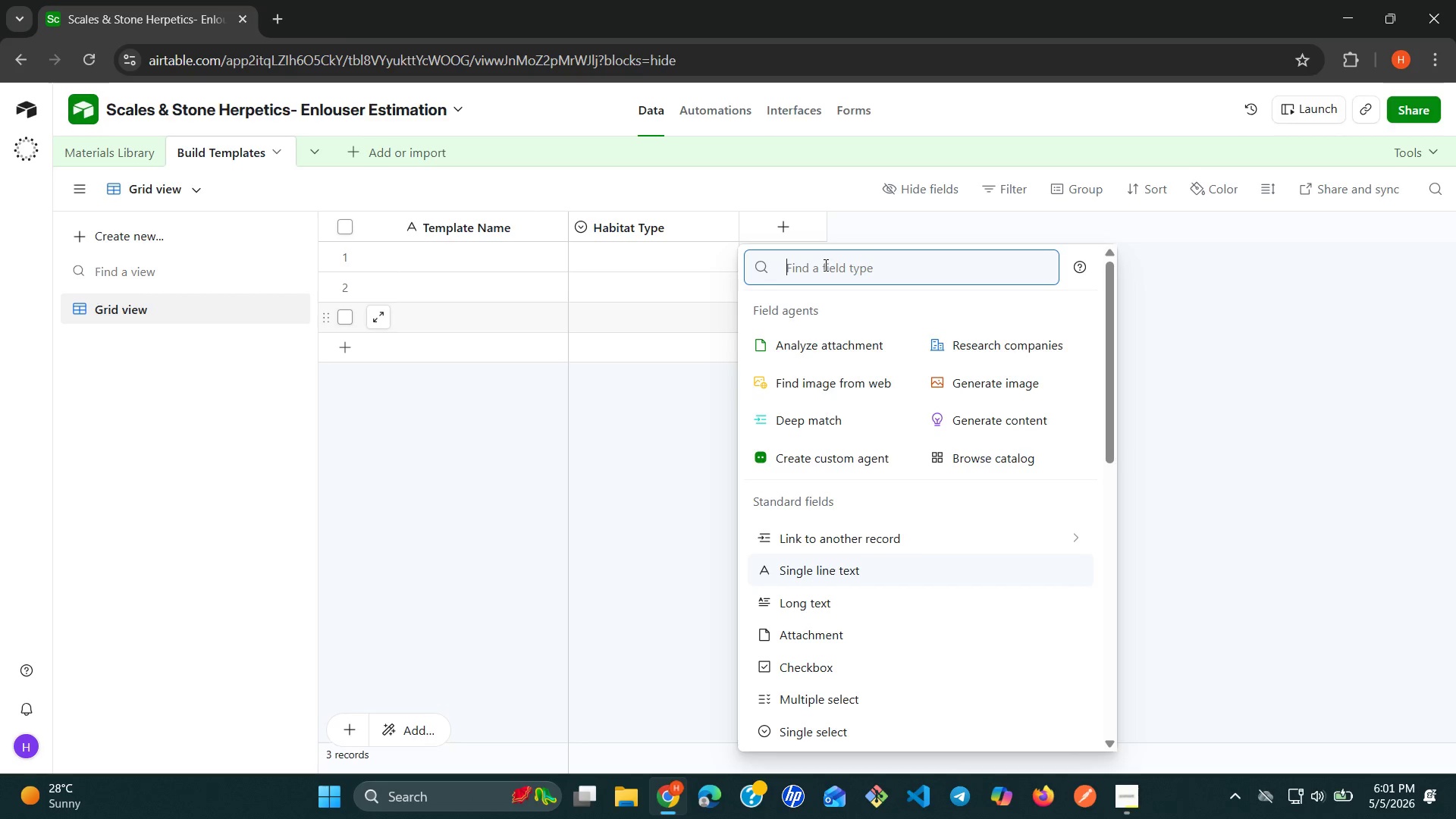 
type(nu)
 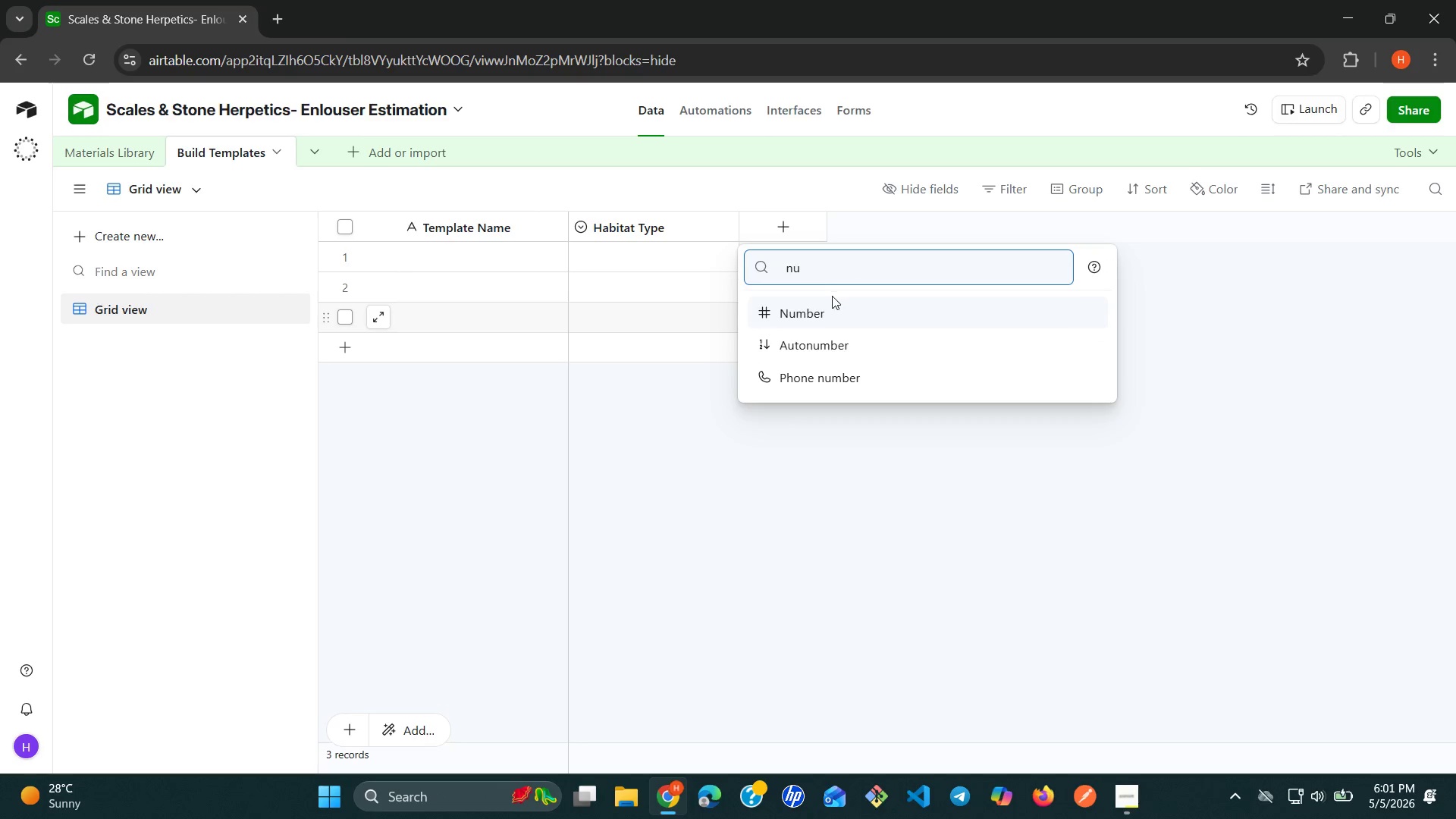 
left_click([832, 302])
 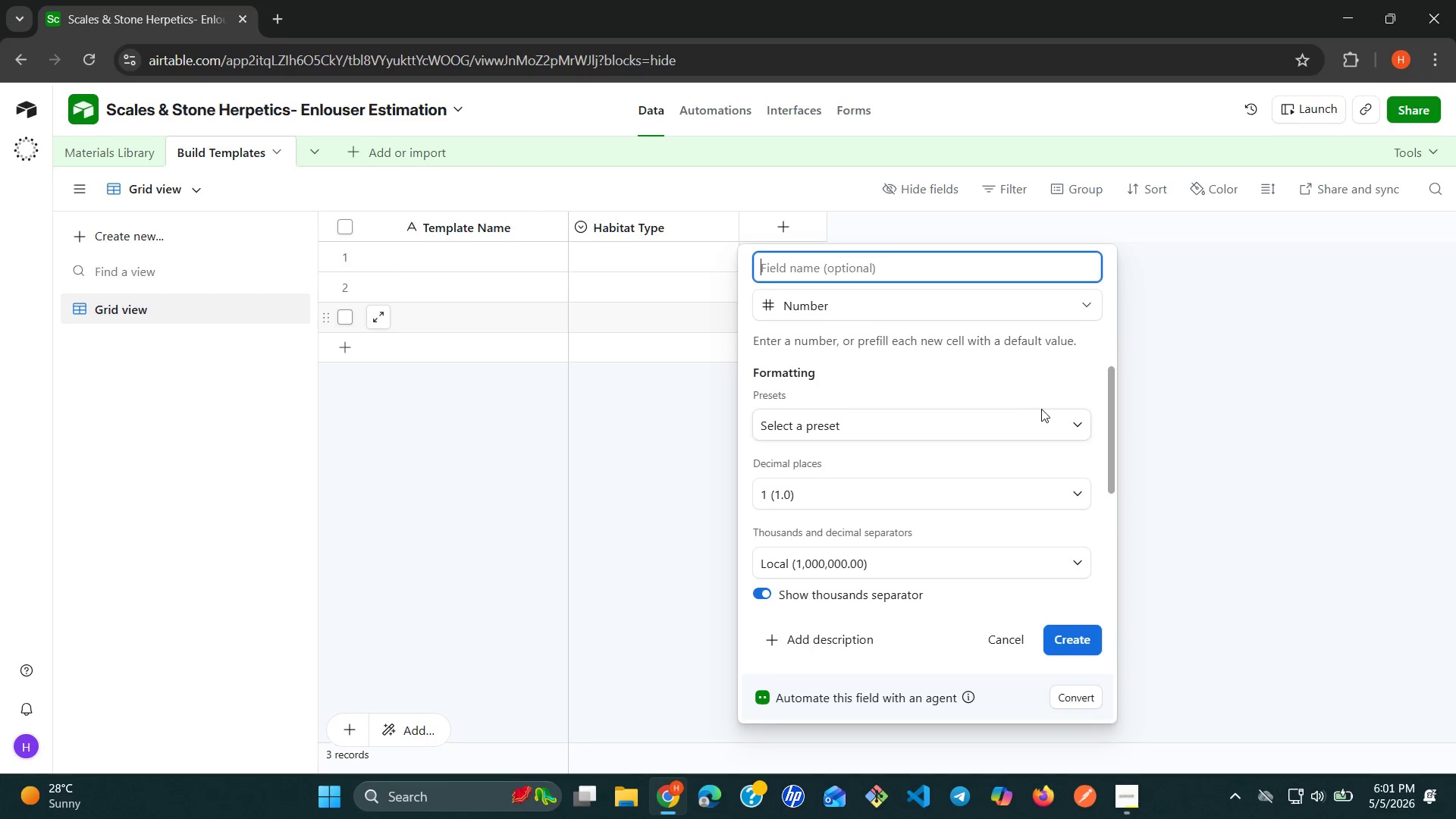 
left_click([1068, 419])
 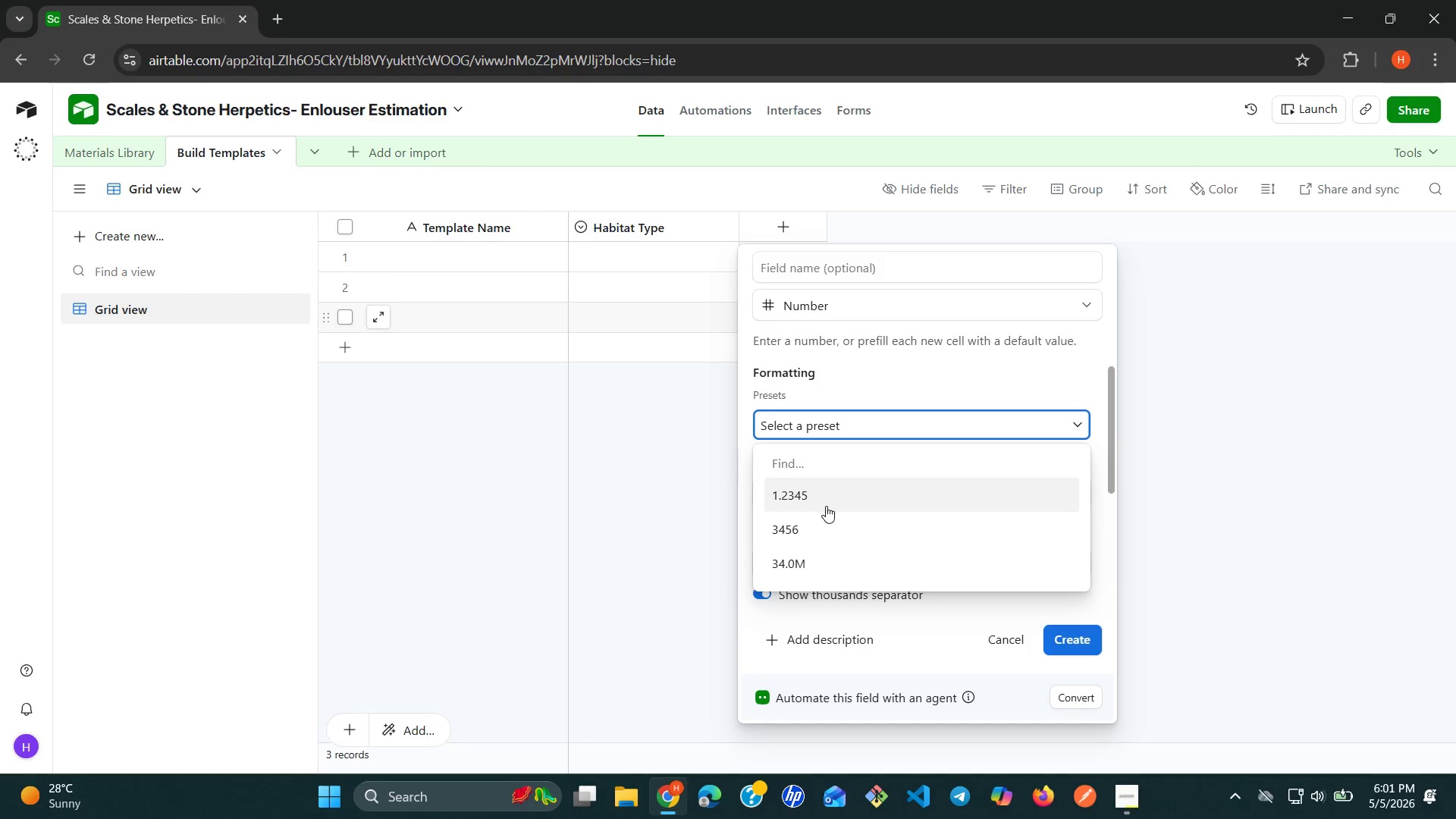 
left_click([827, 523])
 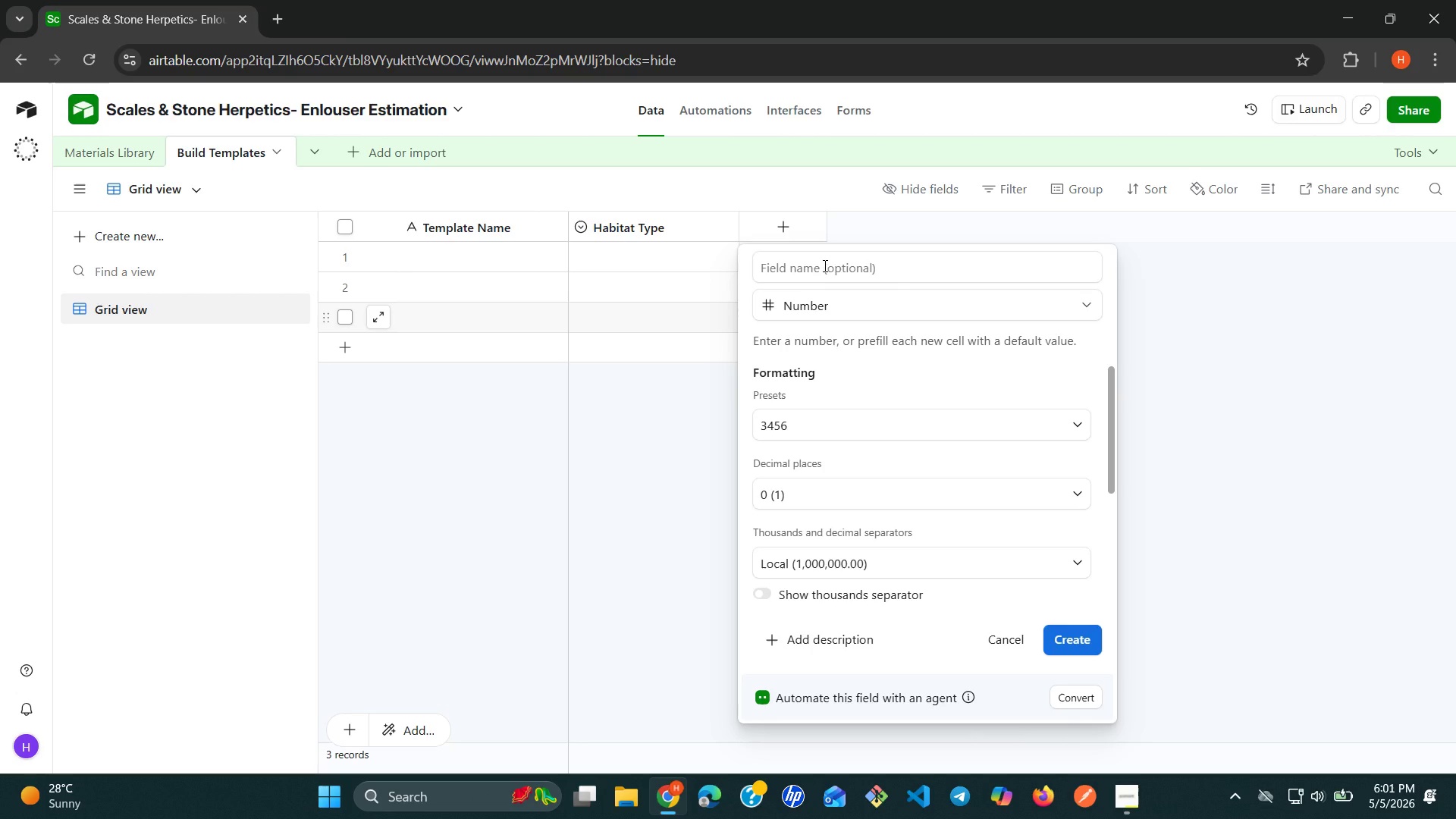 
left_click([824, 265])
 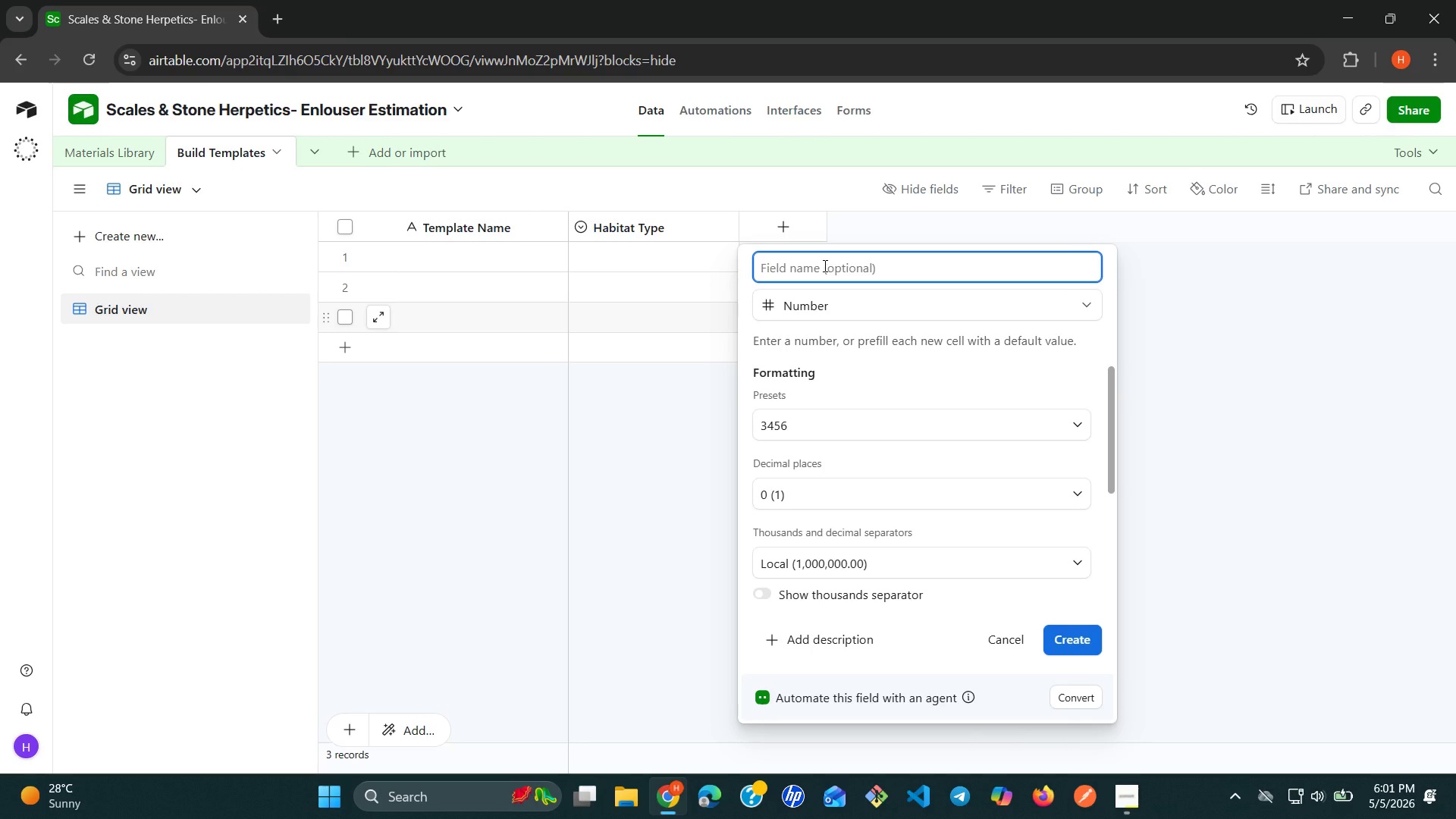 
type(Enclou)
 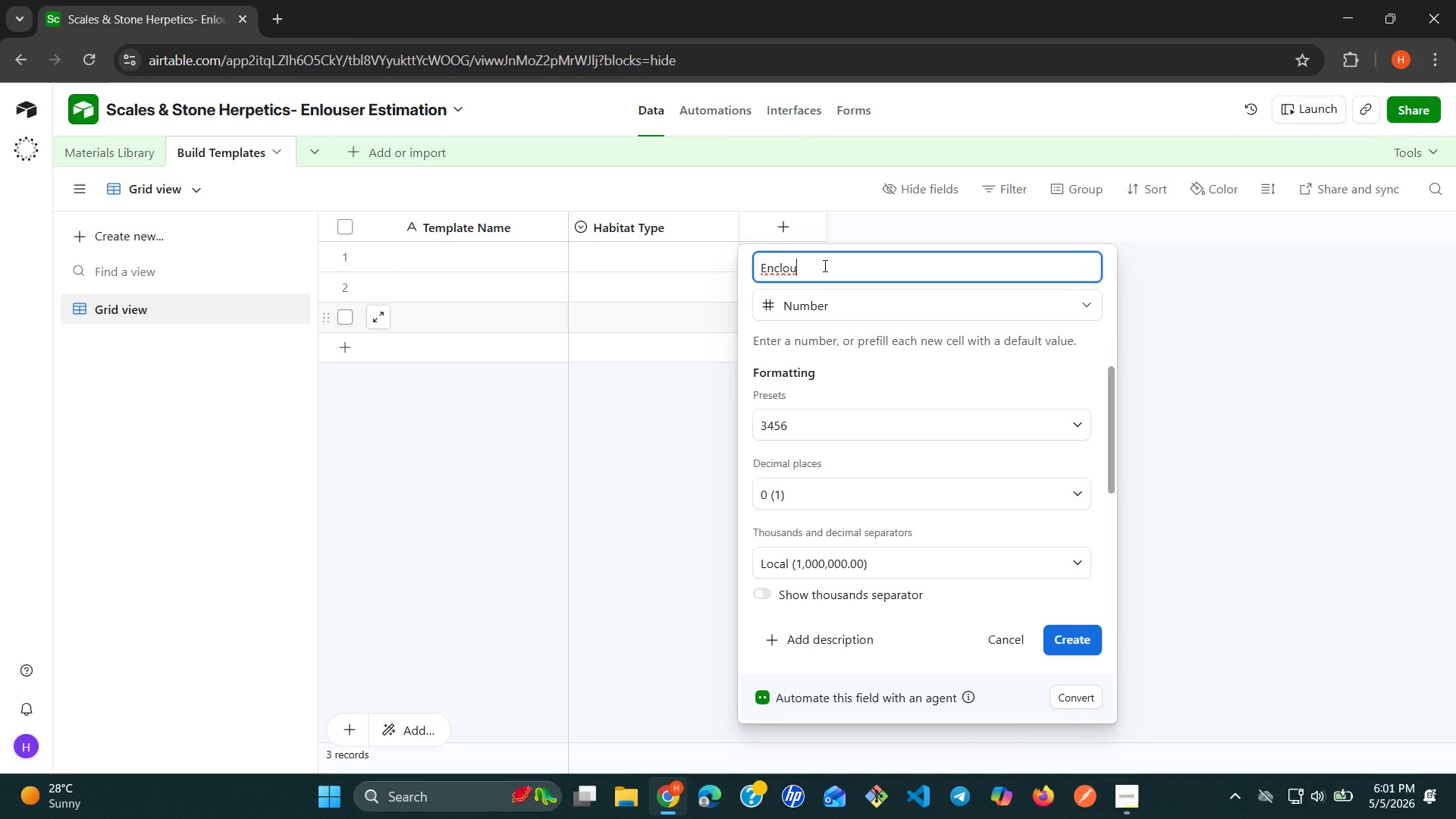 
key(Backspace)
type(sure Length()
key(Backspace)
type( (in))
 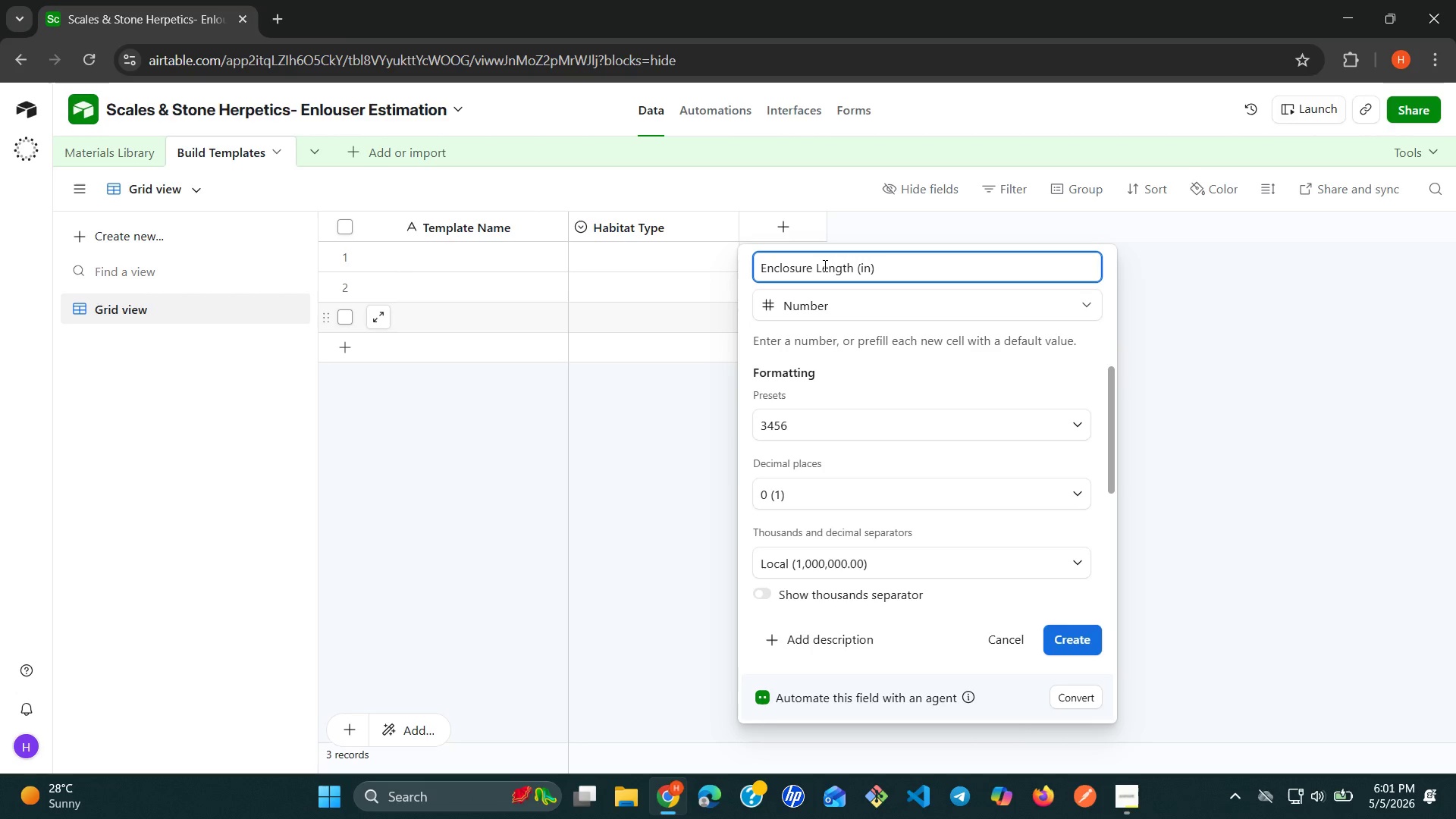 
left_click([1076, 645])
 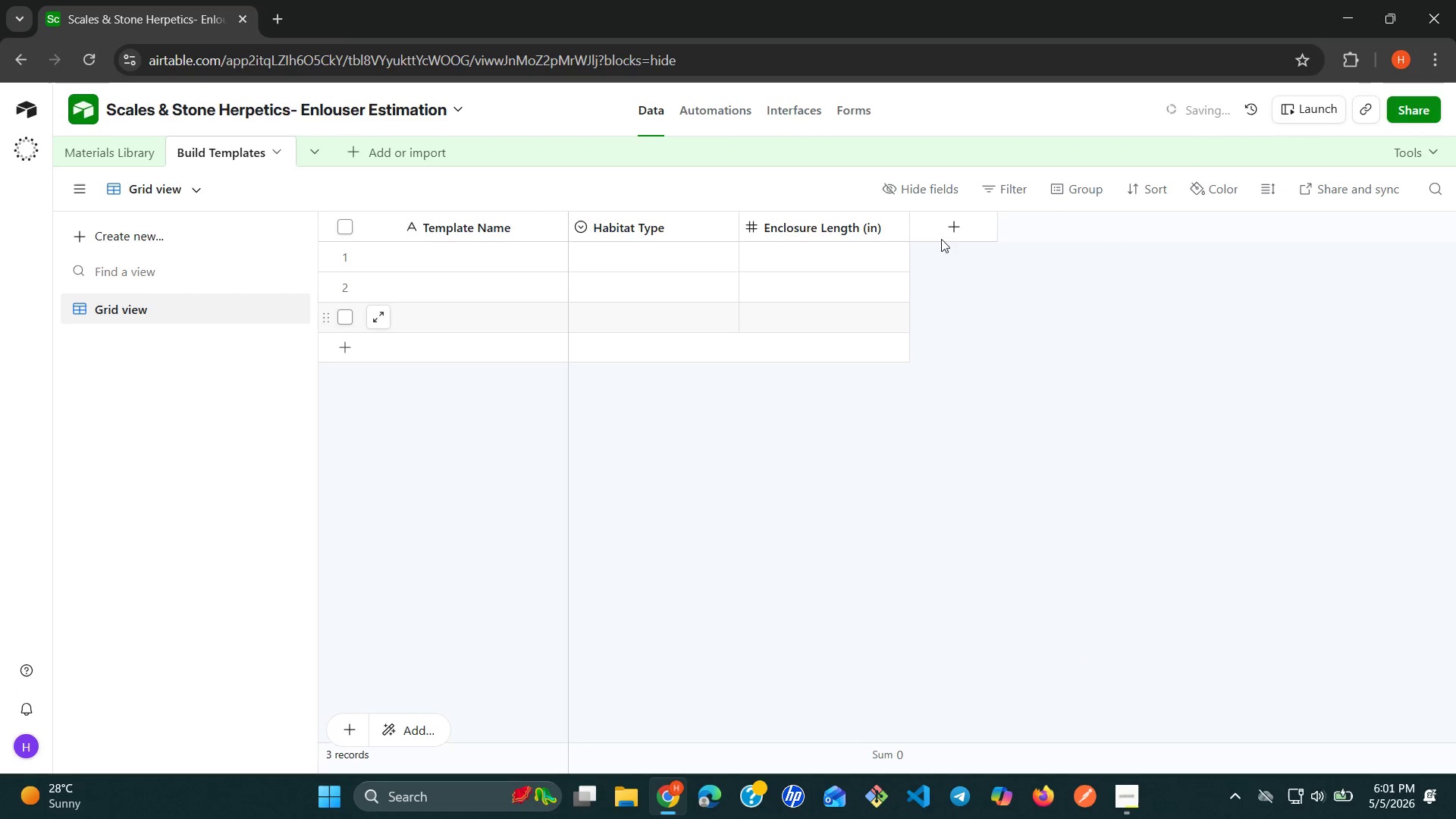 
left_click([943, 226])
 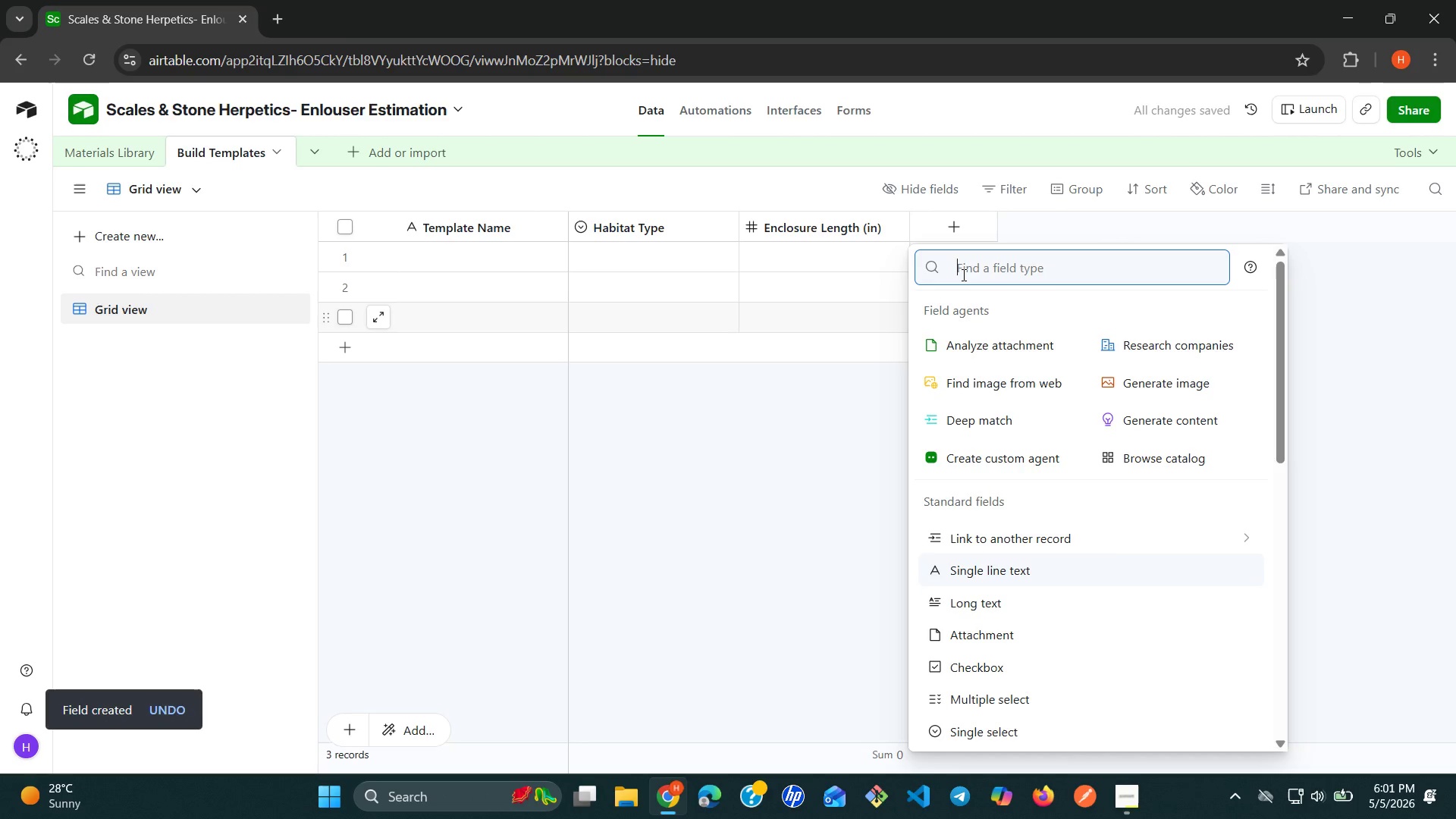 
type(nu)
 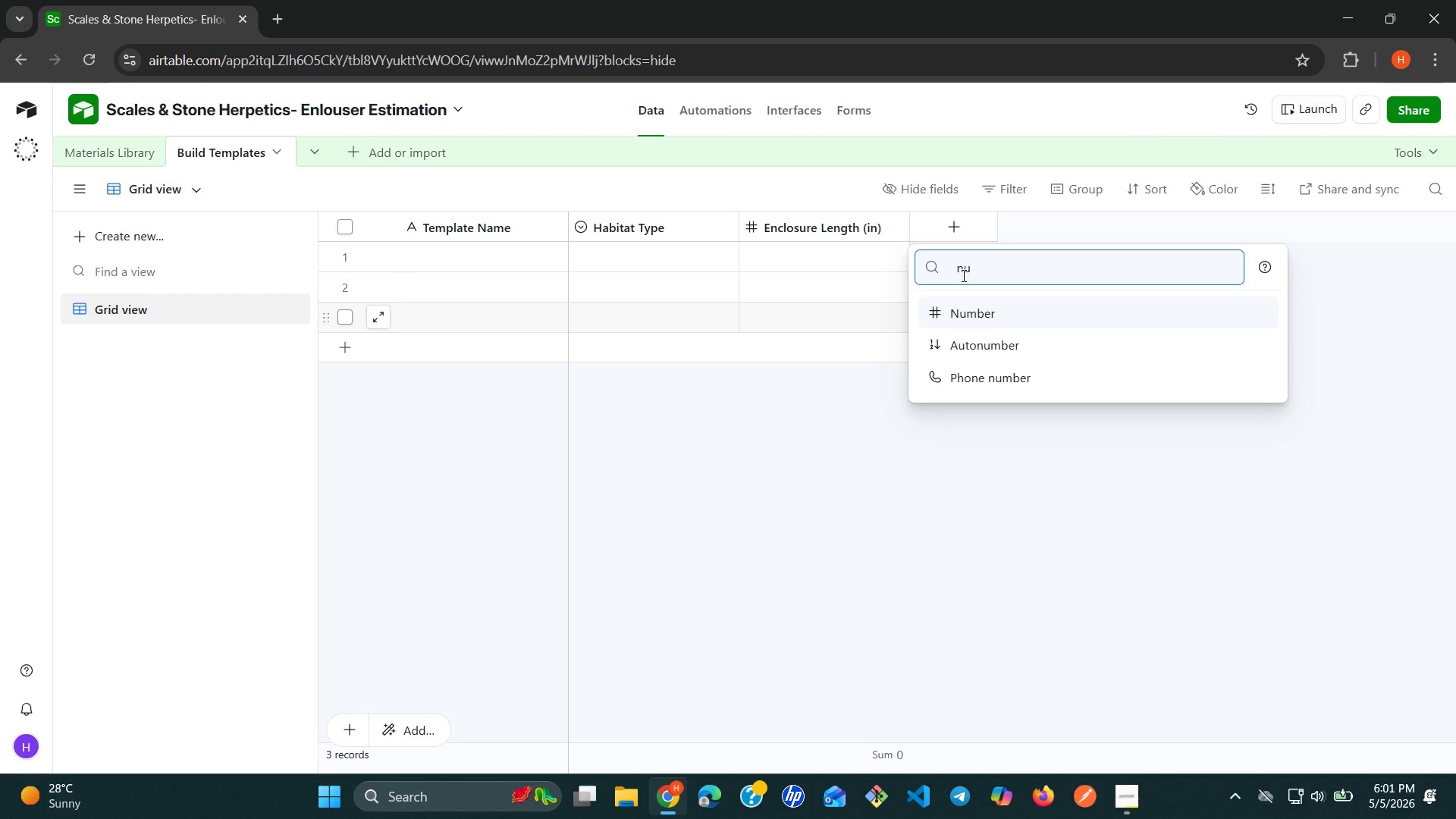 
wait(14.34)
 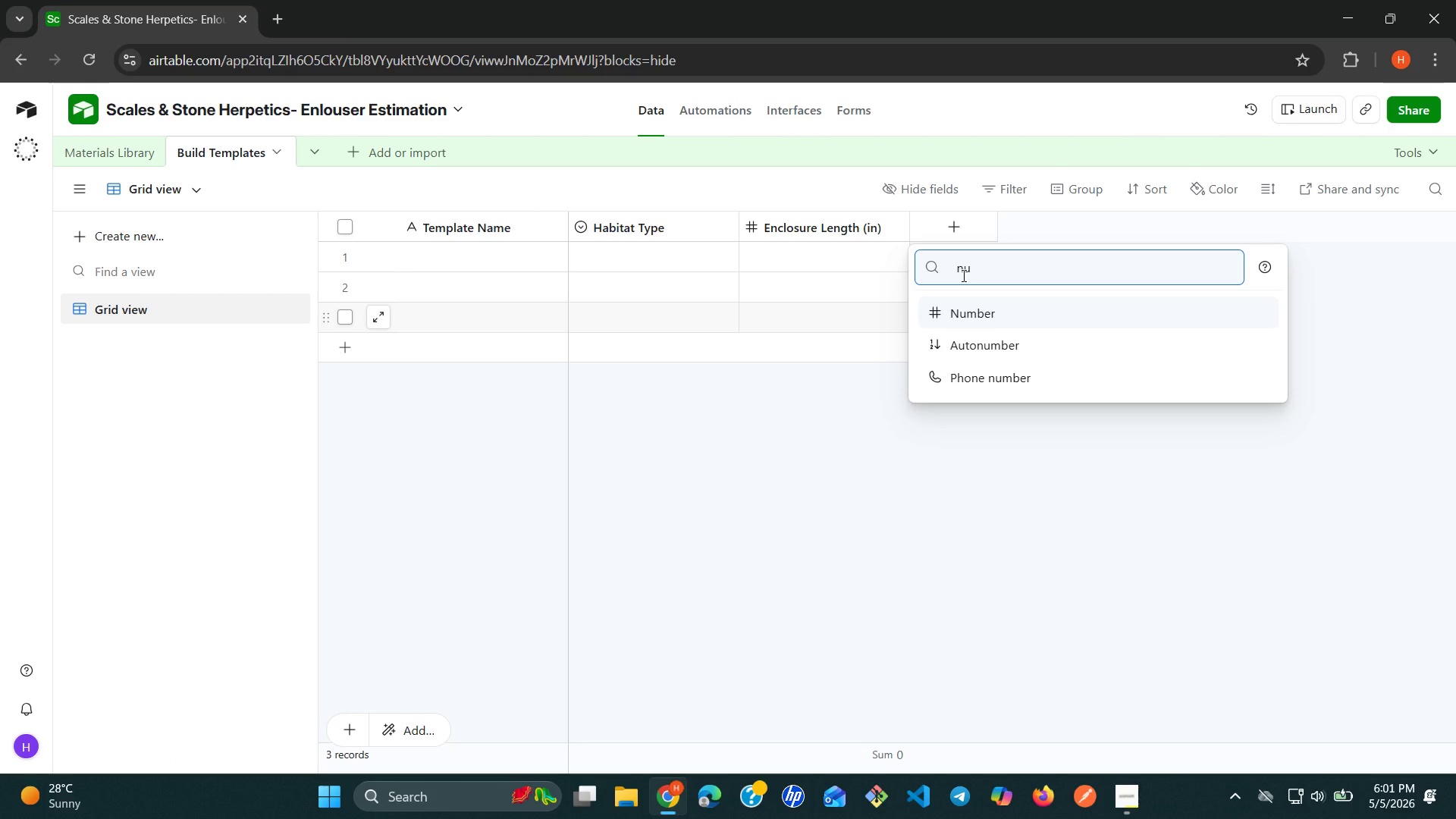 
left_click([962, 309])
 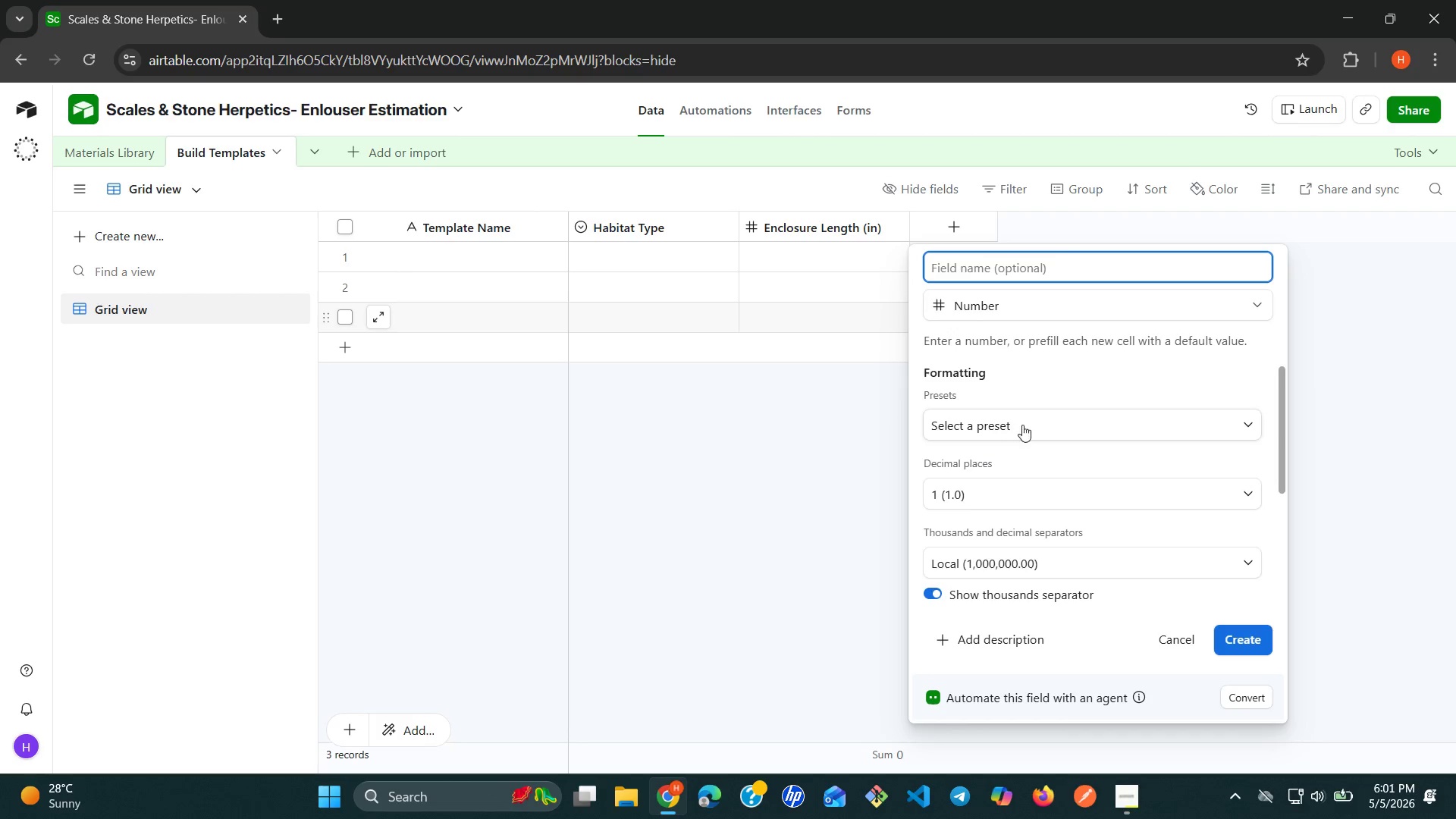 
left_click([1026, 422])
 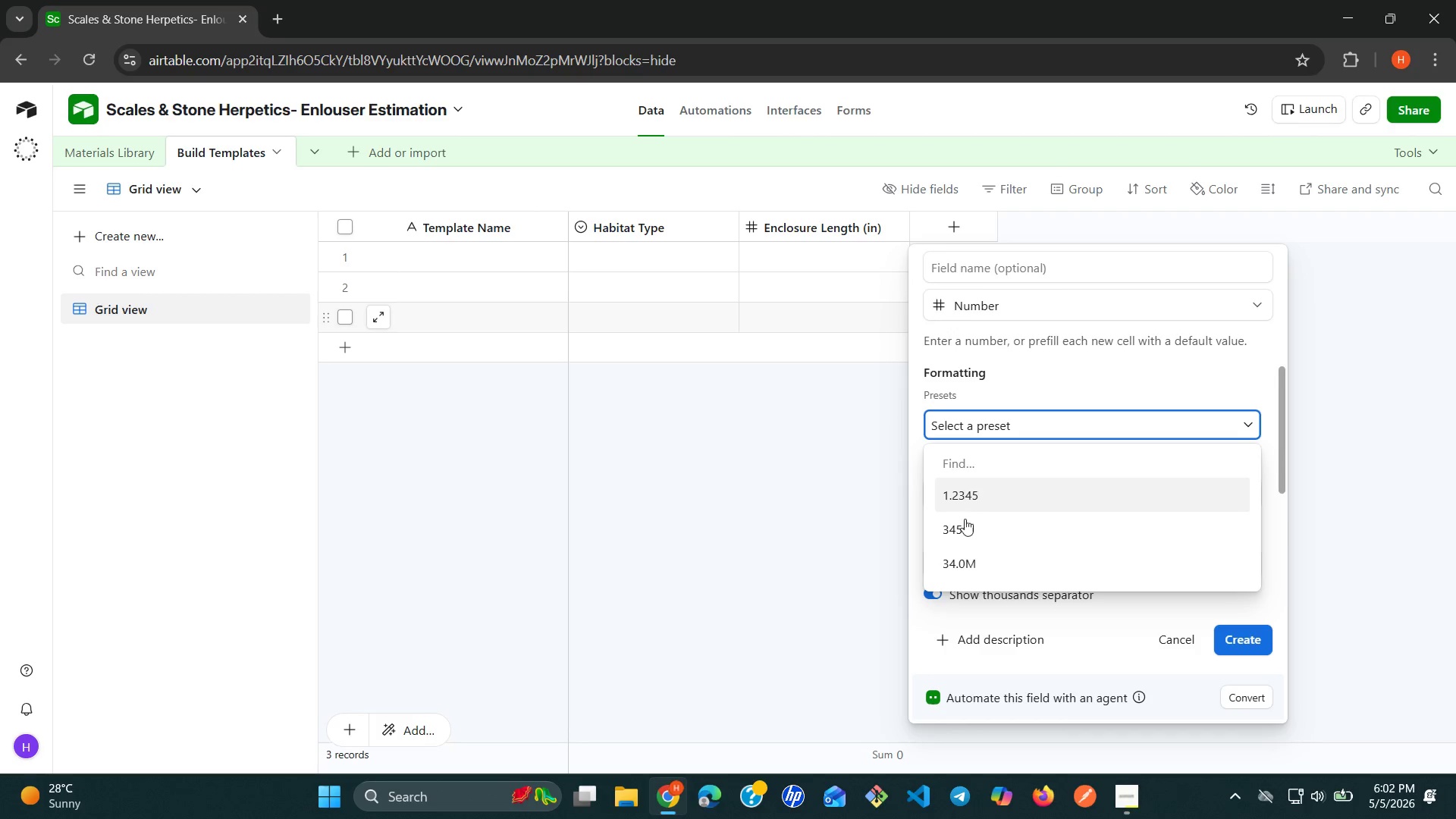 
left_click([965, 522])
 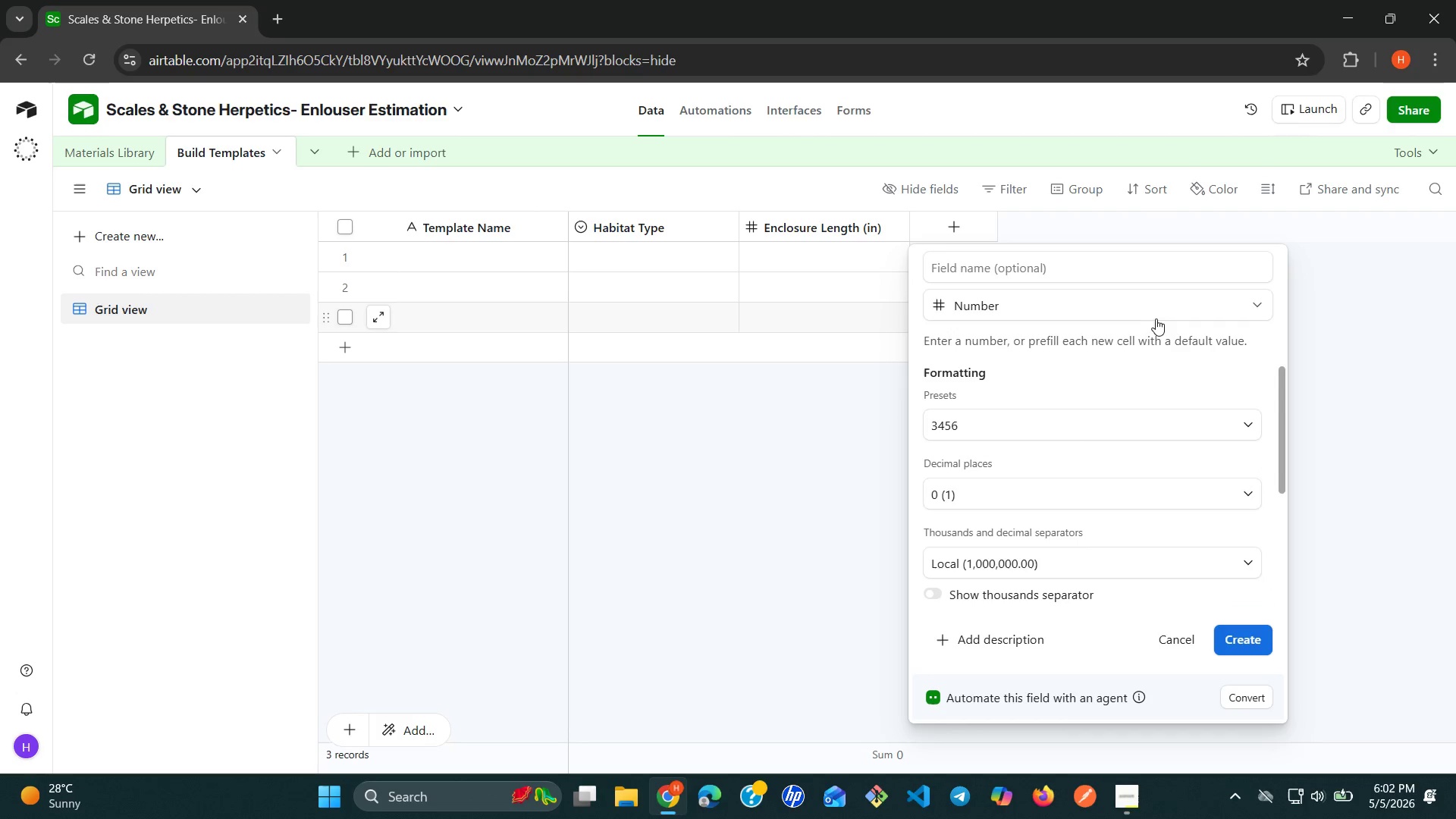 
left_click([992, 275])
 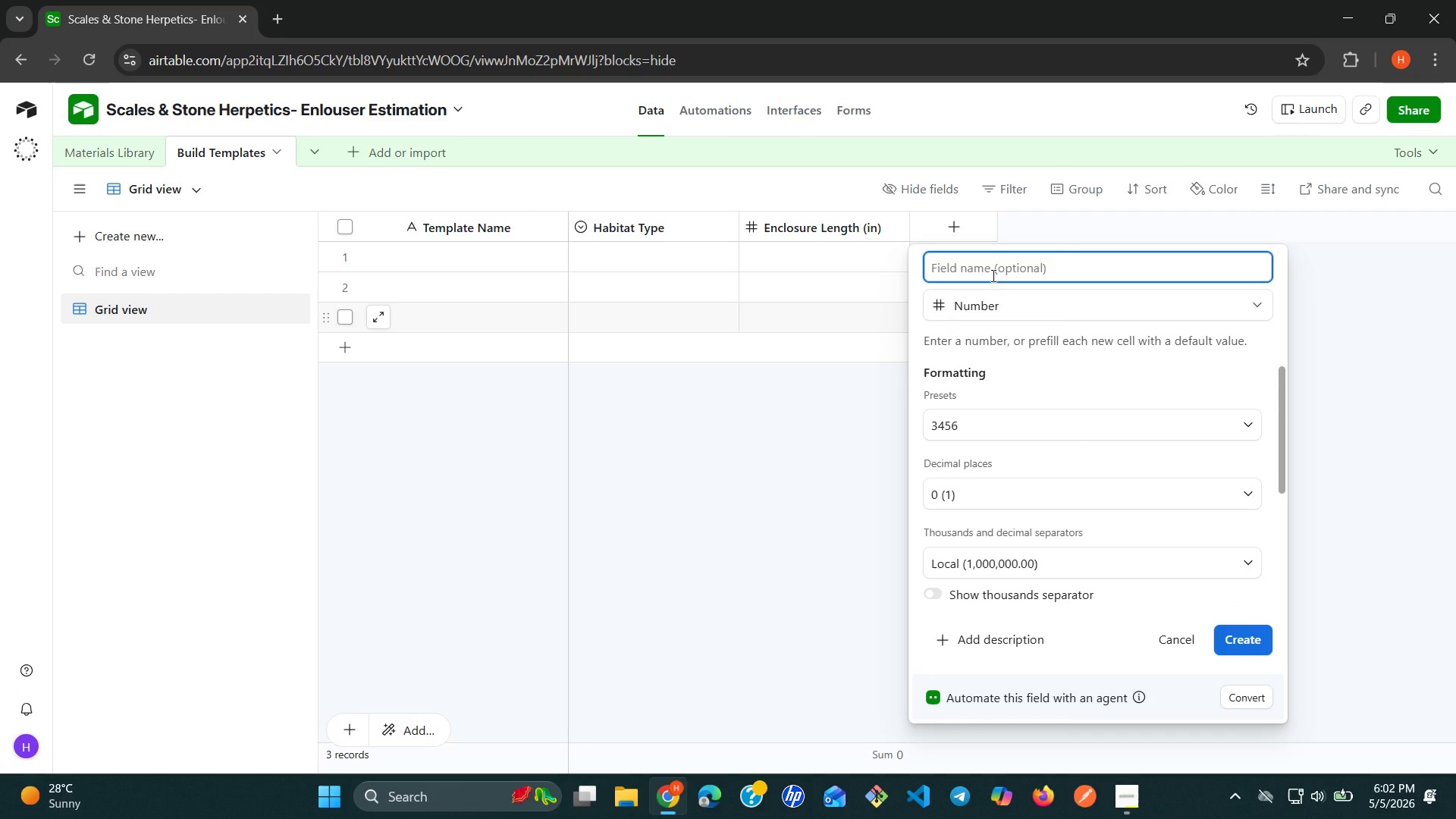 
type(Enclosure Width (in))
 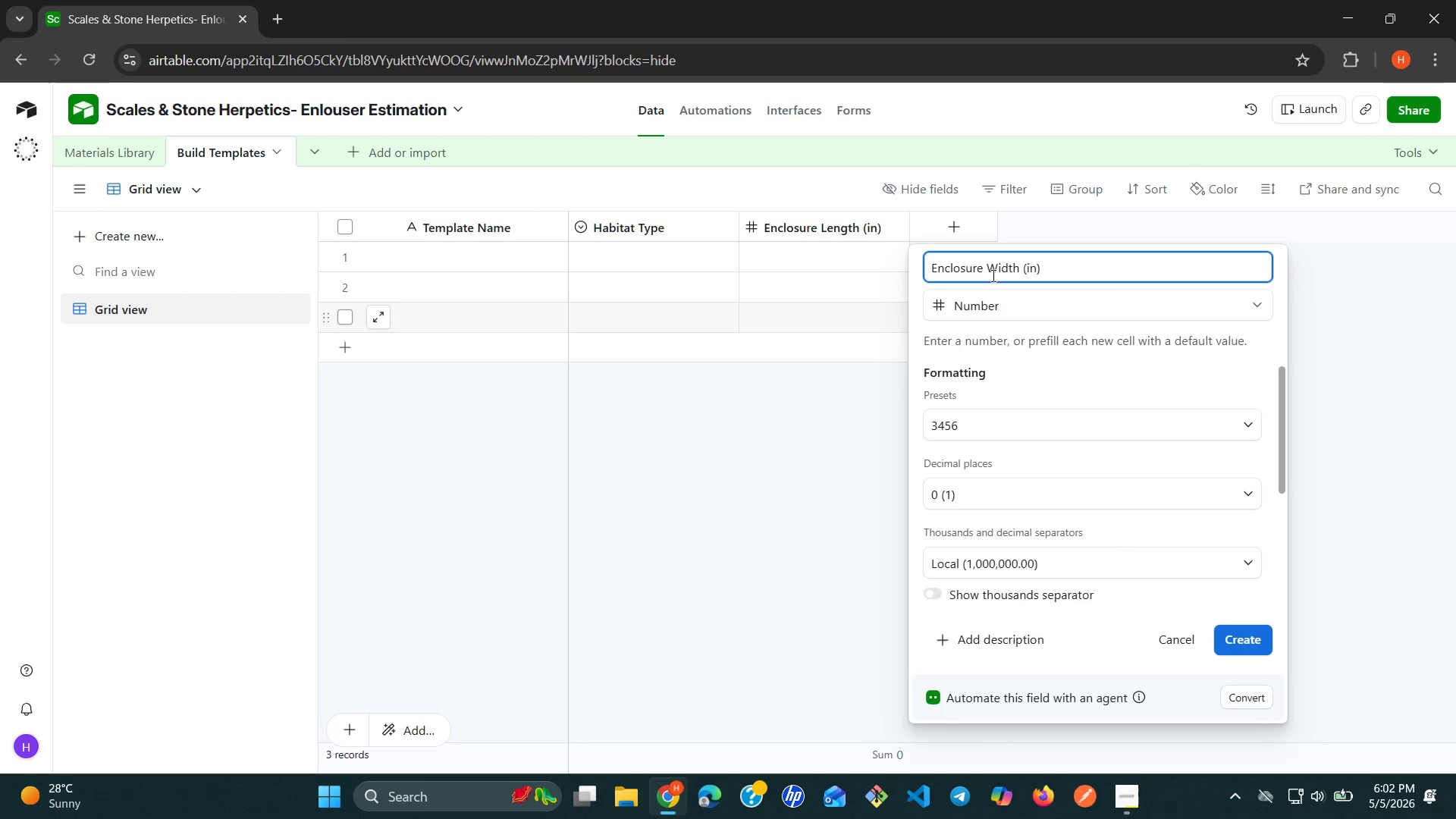 
wait(6.19)
 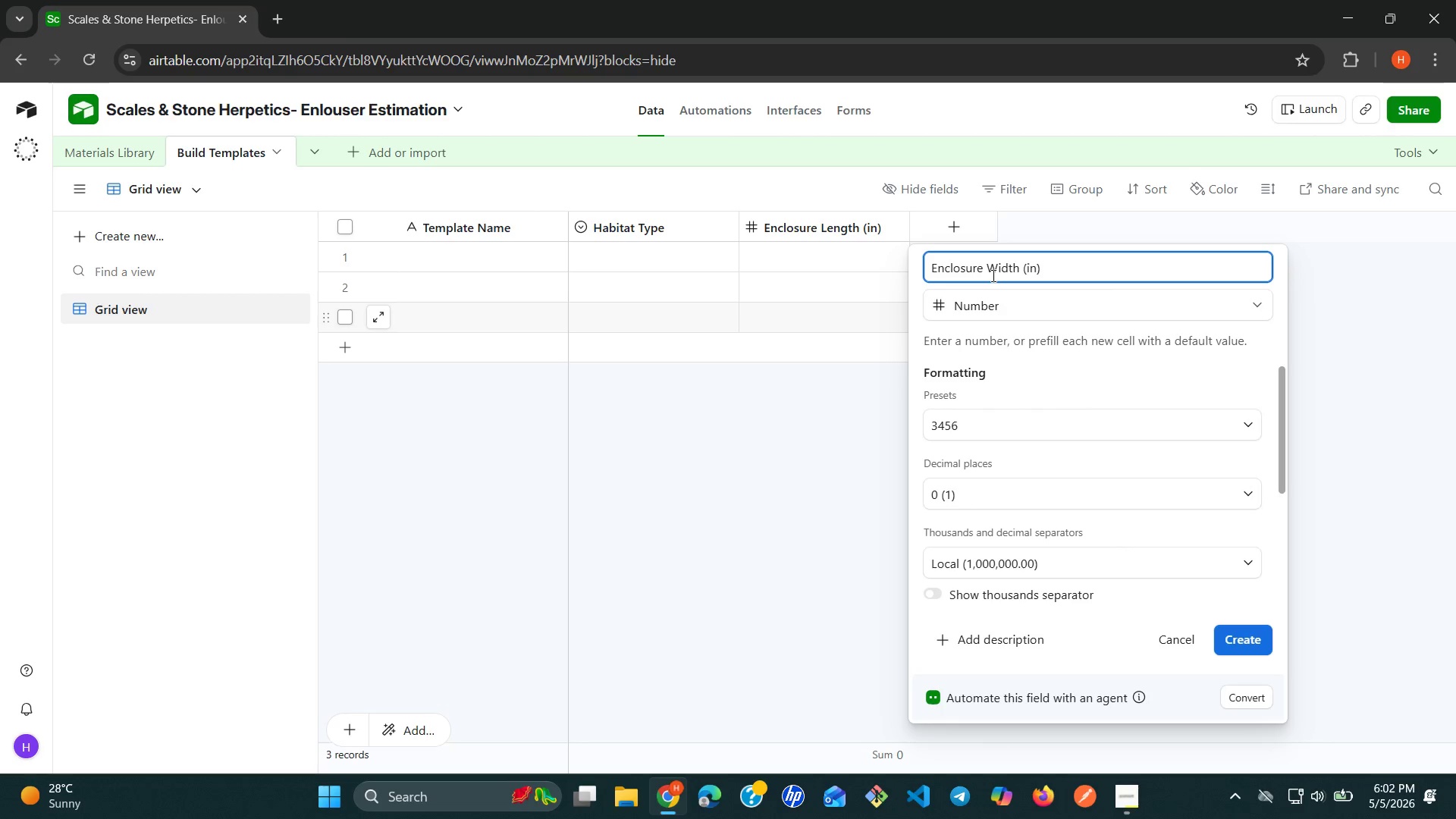 
left_click([1247, 635])
 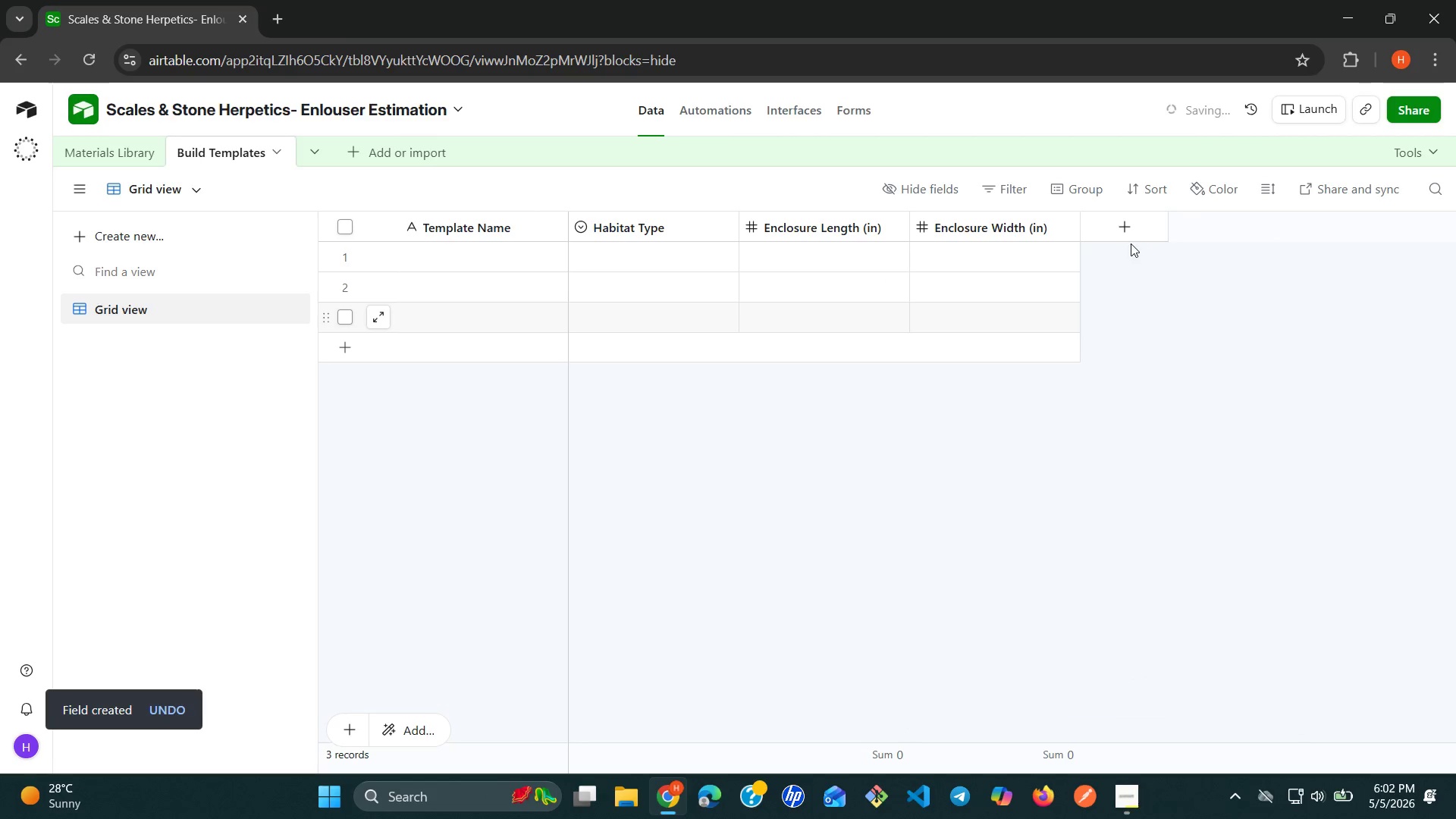 
left_click([1128, 238])
 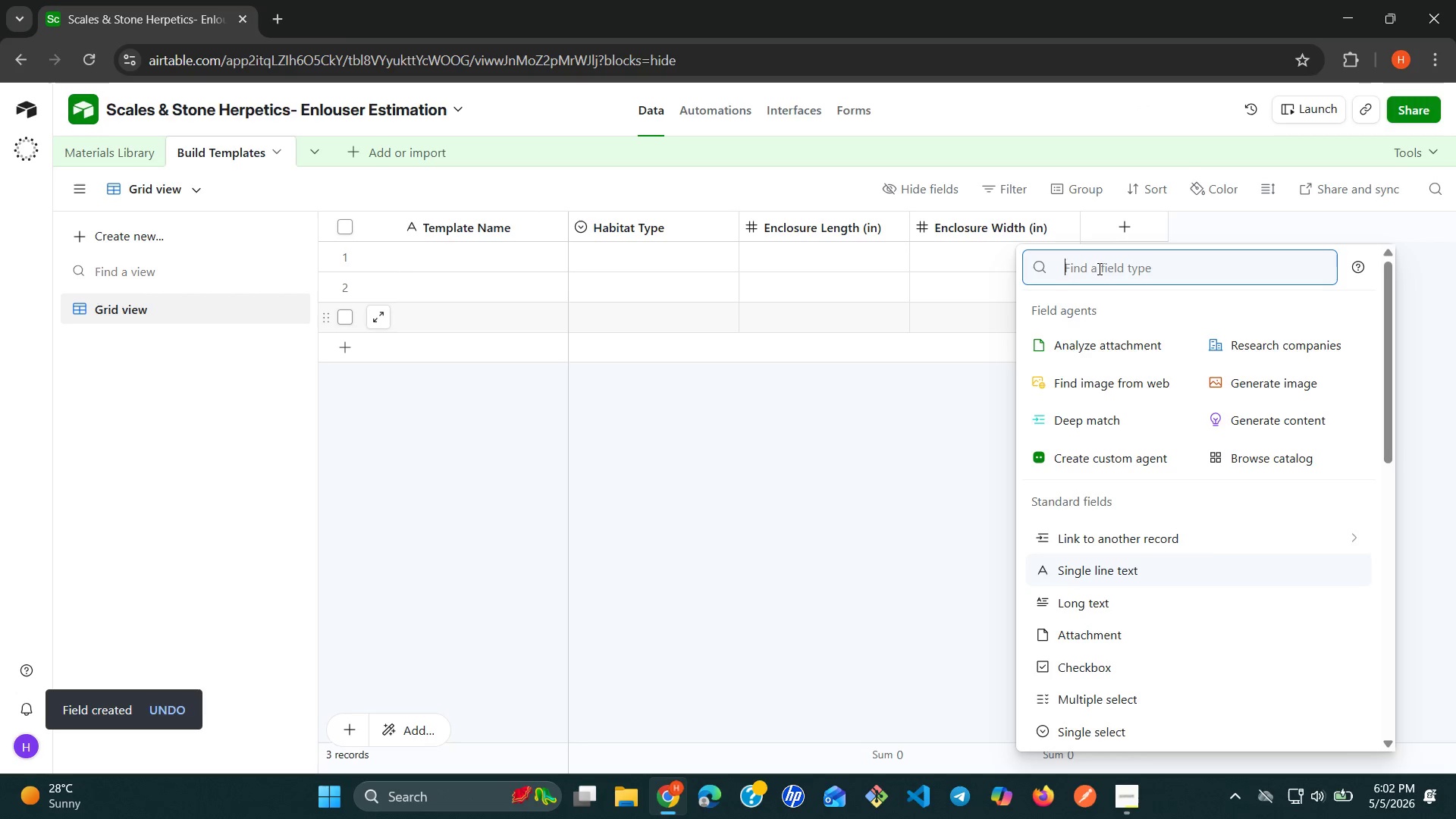 
wait(7.92)
 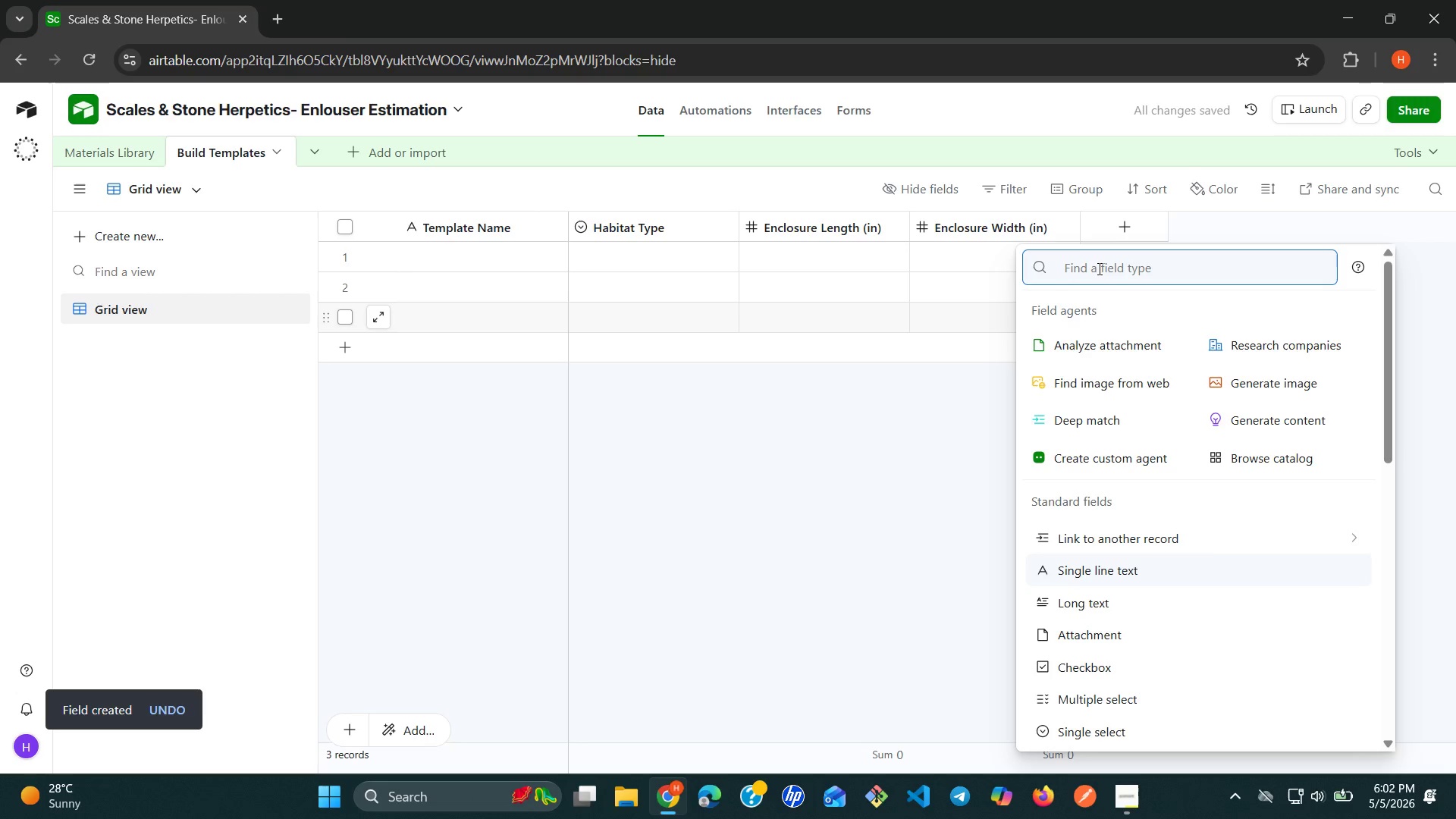 
type(nu)
 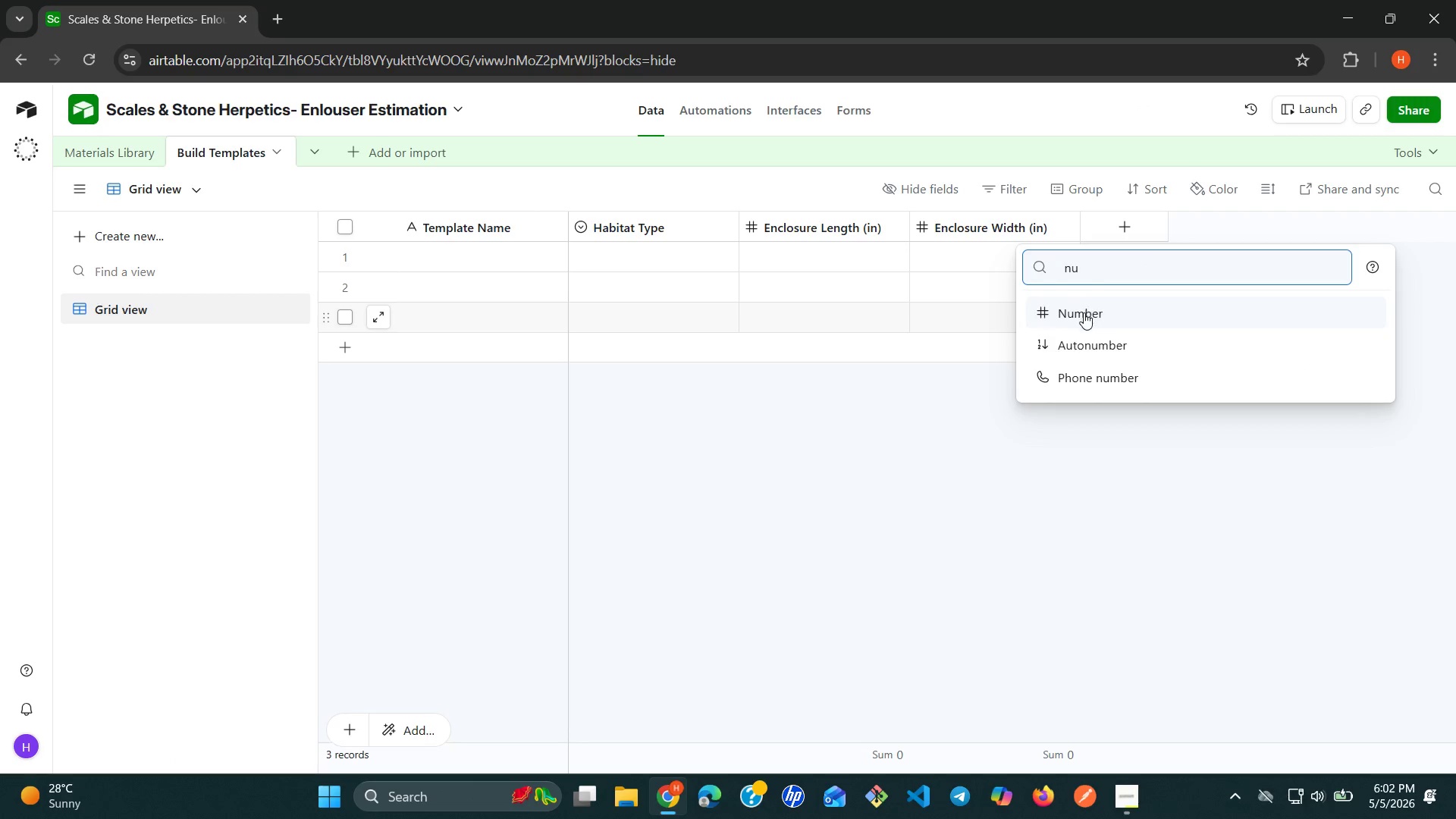 
left_click([1081, 316])
 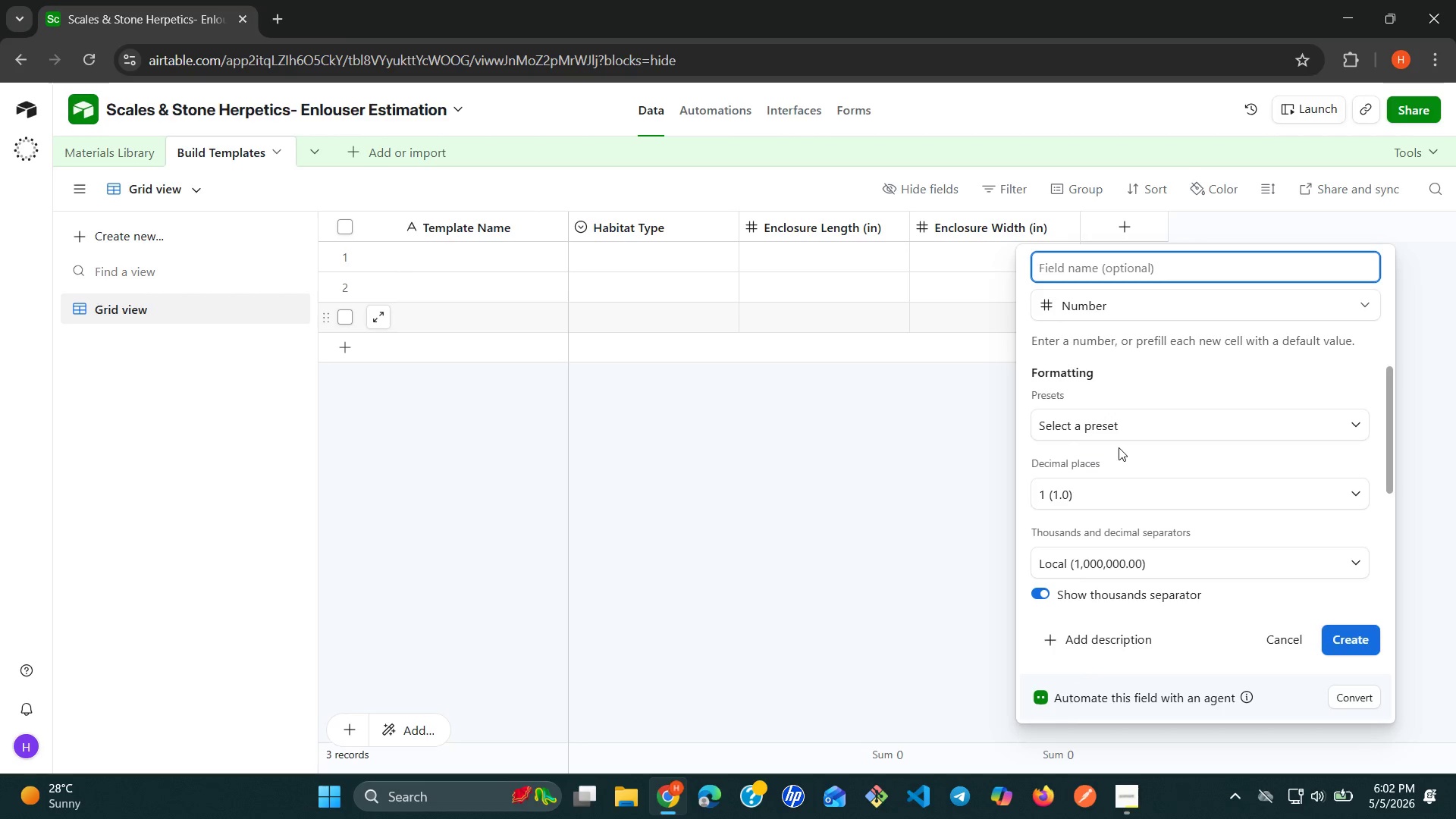 
left_click([1147, 435])
 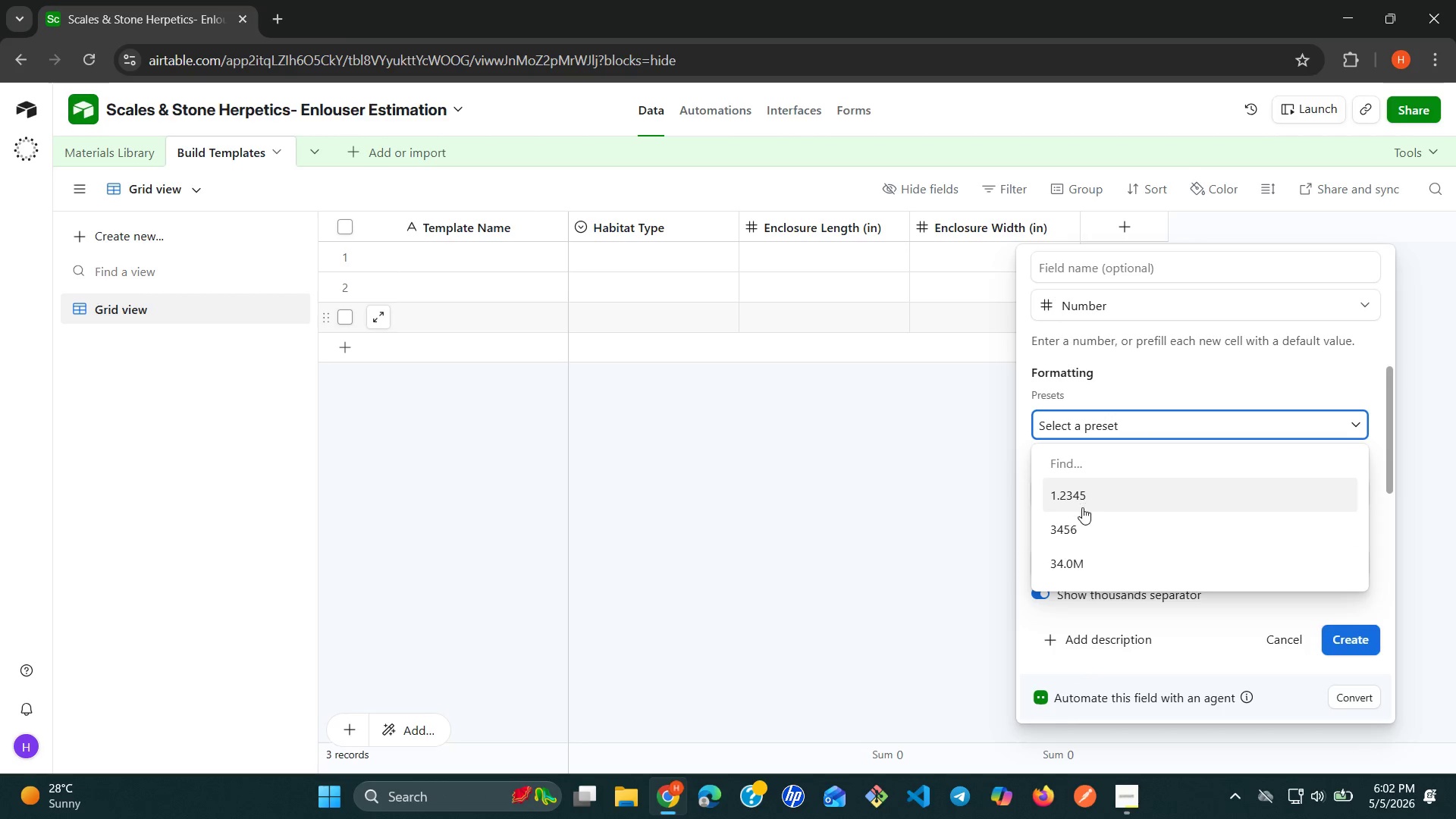 
left_click([1071, 532])
 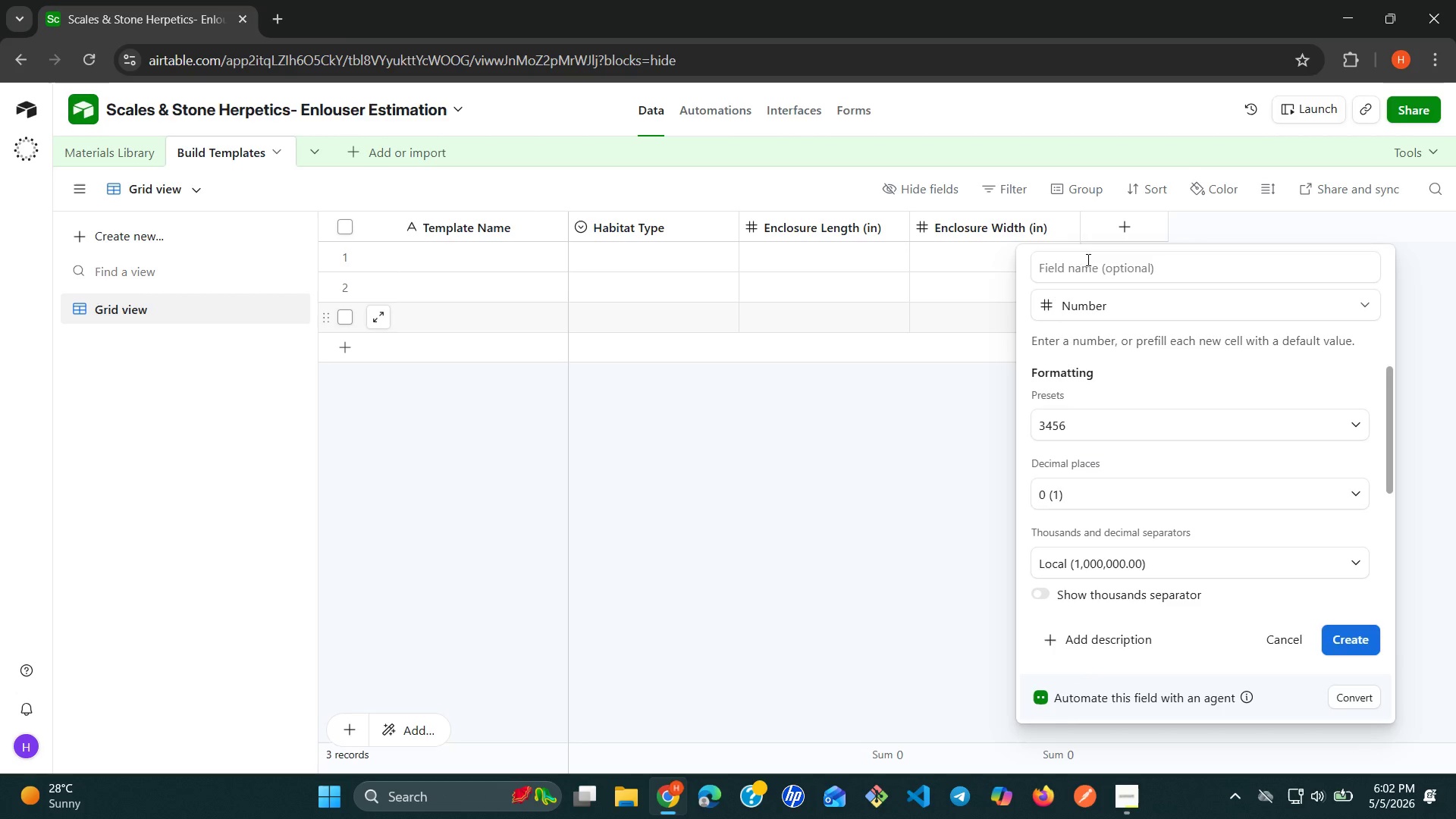 
left_click([1077, 268])
 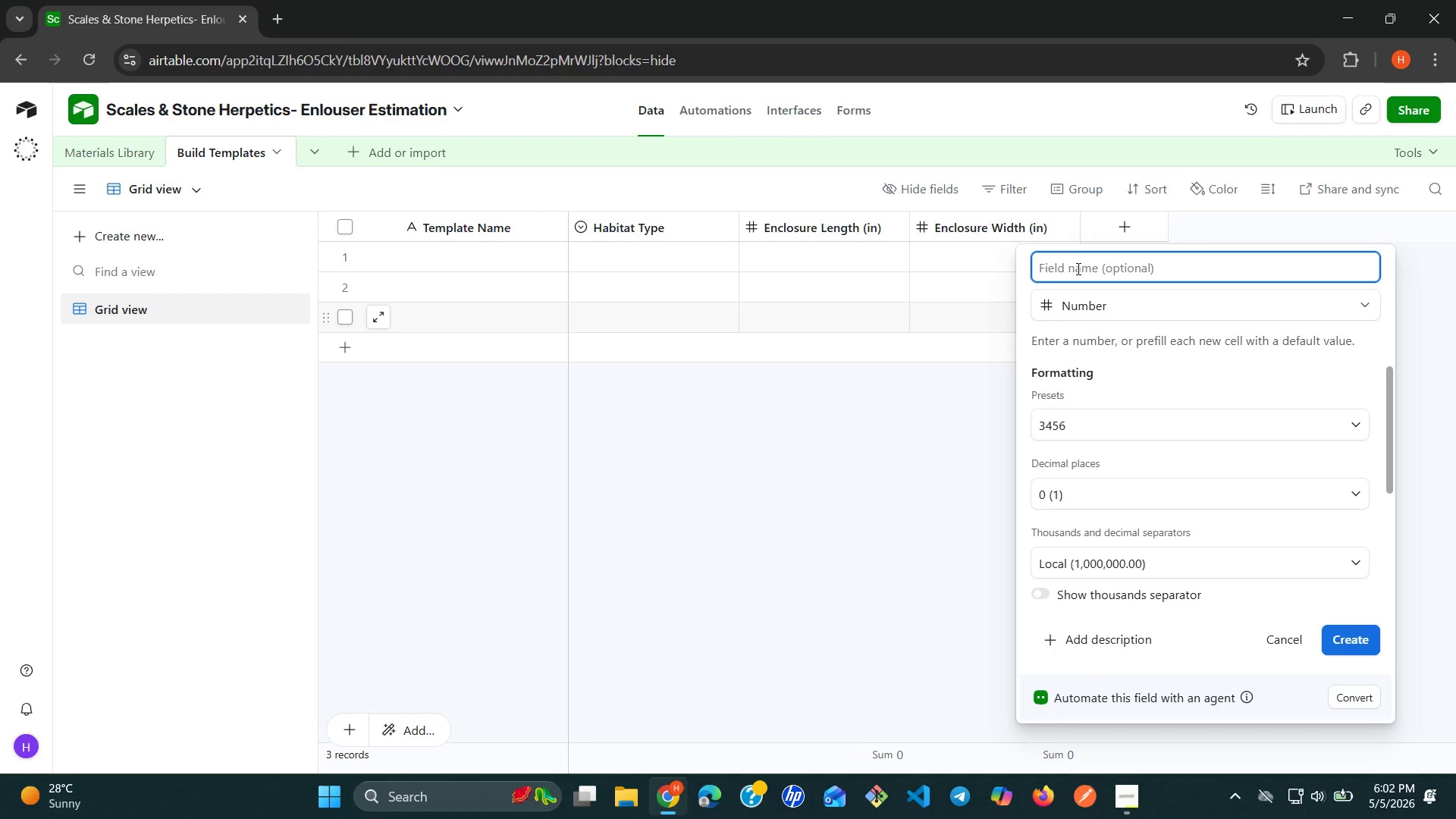 
type(Enlosure )
key(Backspace)
key(Backspace)
key(Backspace)
key(Backspace)
key(Backspace)
key(Backspace)
key(Backspace)
type(closure )
 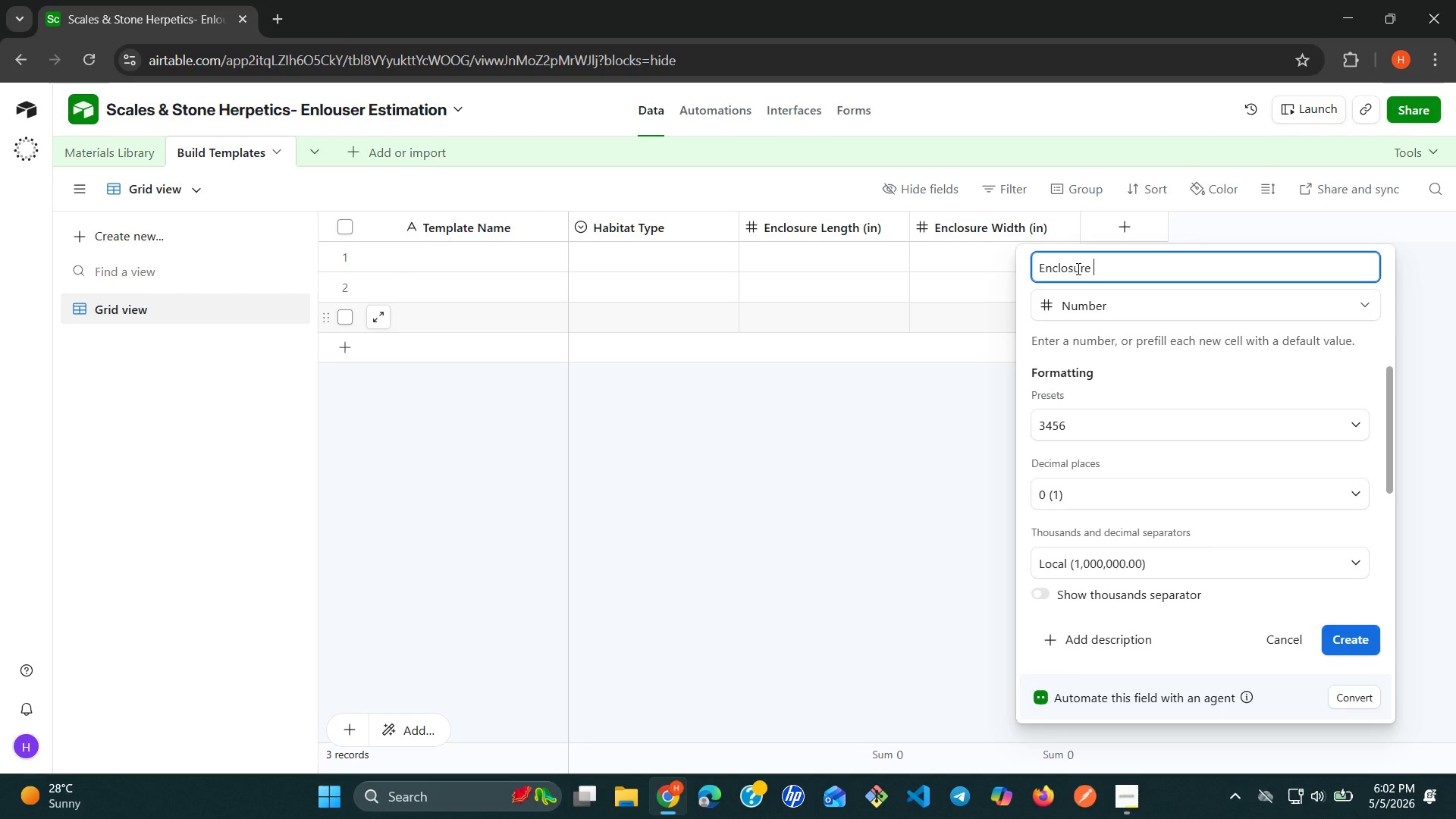 
type(Height (in))
 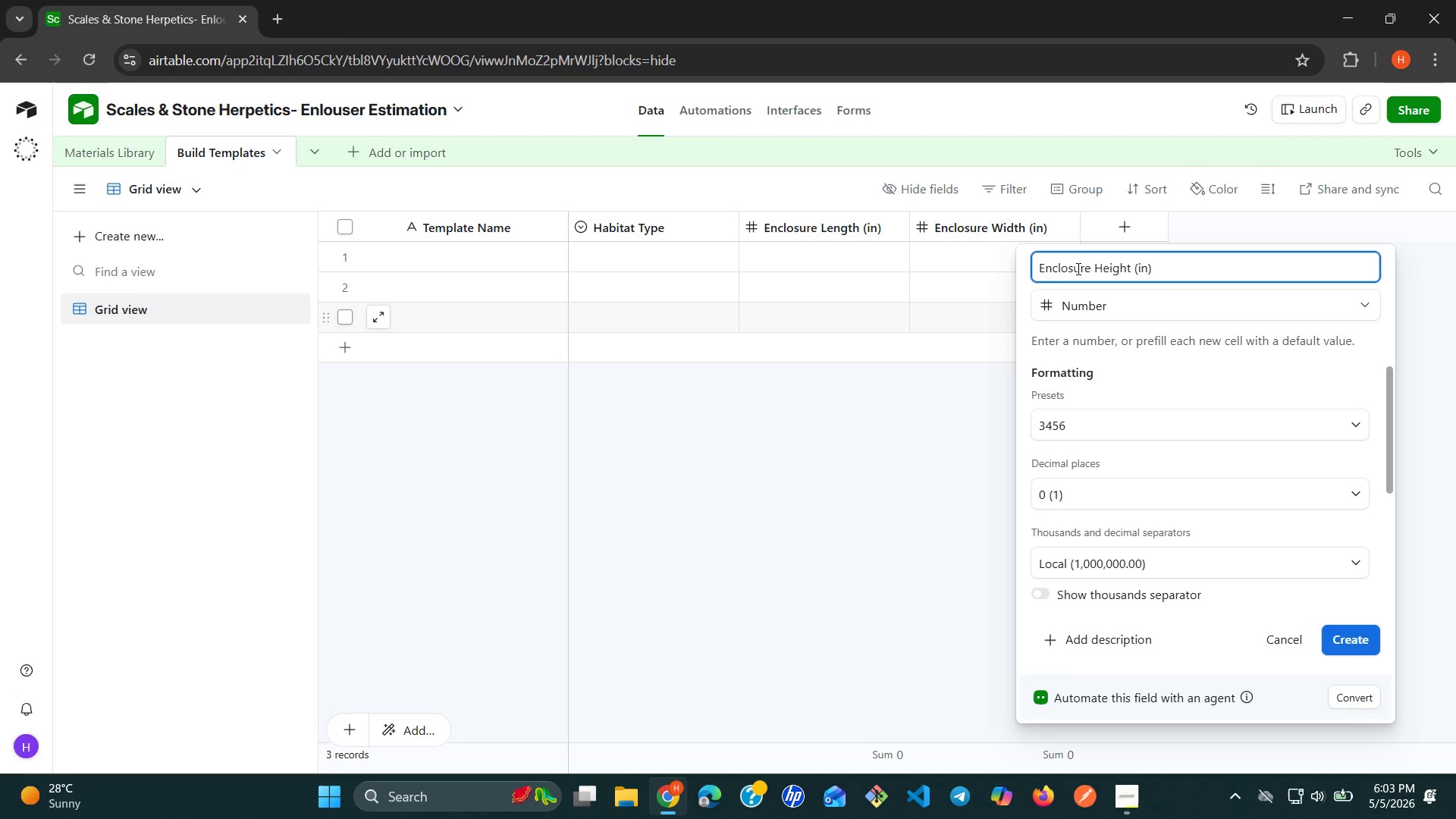 
left_click([1349, 642])
 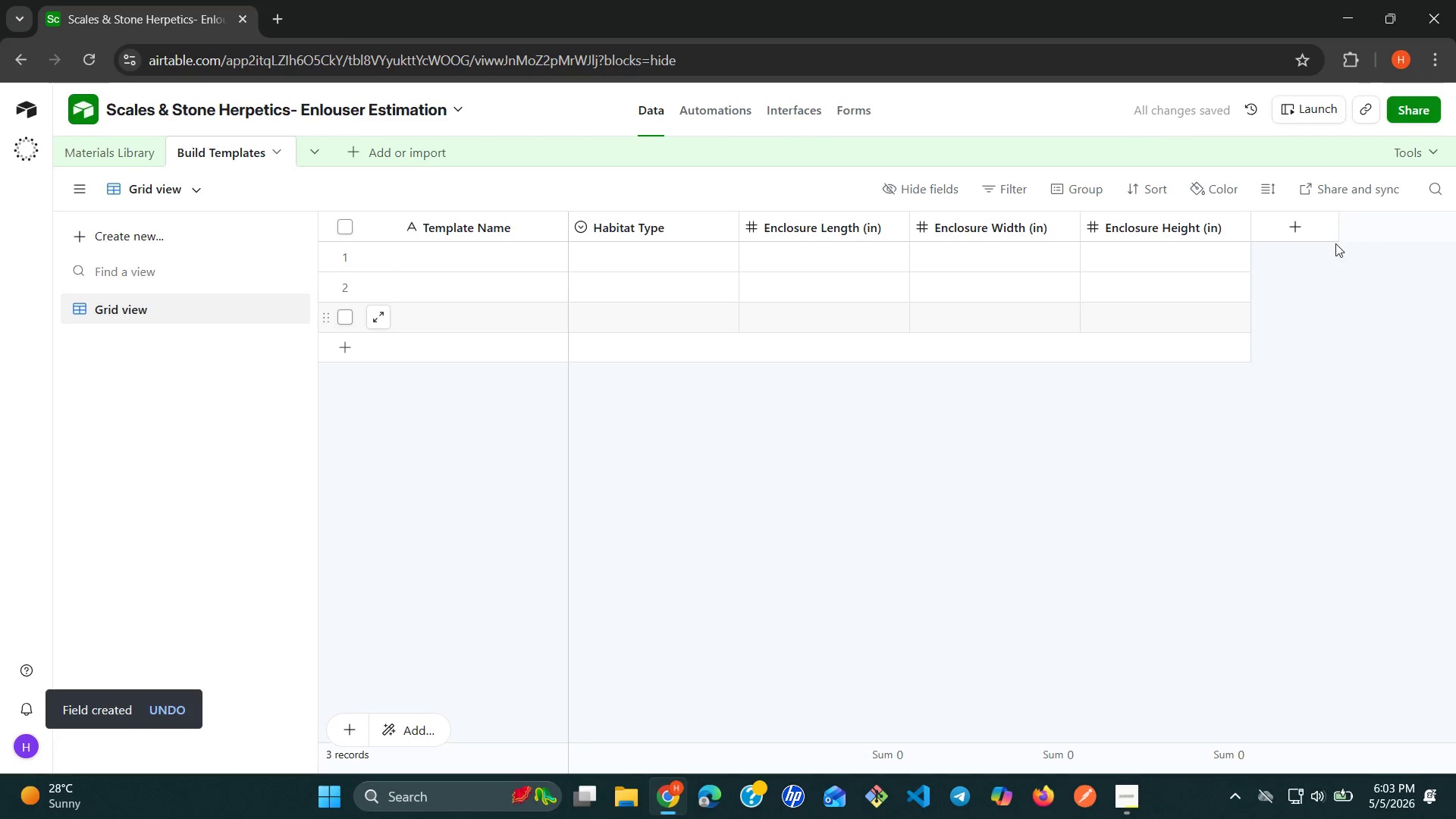 
left_click([1311, 235])
 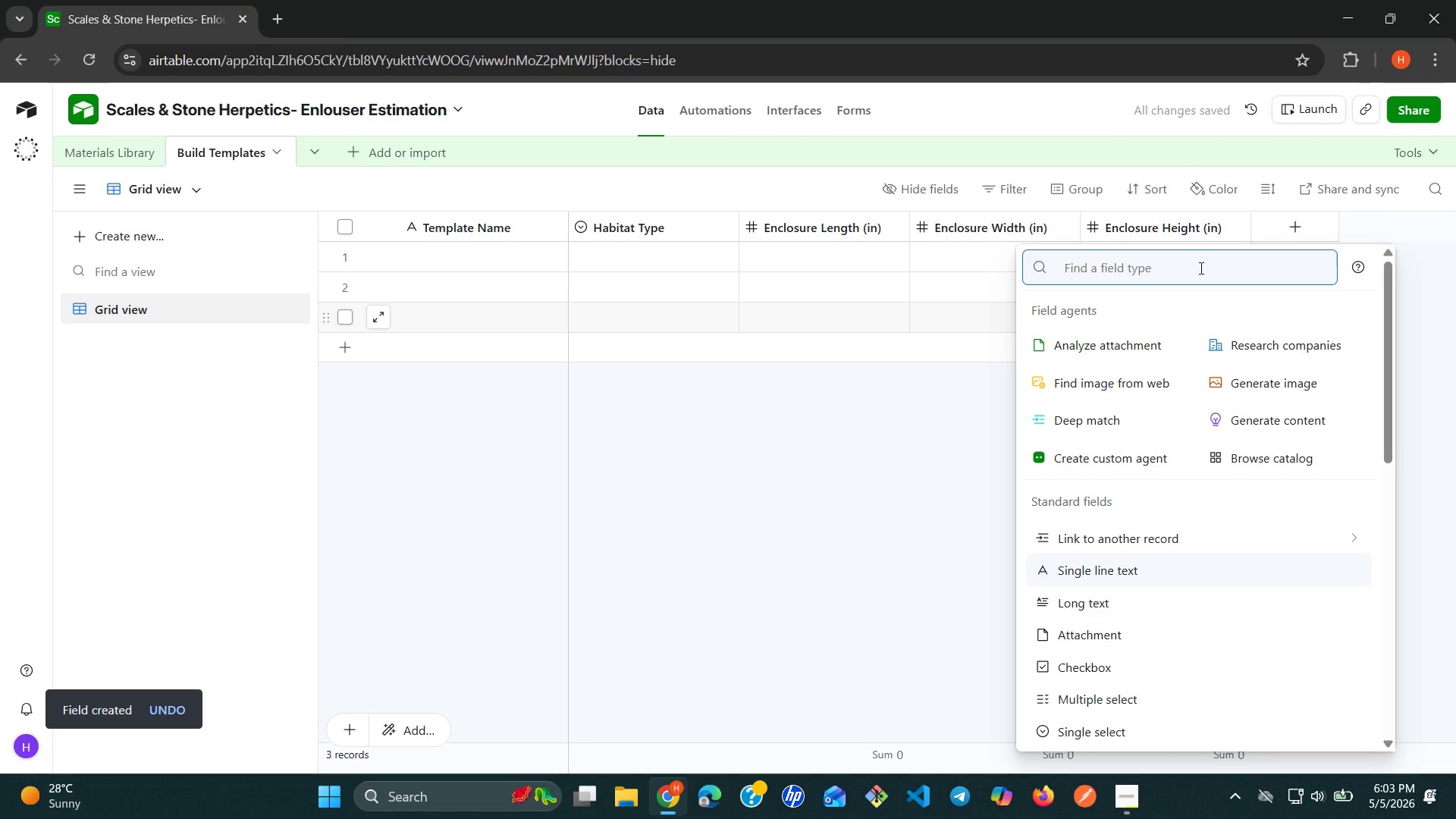 
wait(5.39)
 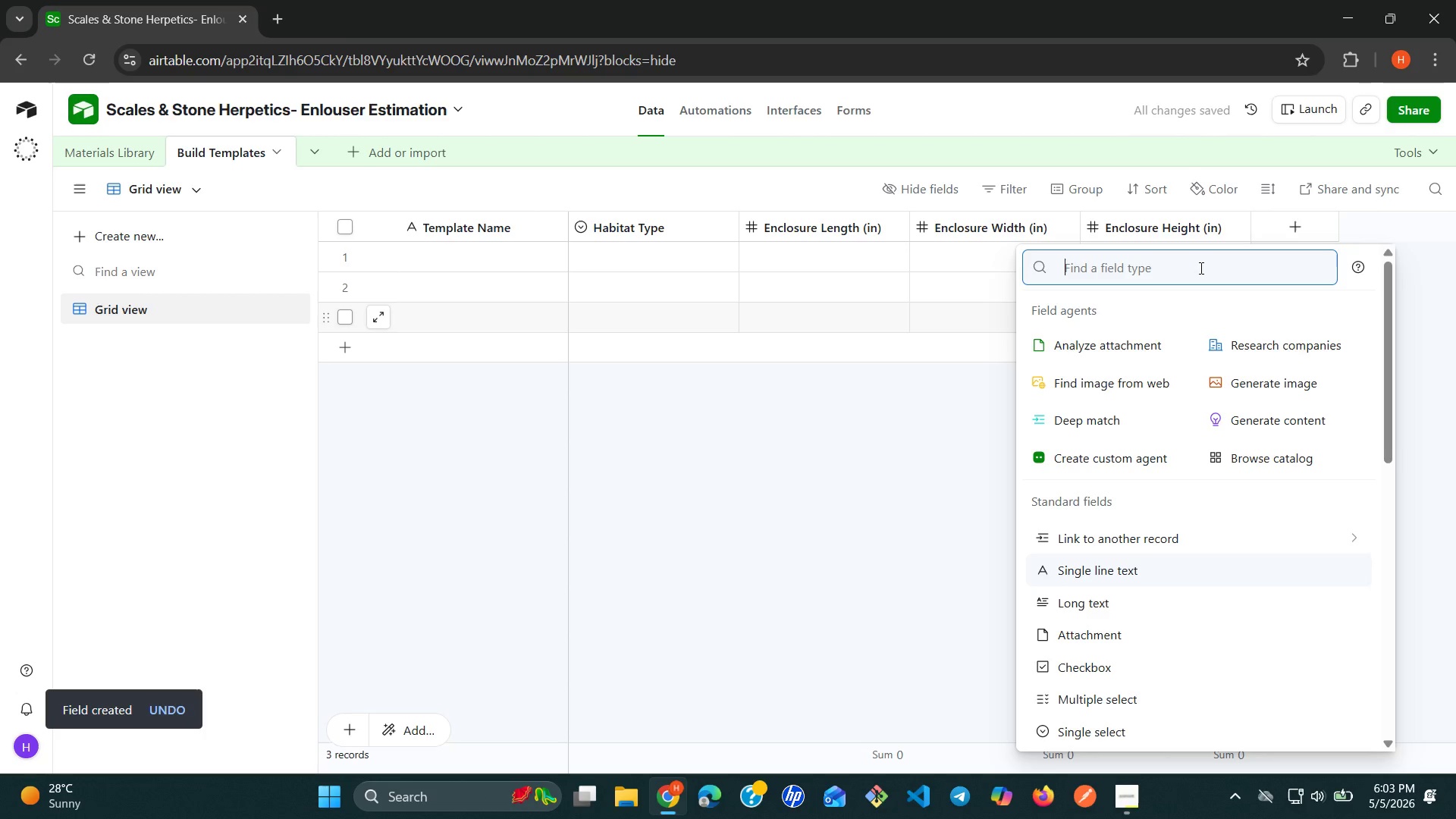 
key(Shift+ShiftLeft)
 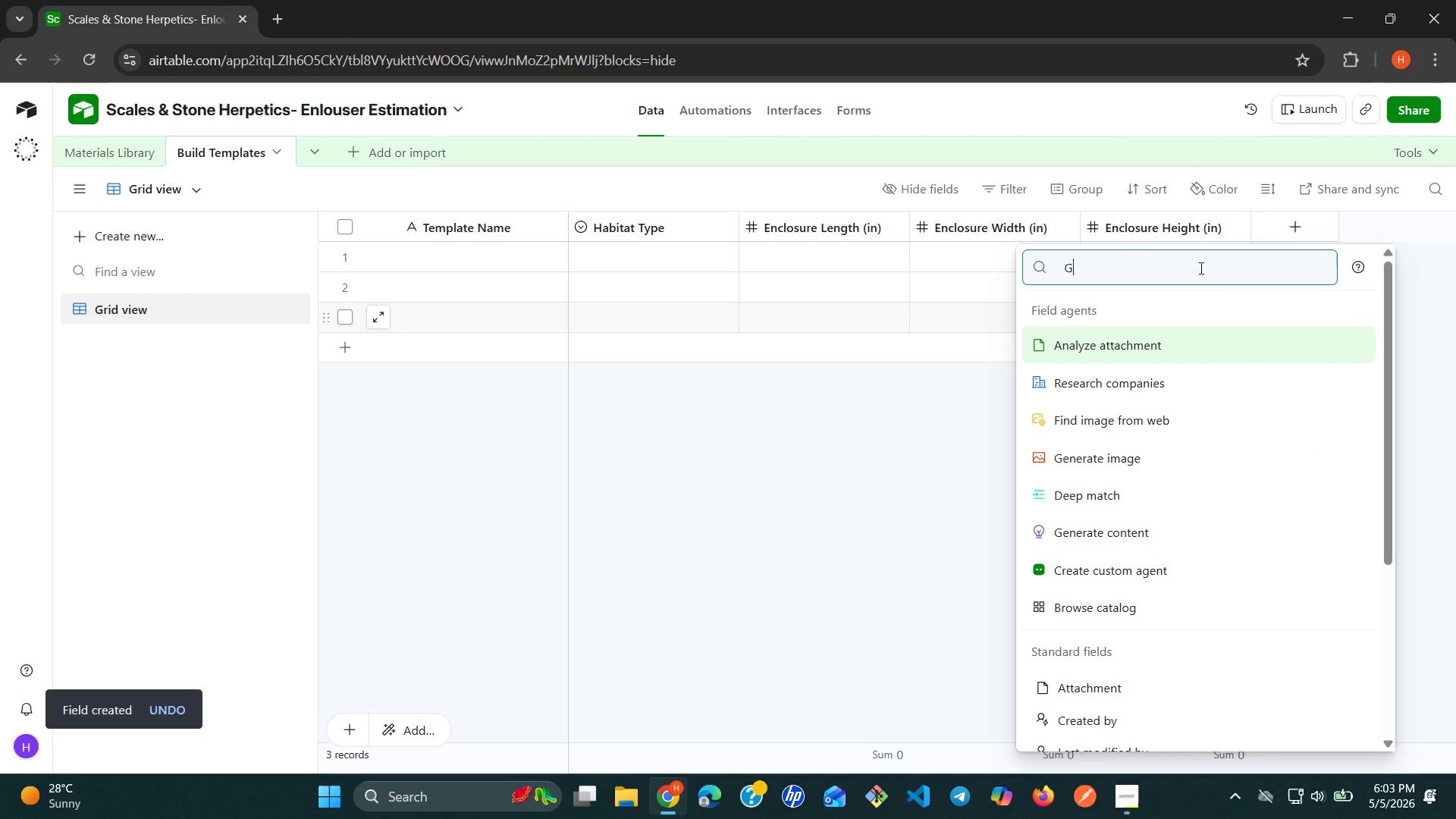 
key(Shift+G)
 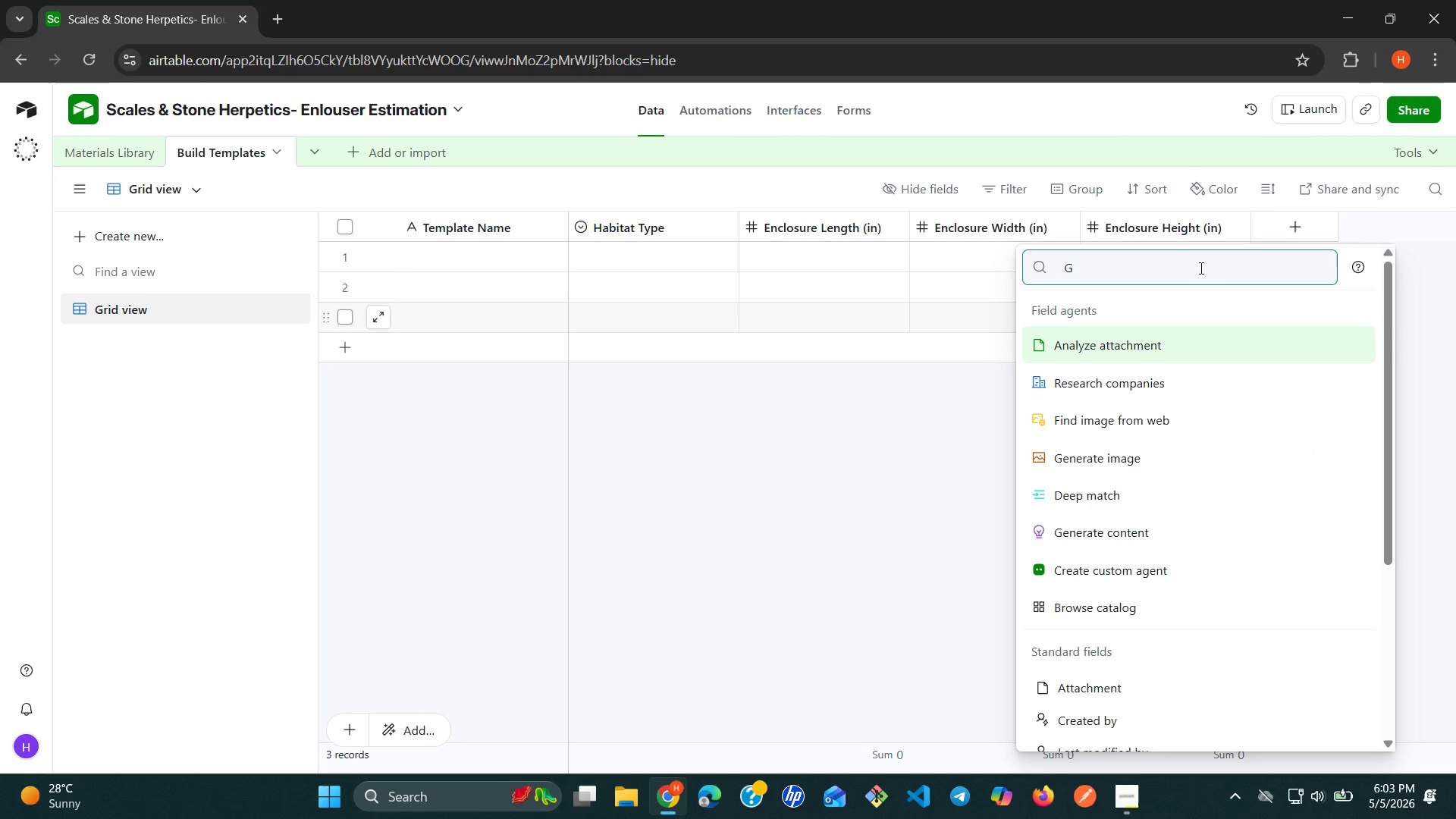 
key(Backspace)
type(fo)
 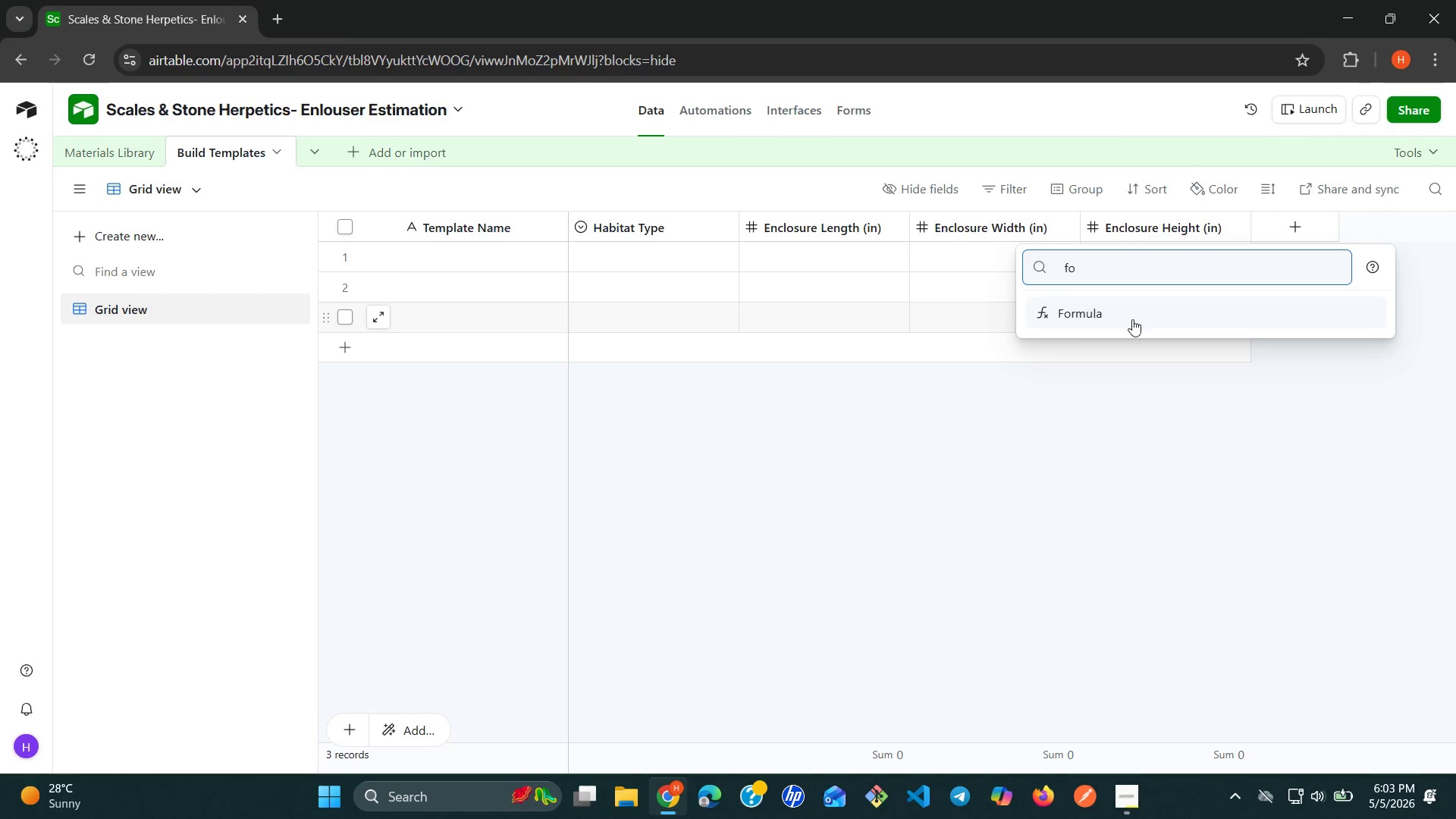 
left_click([1126, 324])
 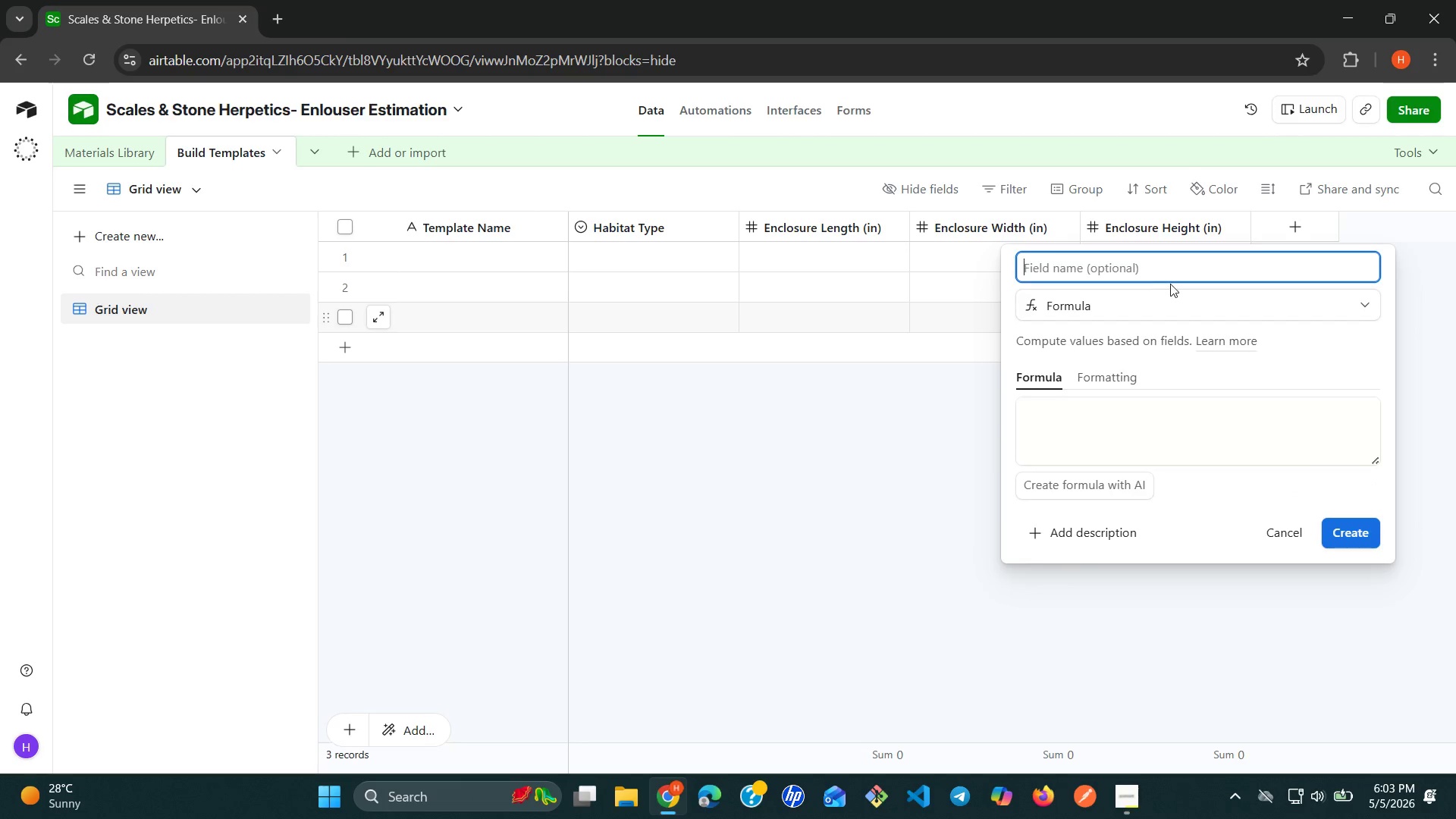 
type(Glass SF)
 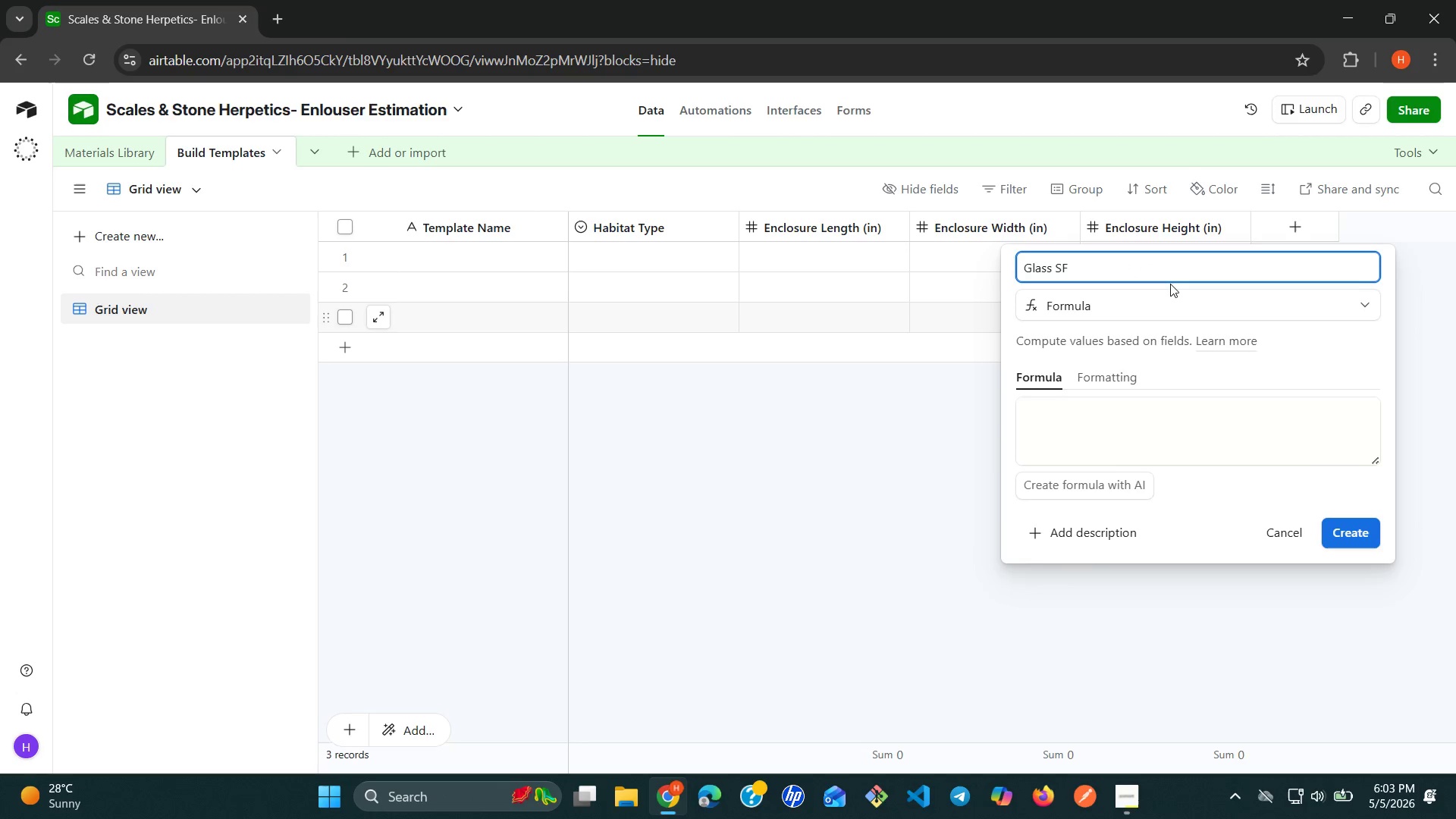 
left_click([1083, 417])
 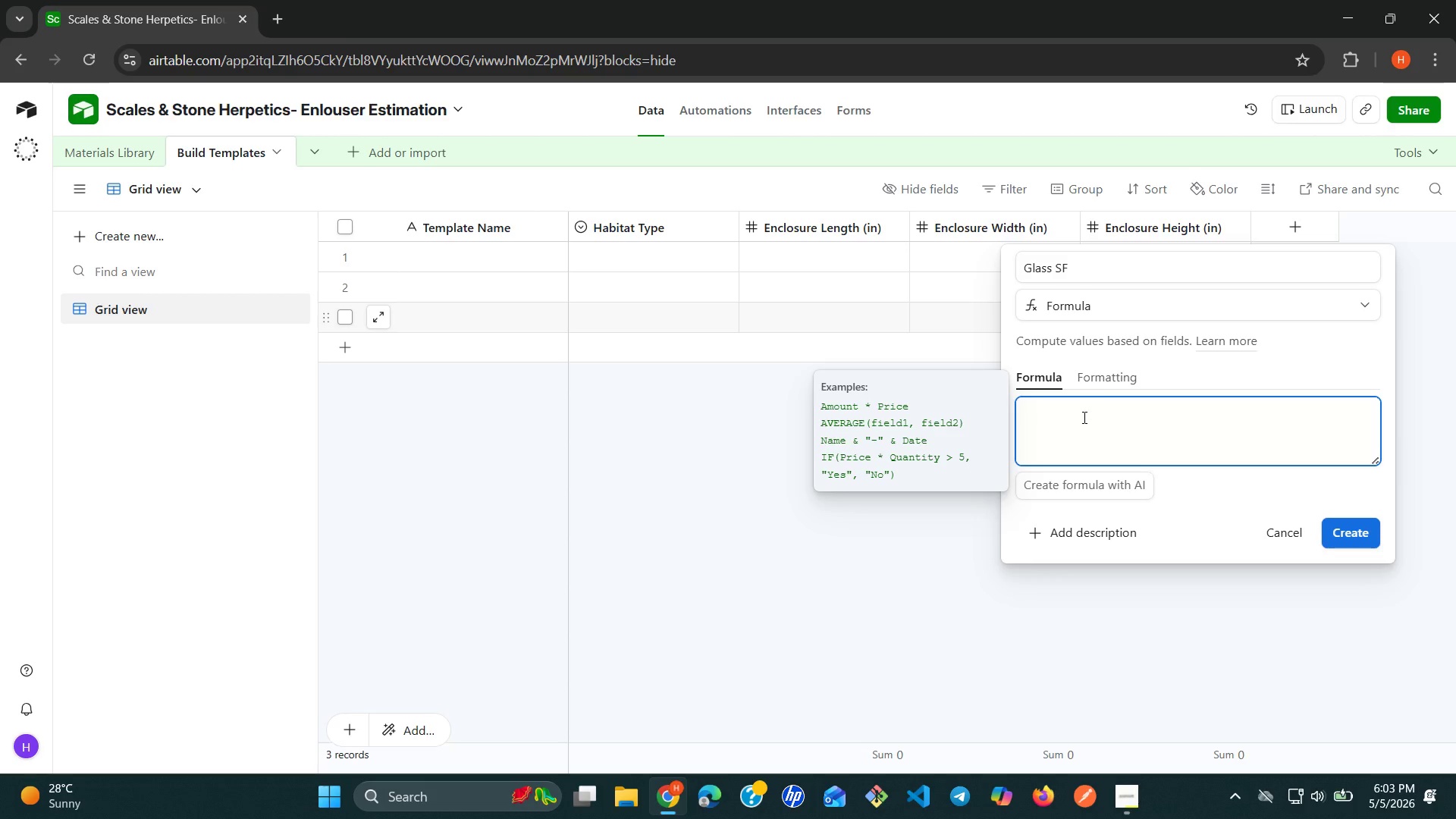 
wait(5.14)
 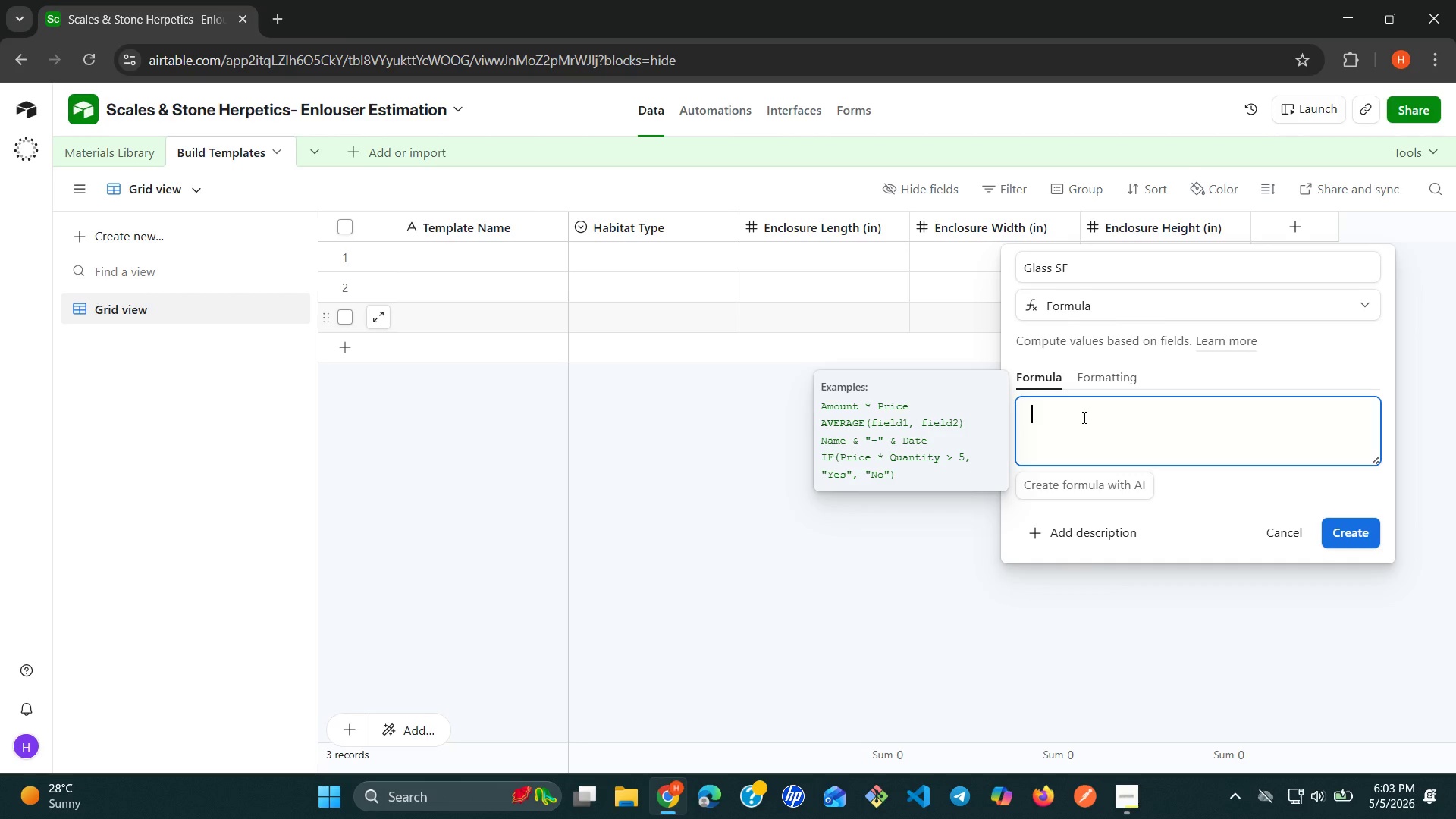 
type((({en)
 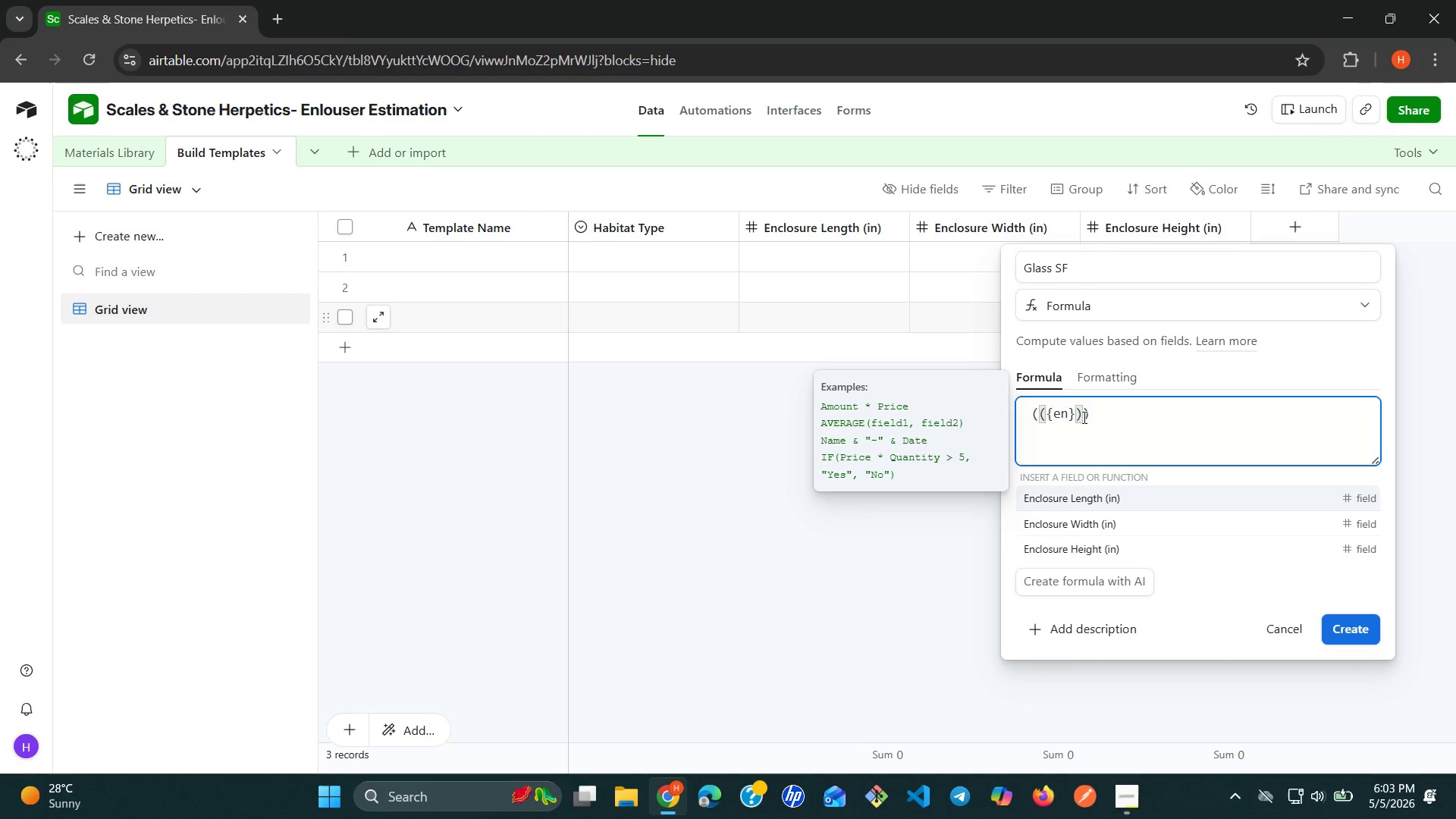 
wait(7.45)
 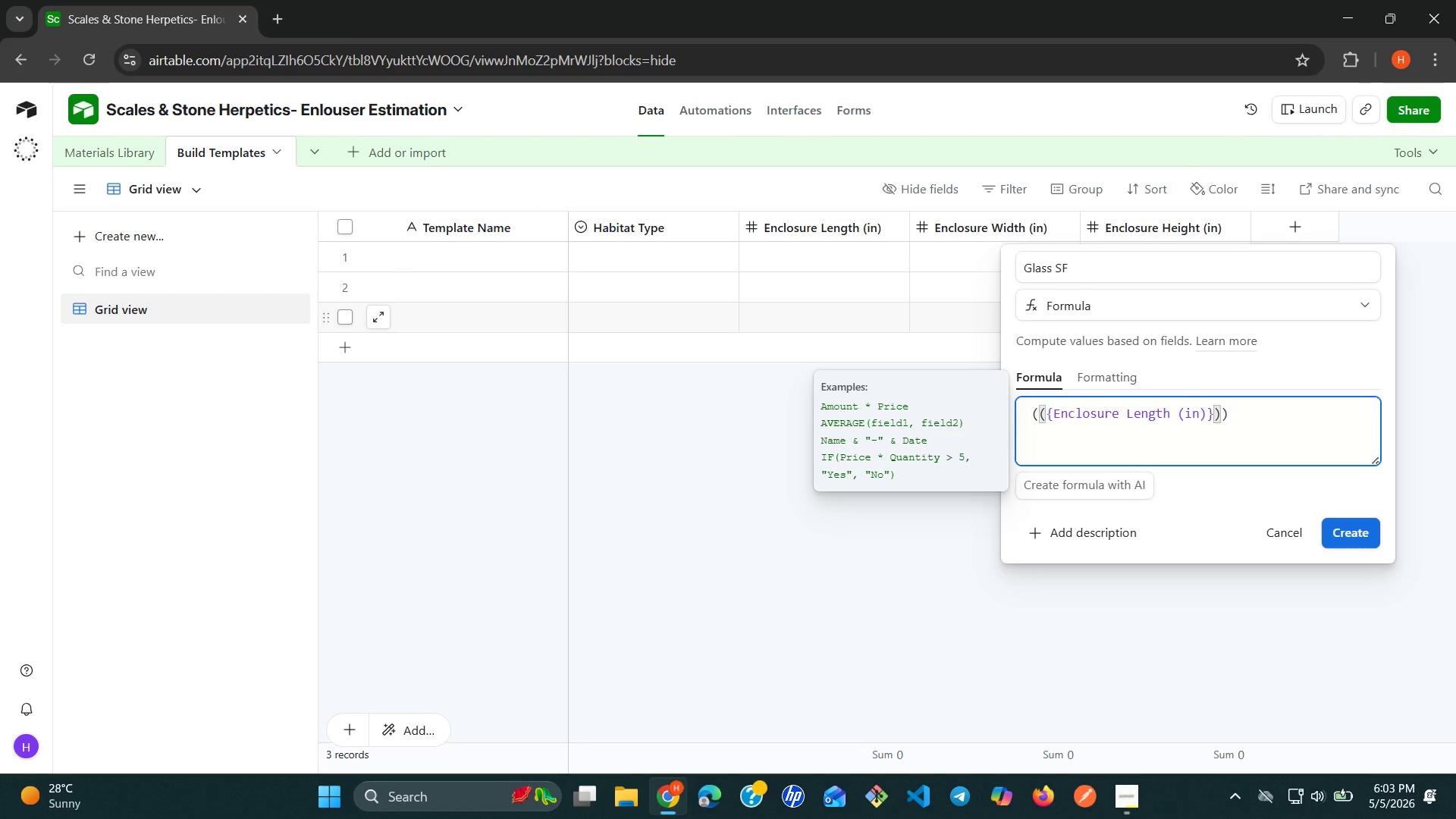 
key(Space)
 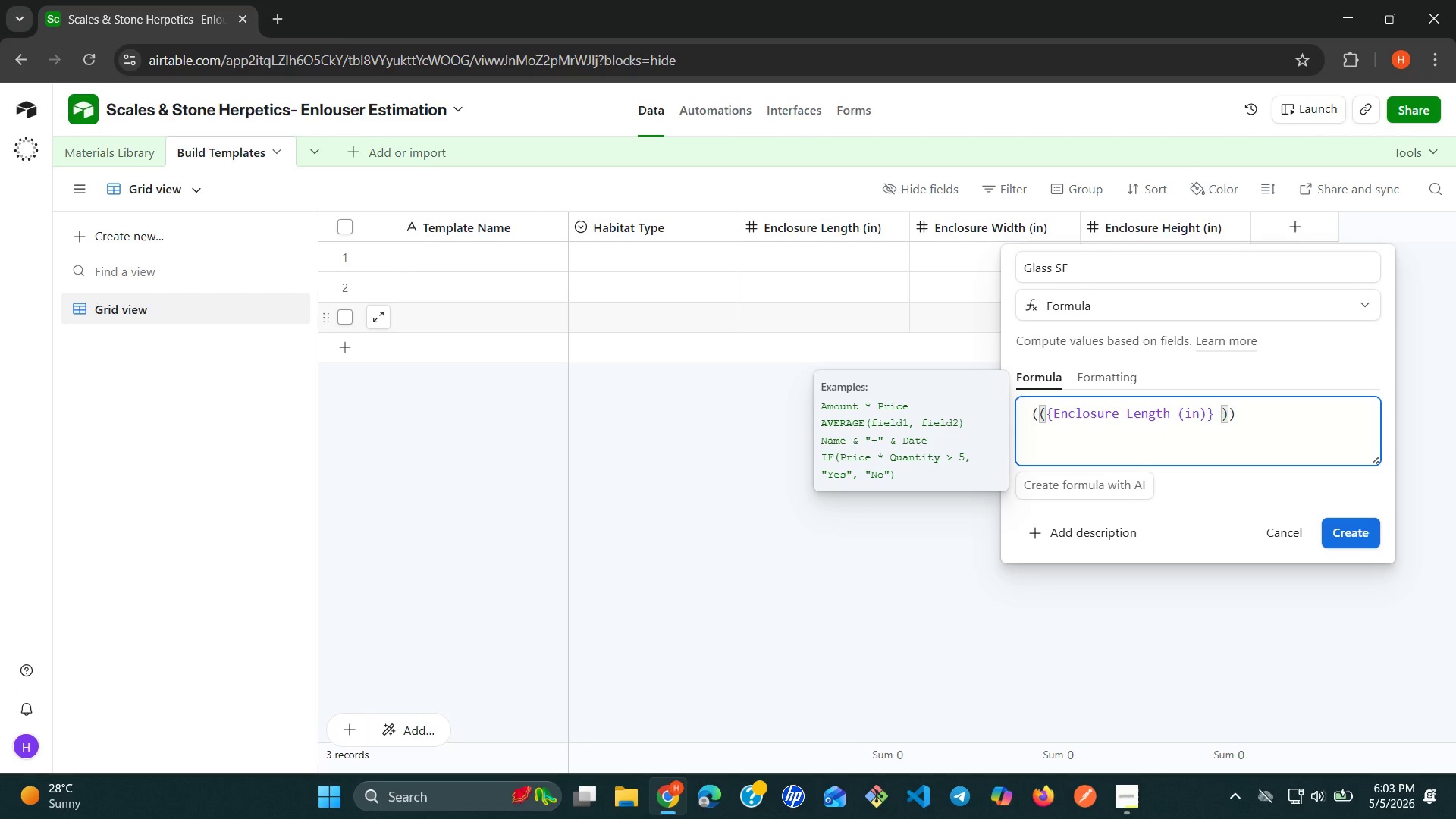 
key(Shift+8)
 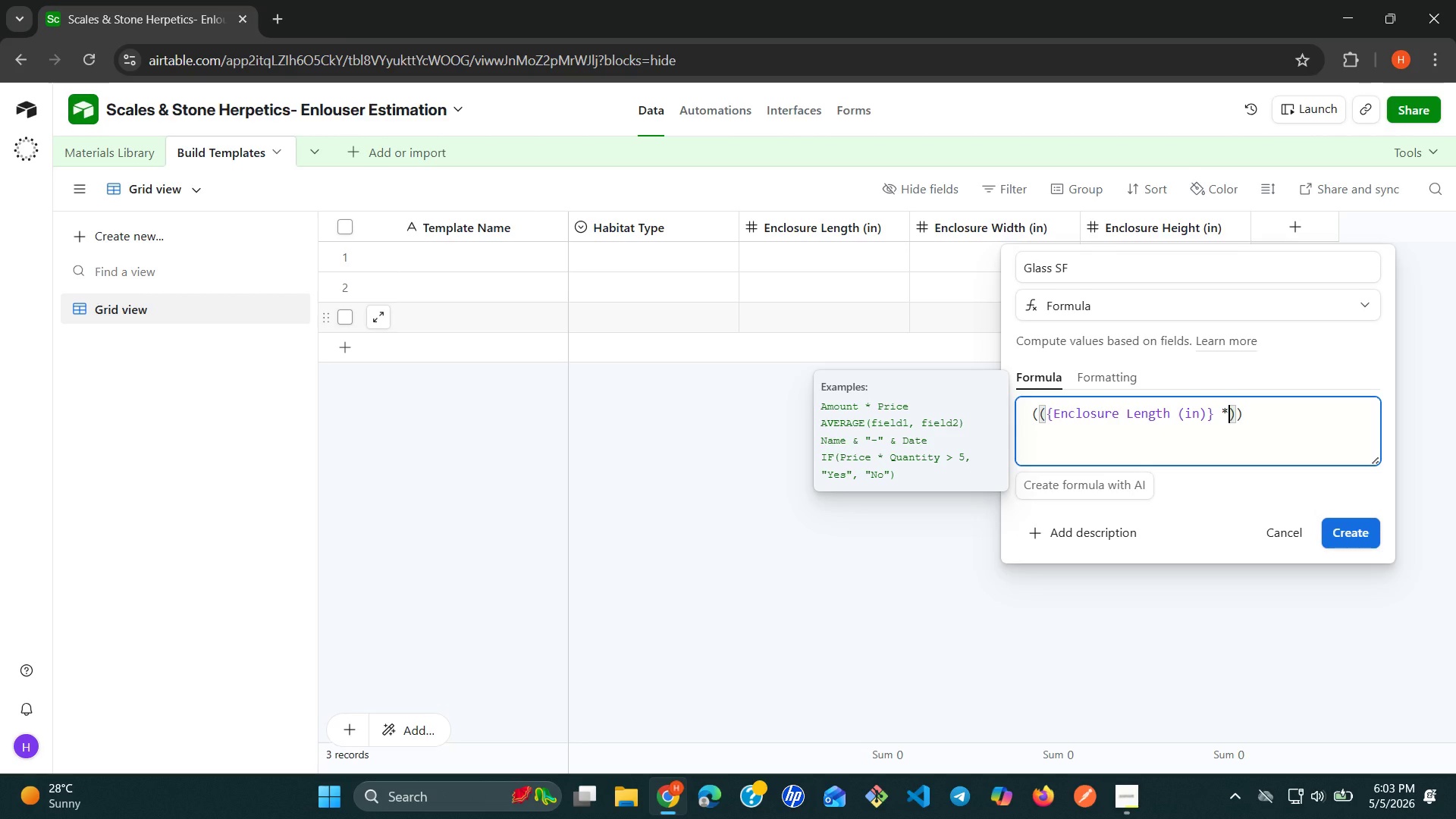 
key(Space)
 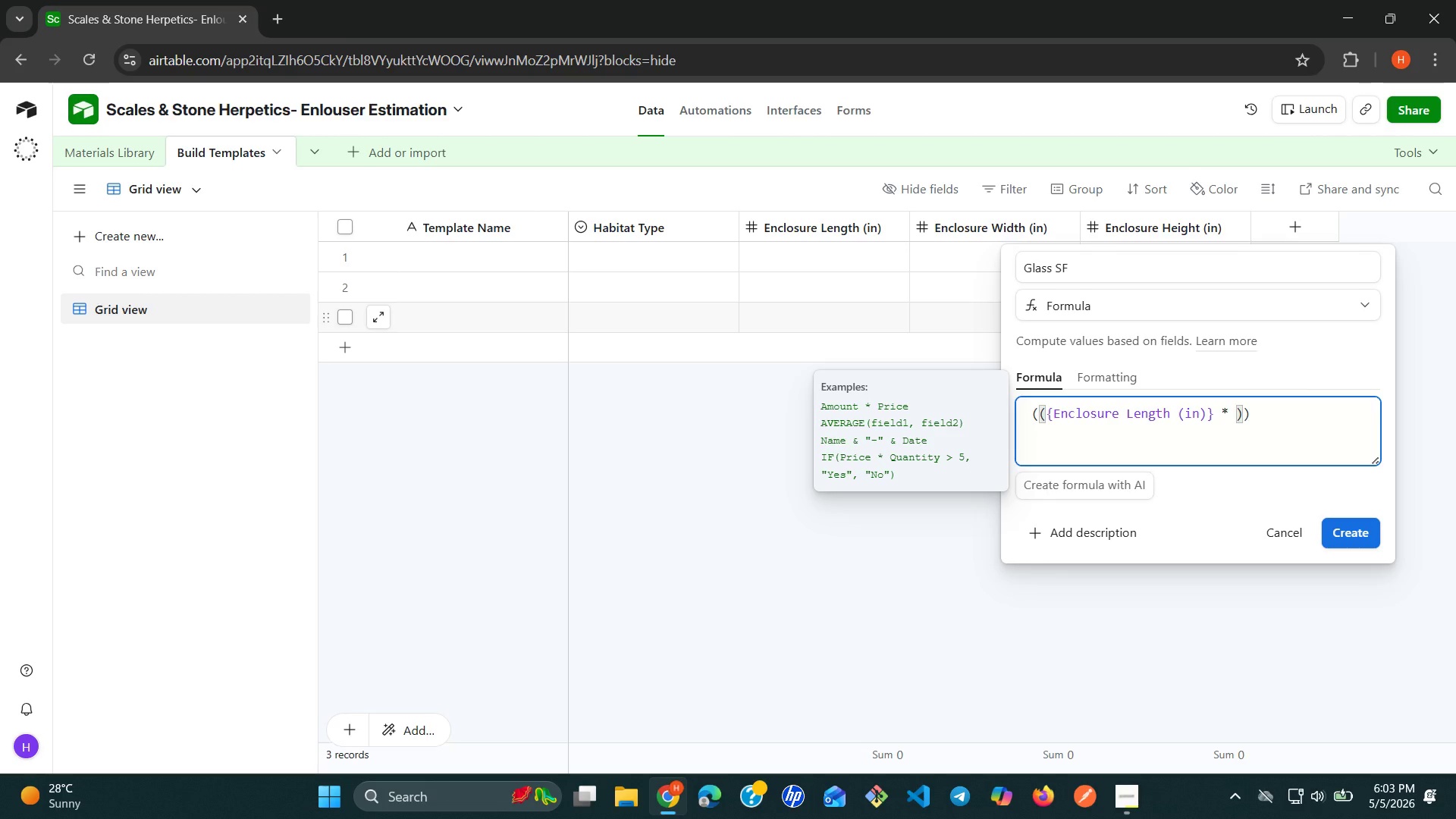 
key(Shift+BracketLeft)
 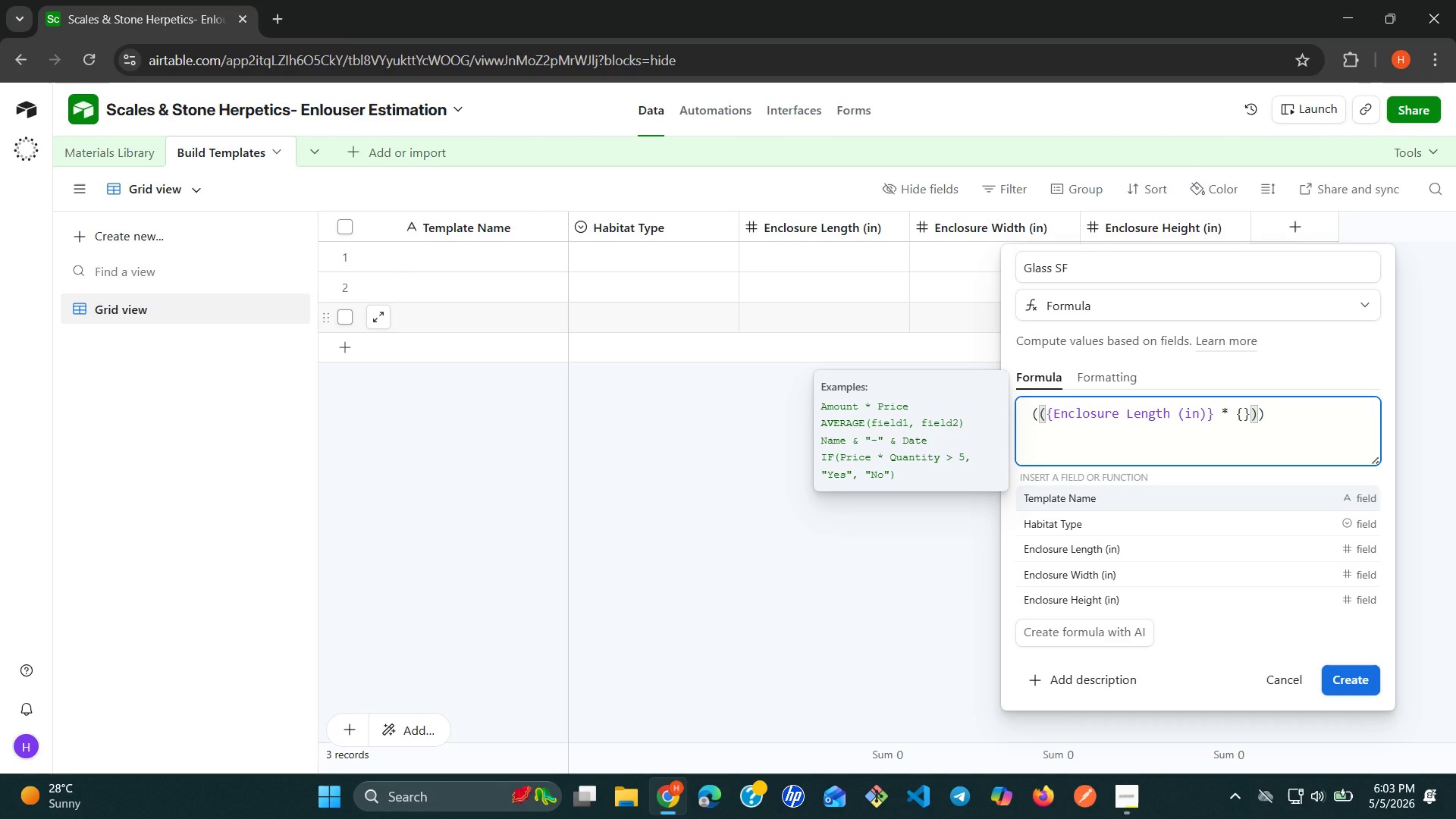 
type(En)
 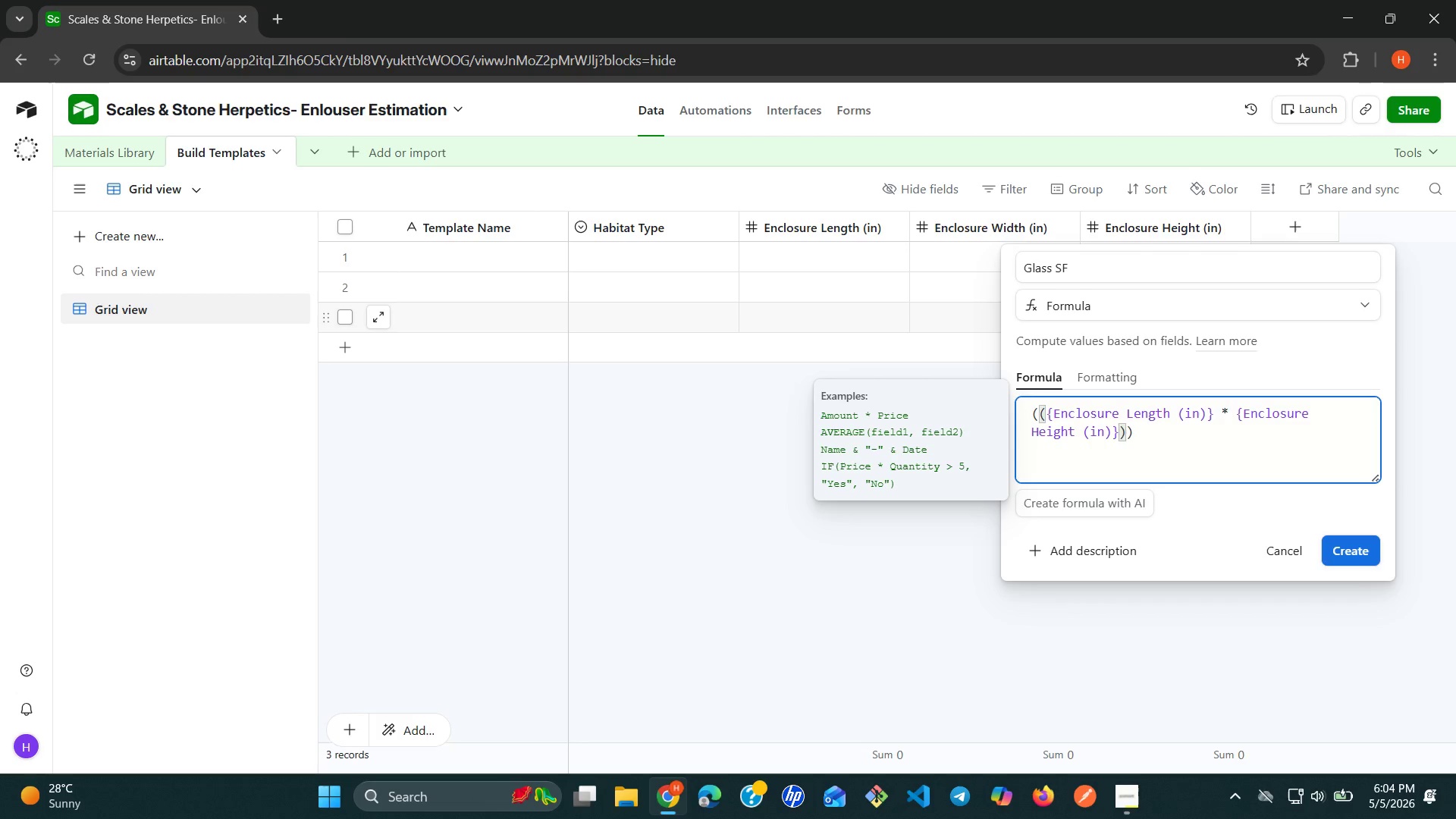 
wait(10.55)
 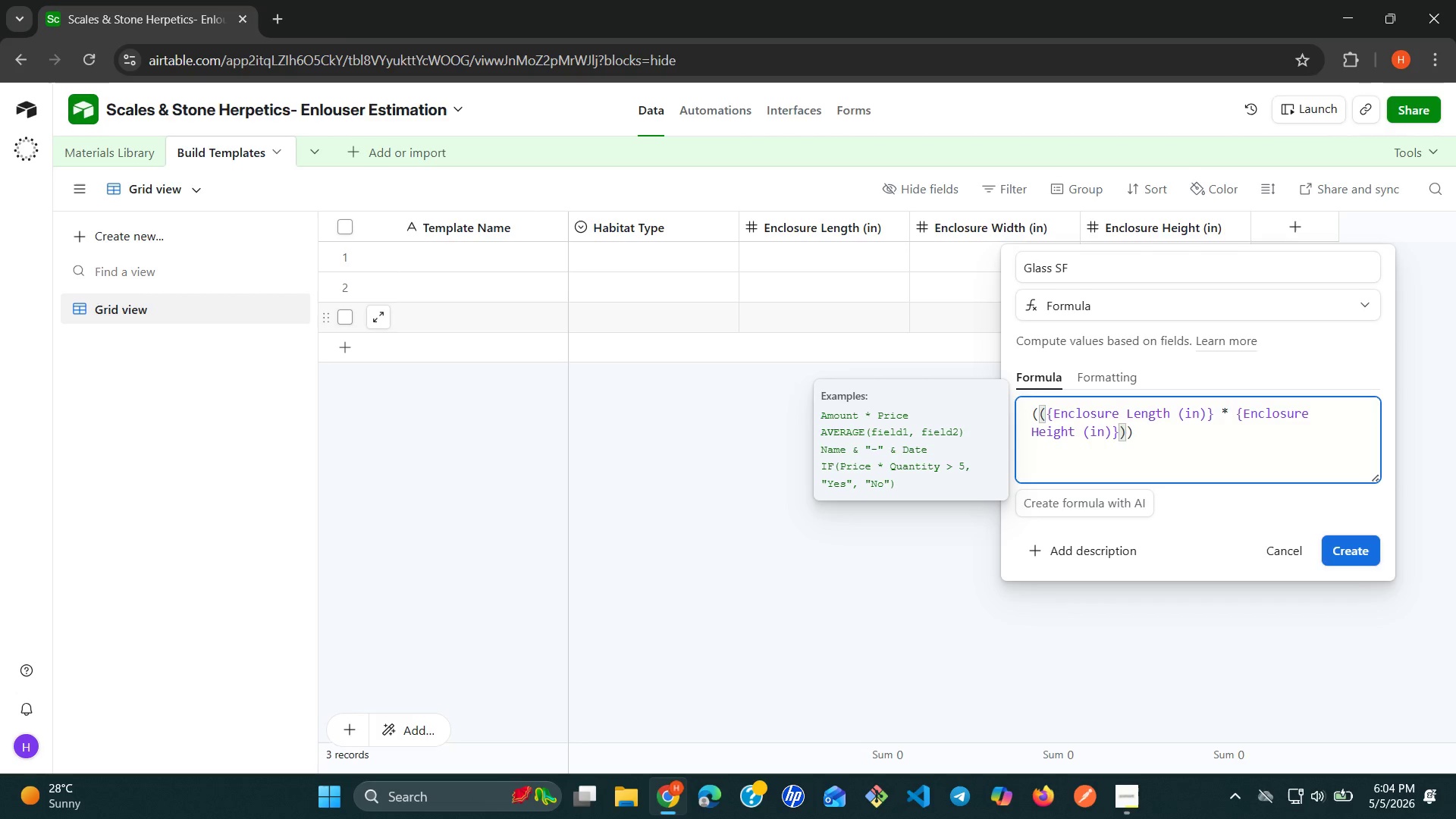 
key(Space)
 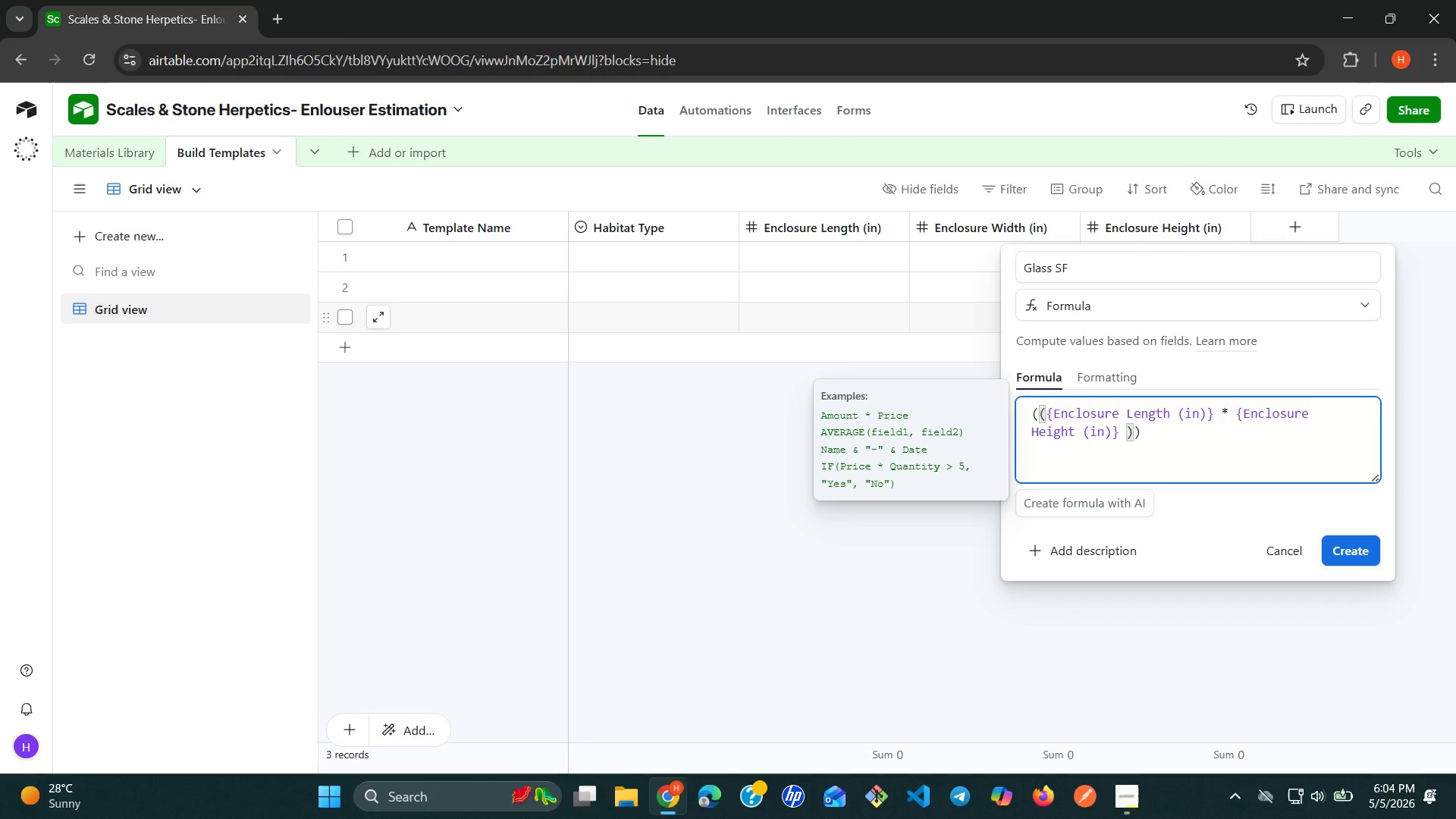 
key(Shift+8)
 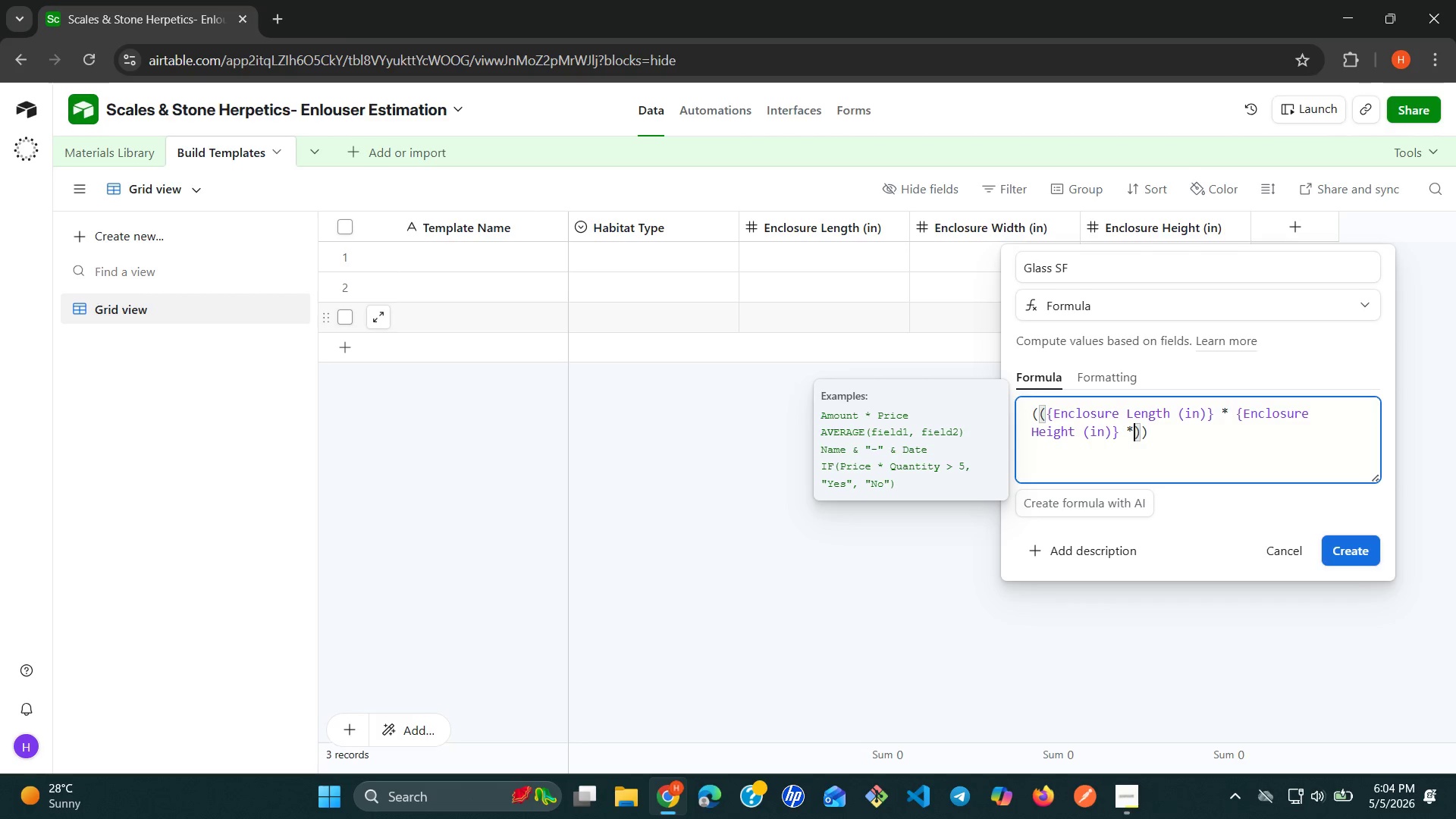 
key(Space)
 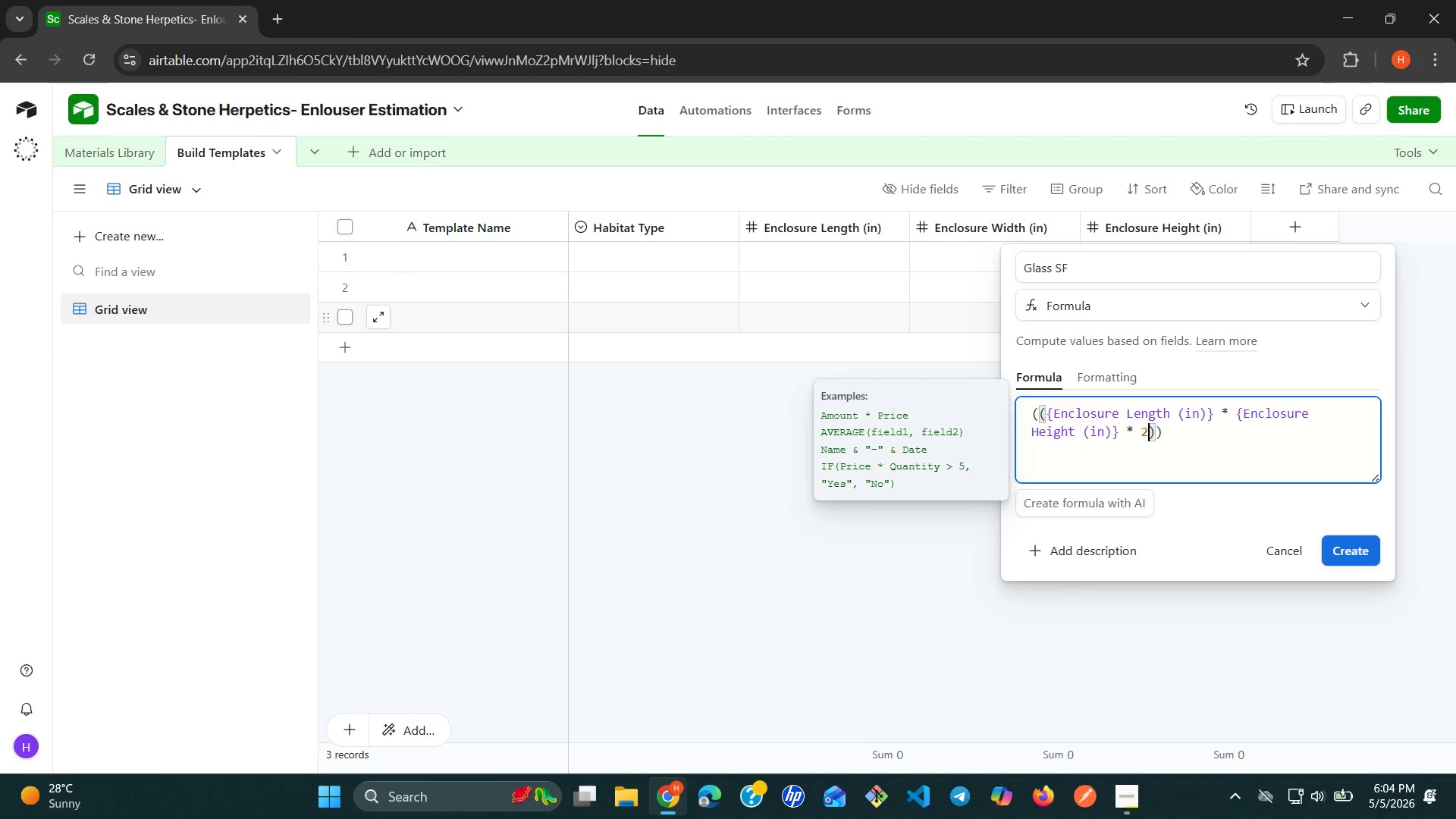 
key(2)
 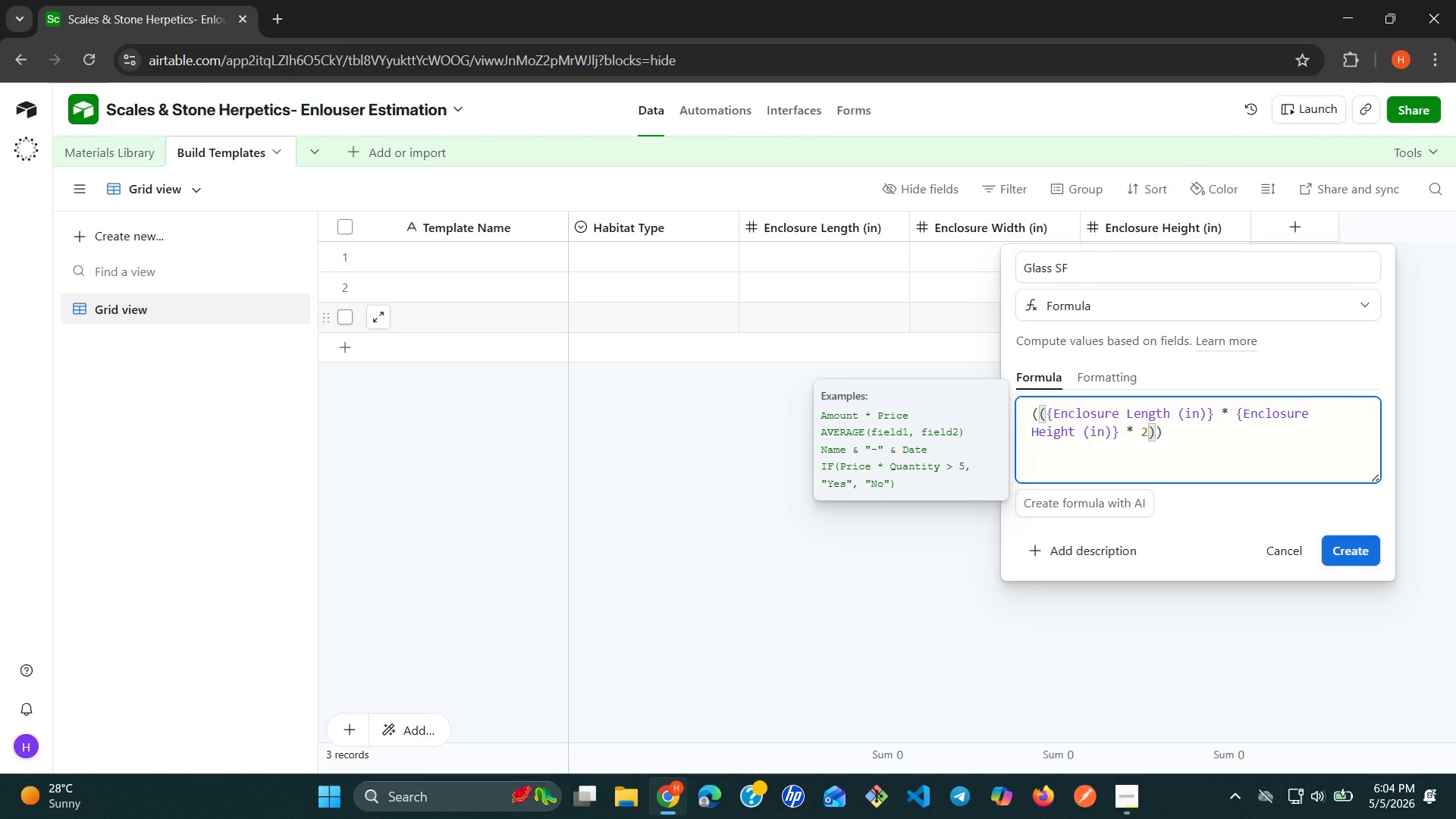 
key(ArrowRight)
 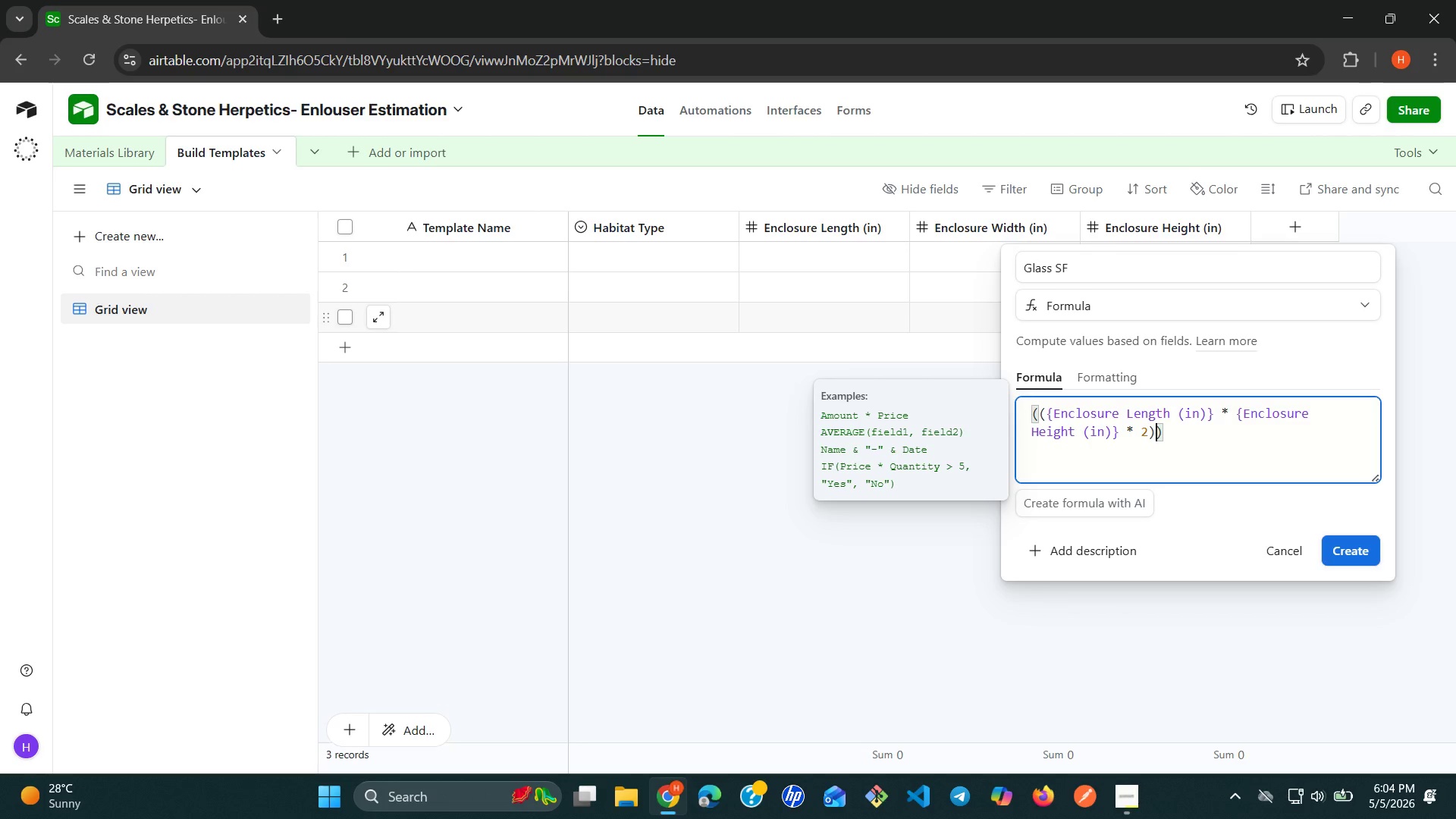 
wait(12.89)
 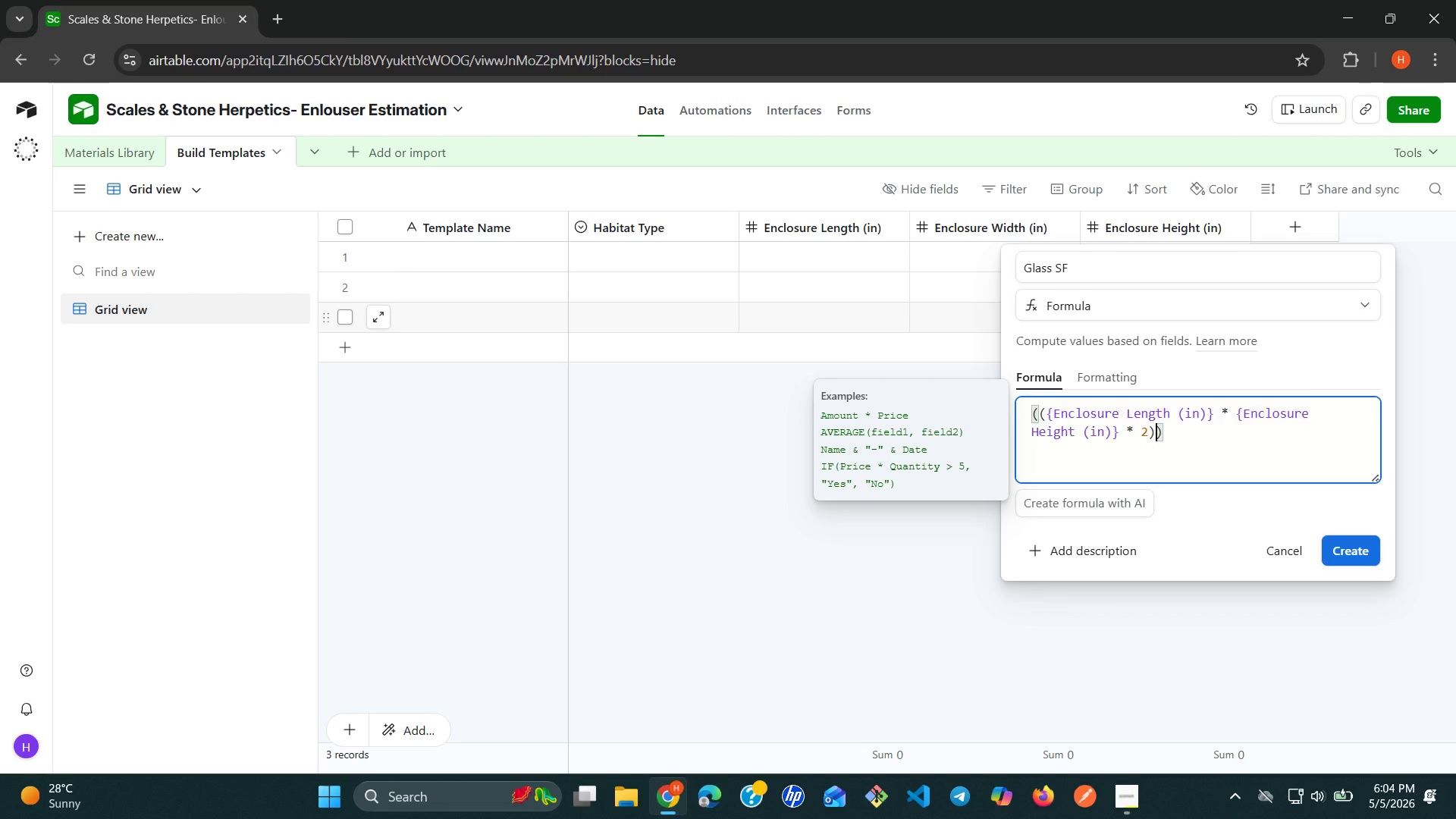 
key(Space)
 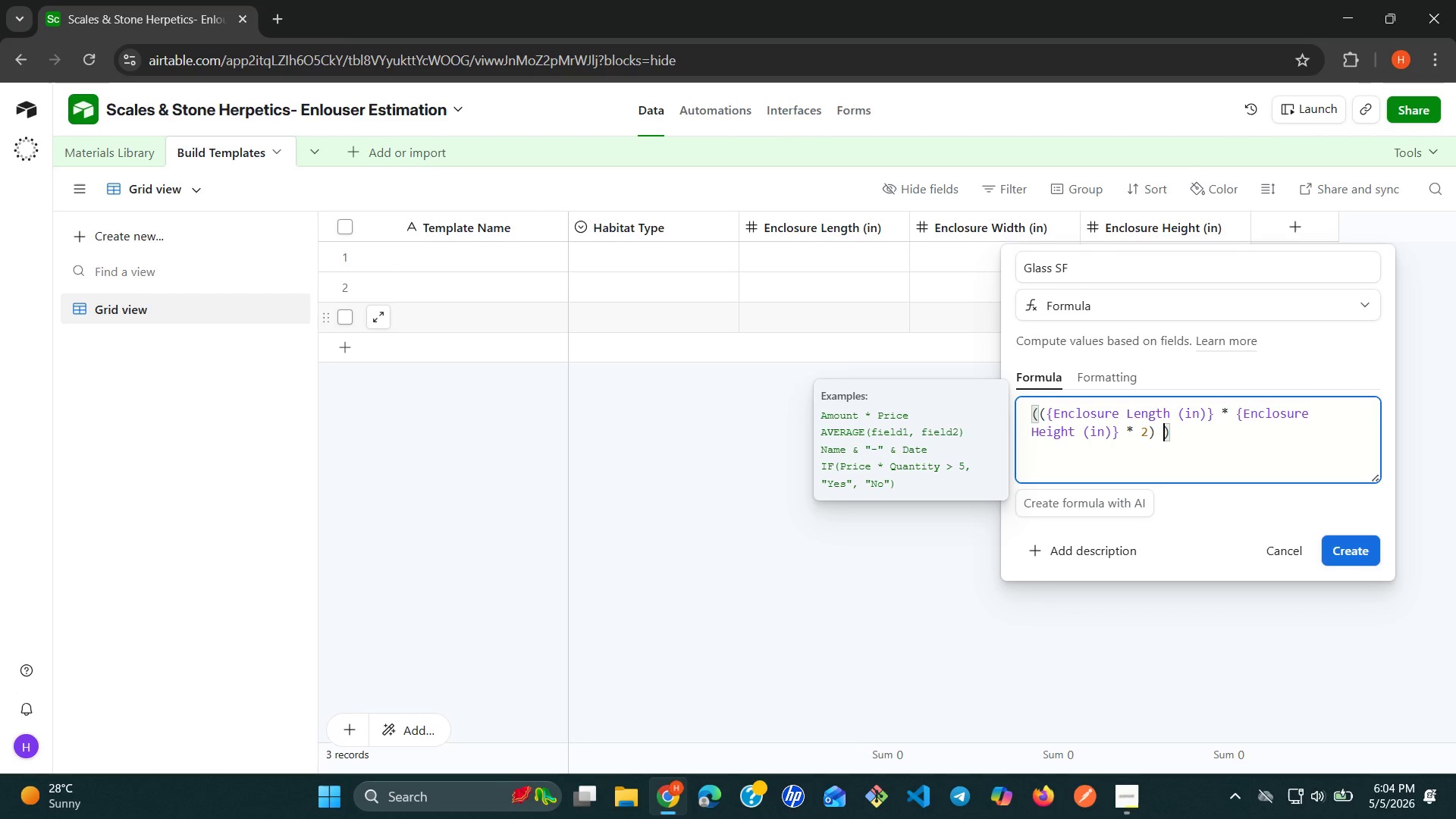 
key(Shift+Equal)
 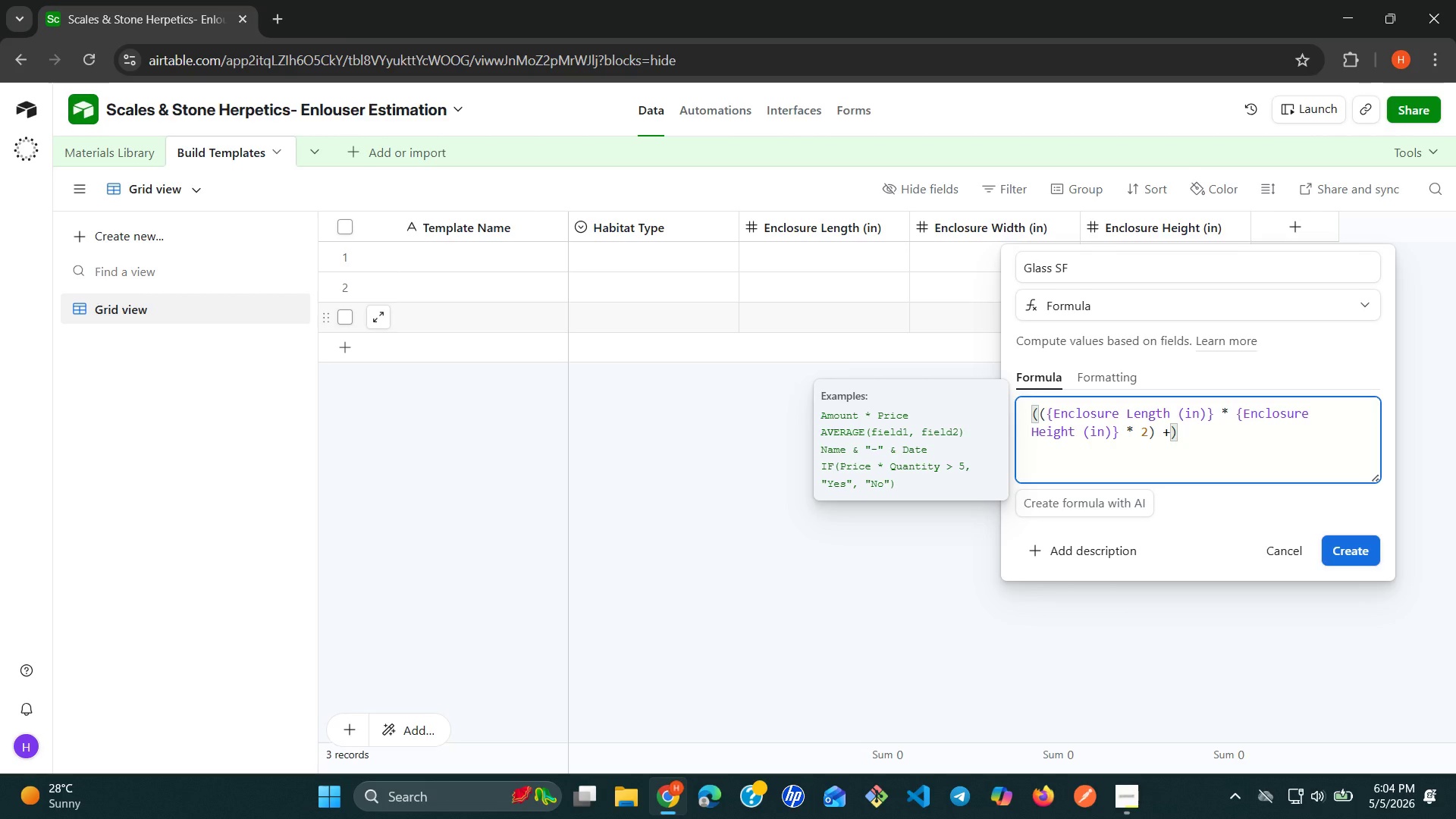 
wait(6.09)
 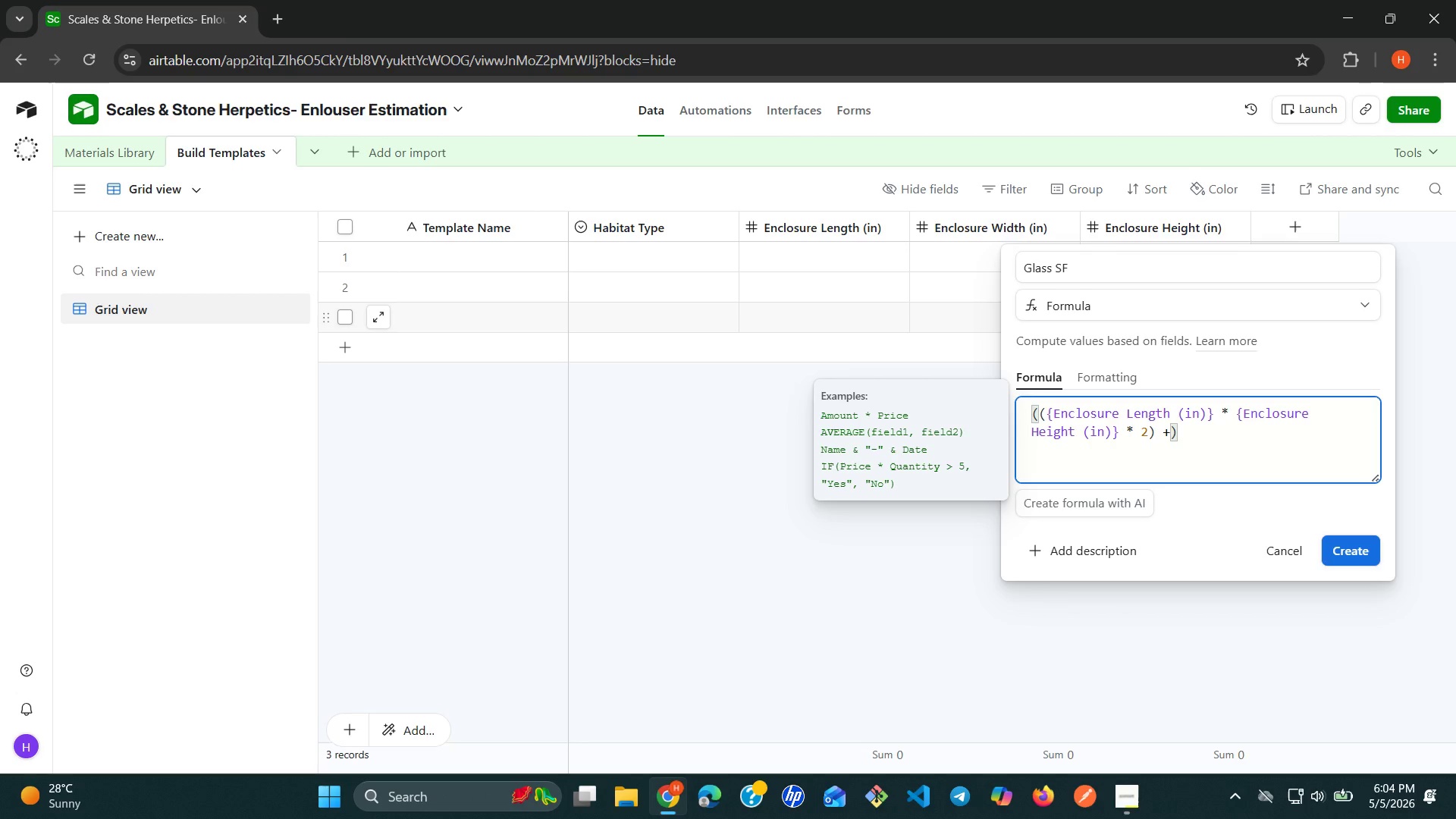 
key(Space)
 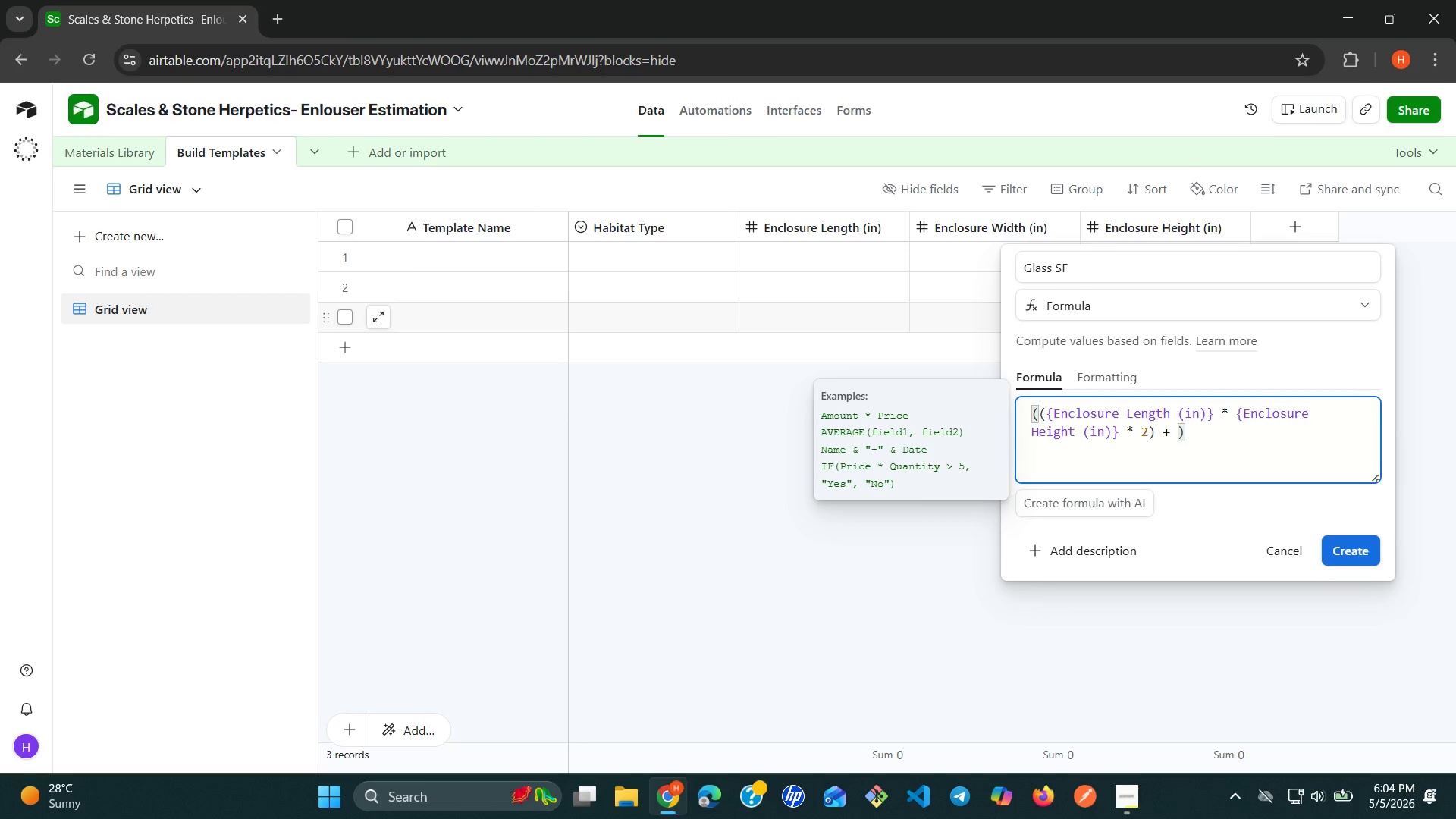 
key(Enter)
 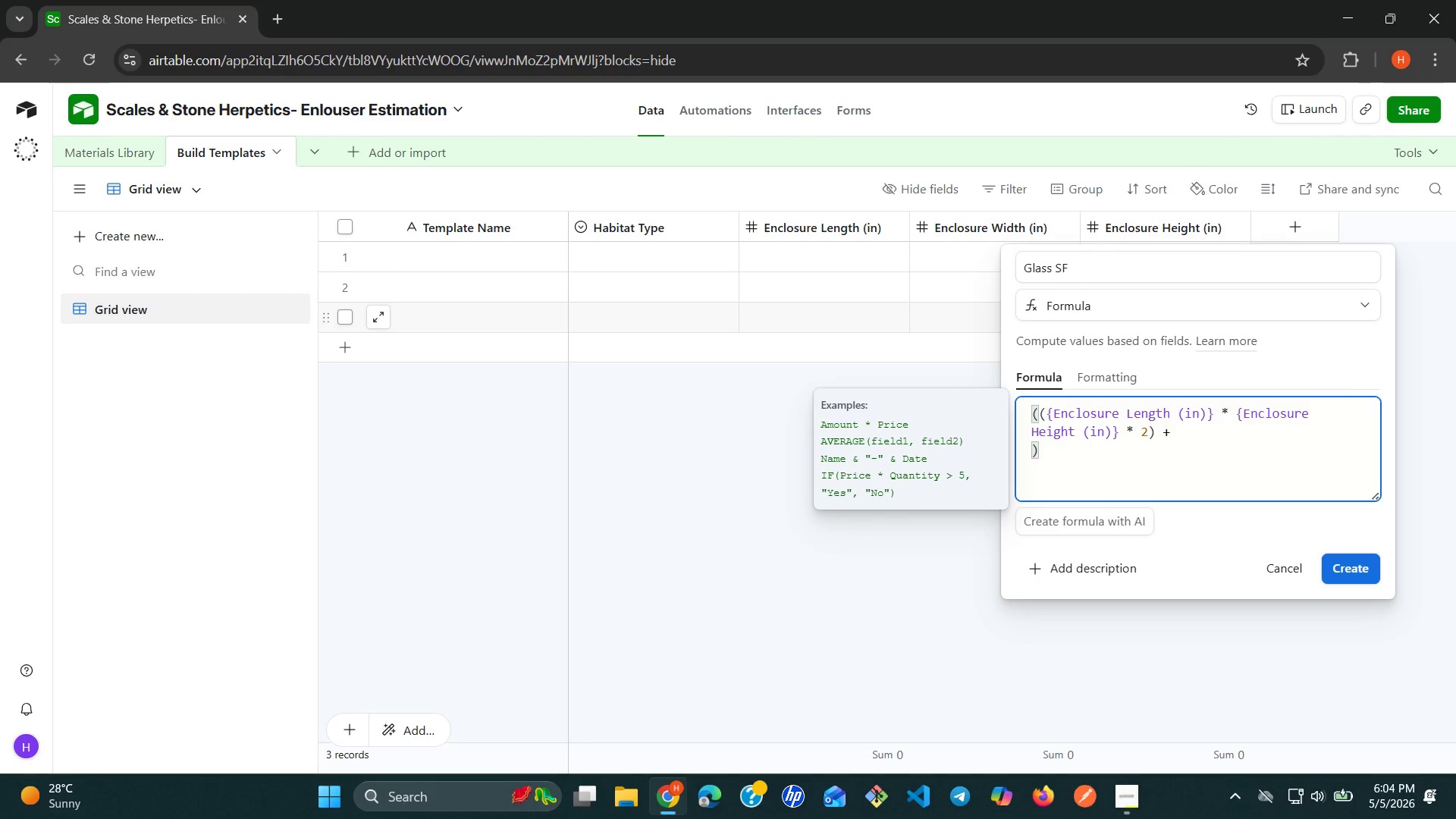 
wait(12.47)
 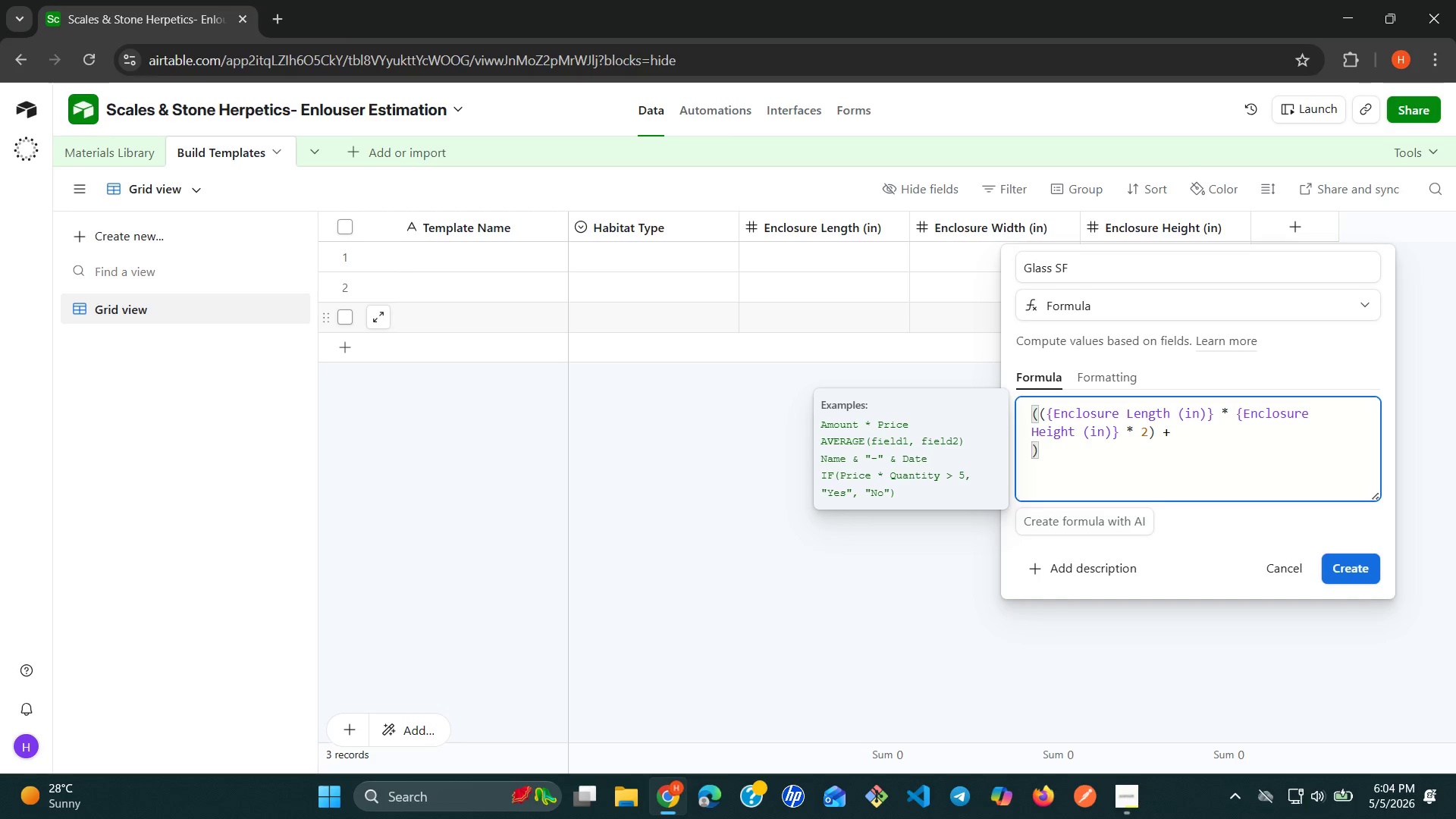 
key(Shift+9)
 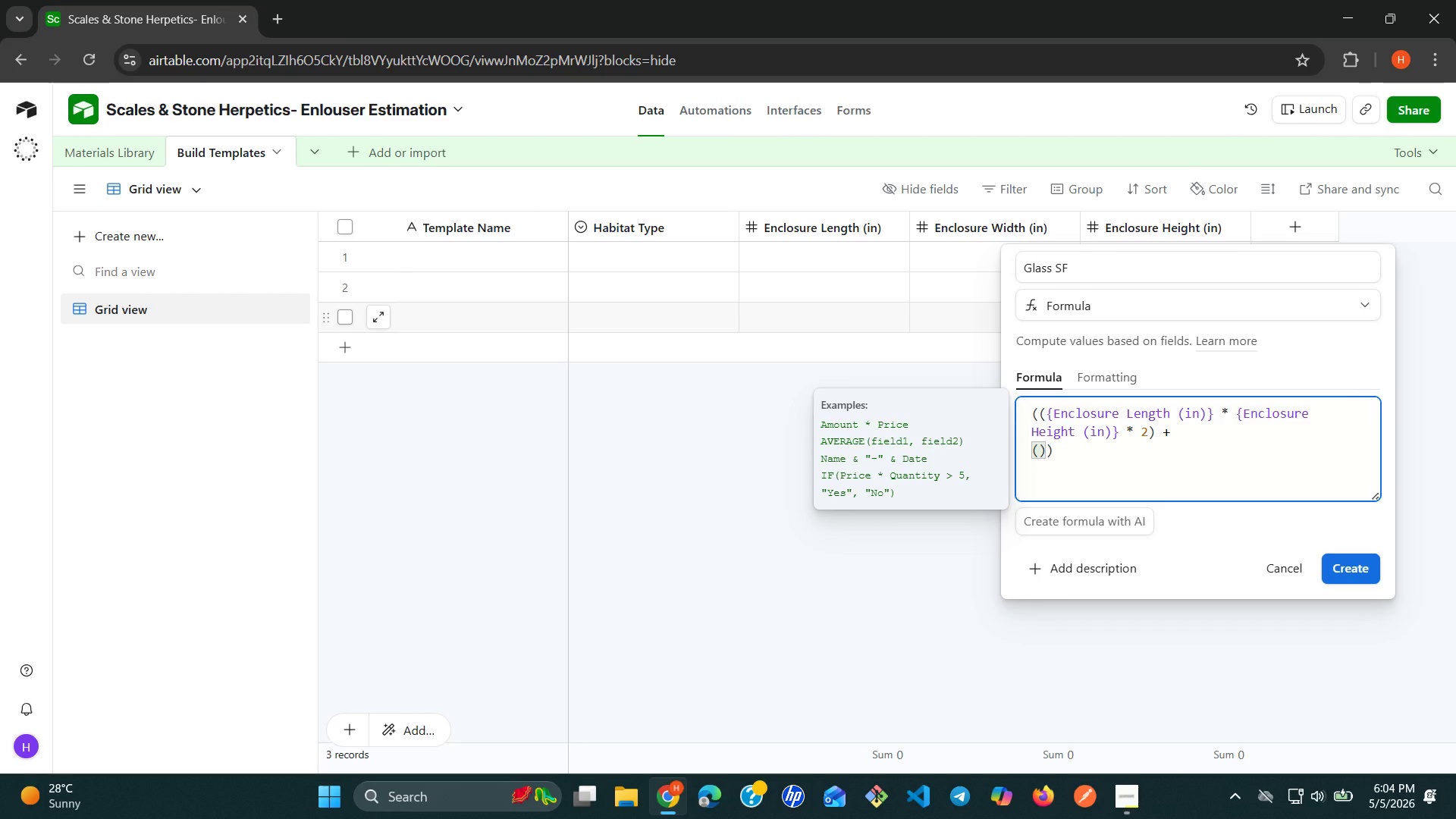 
key(Shift+BracketLeft)
 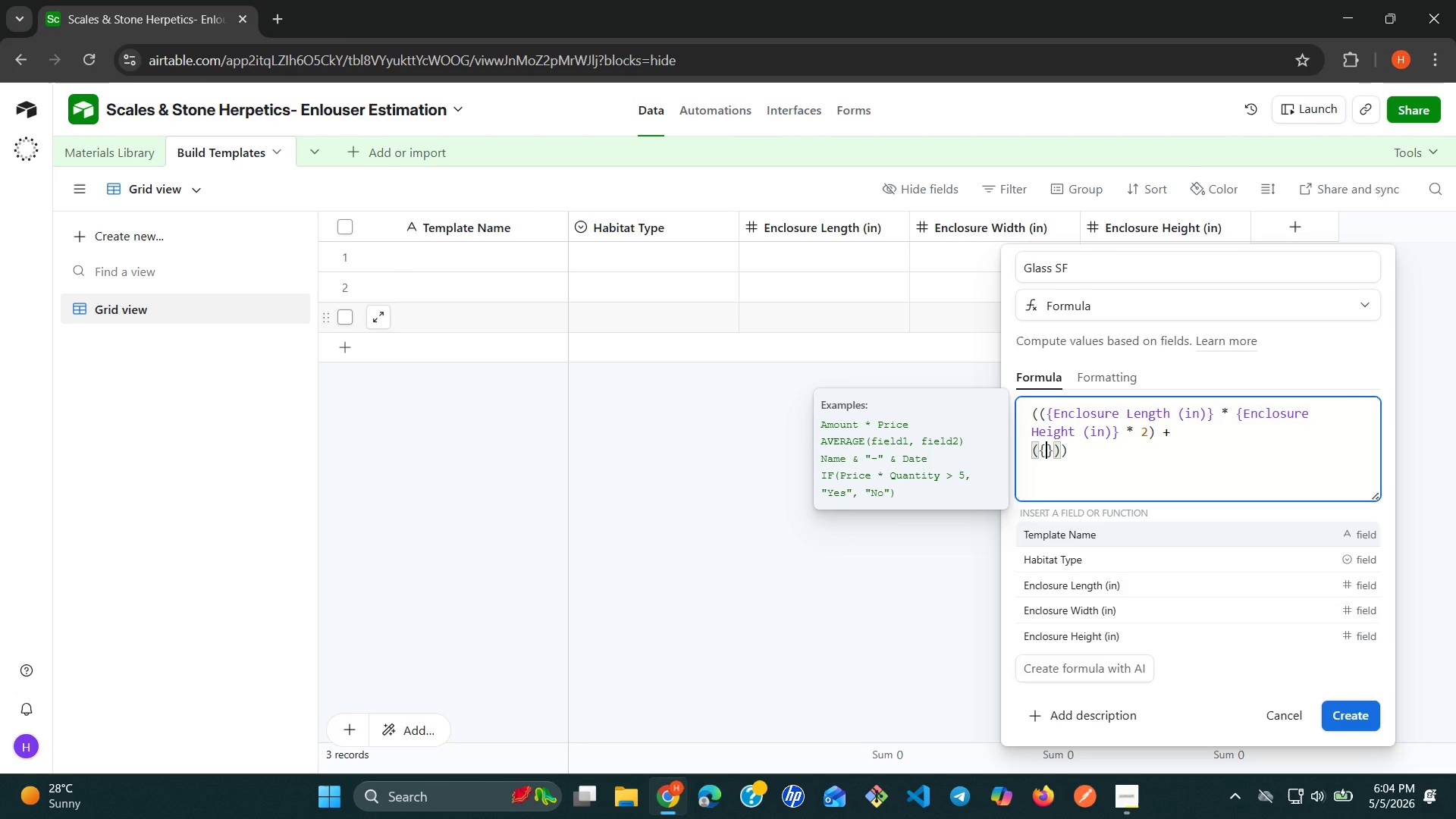 
type(en)
 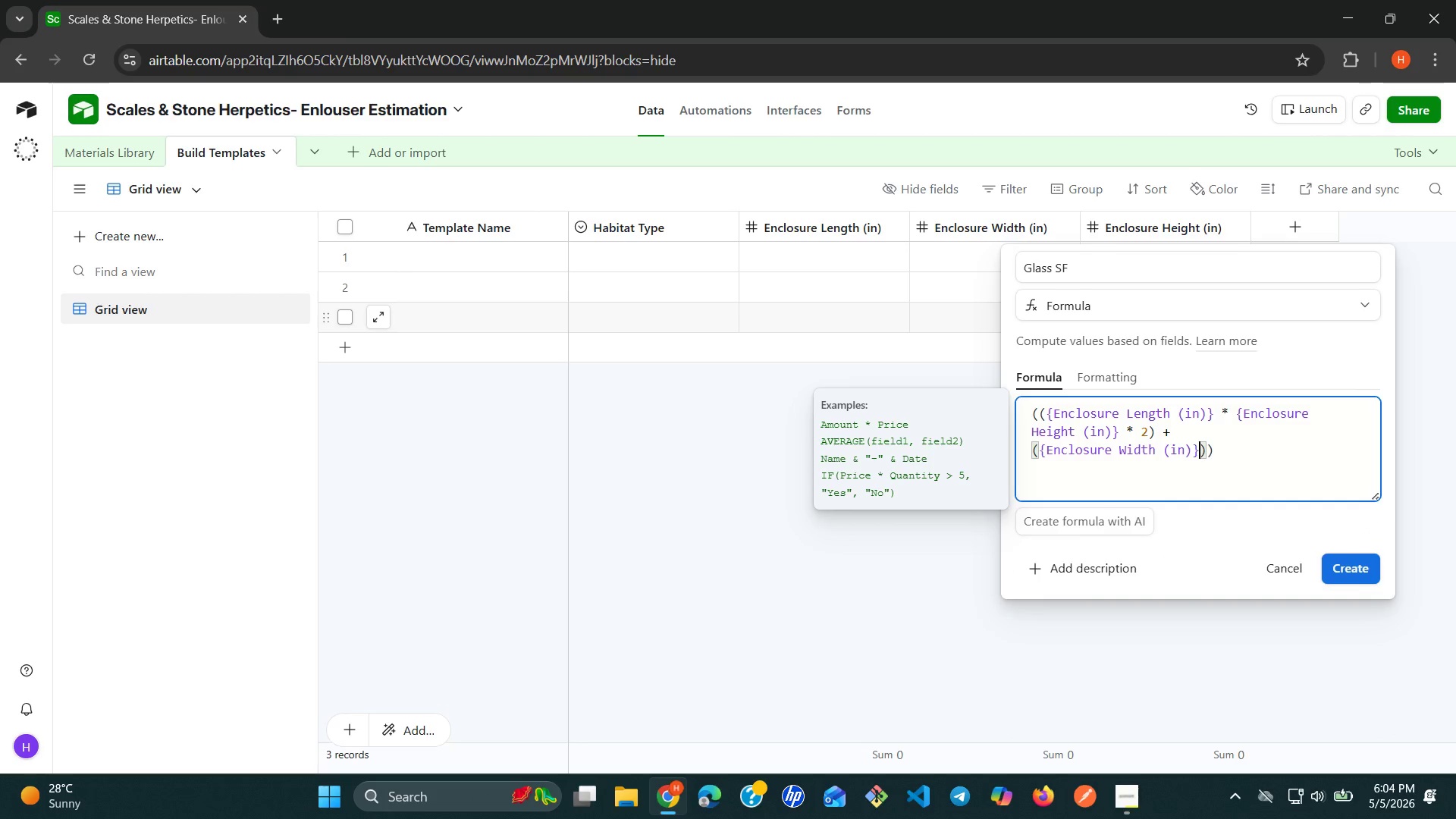 
key(Space)
 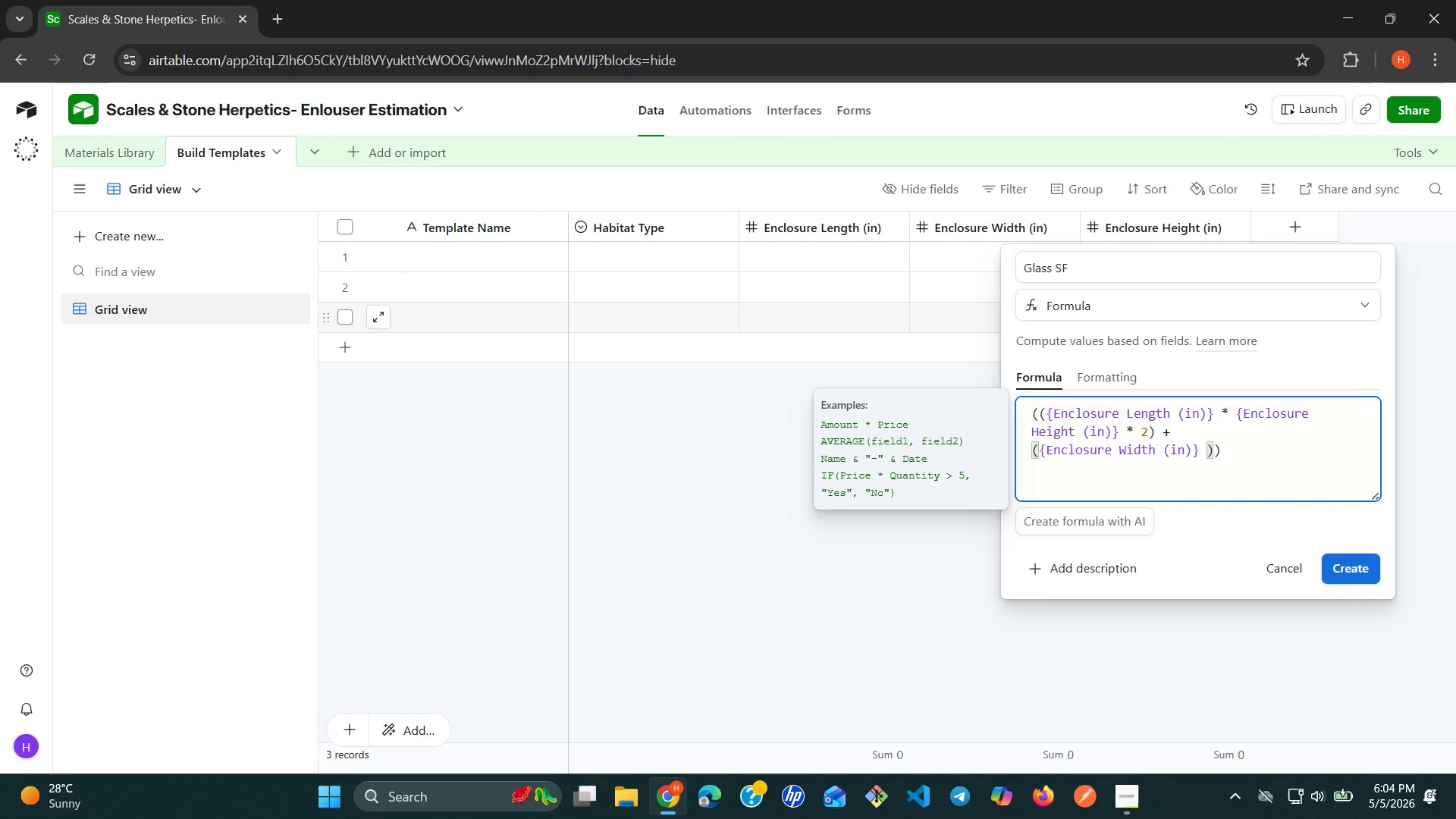 
key(Shift+8)
 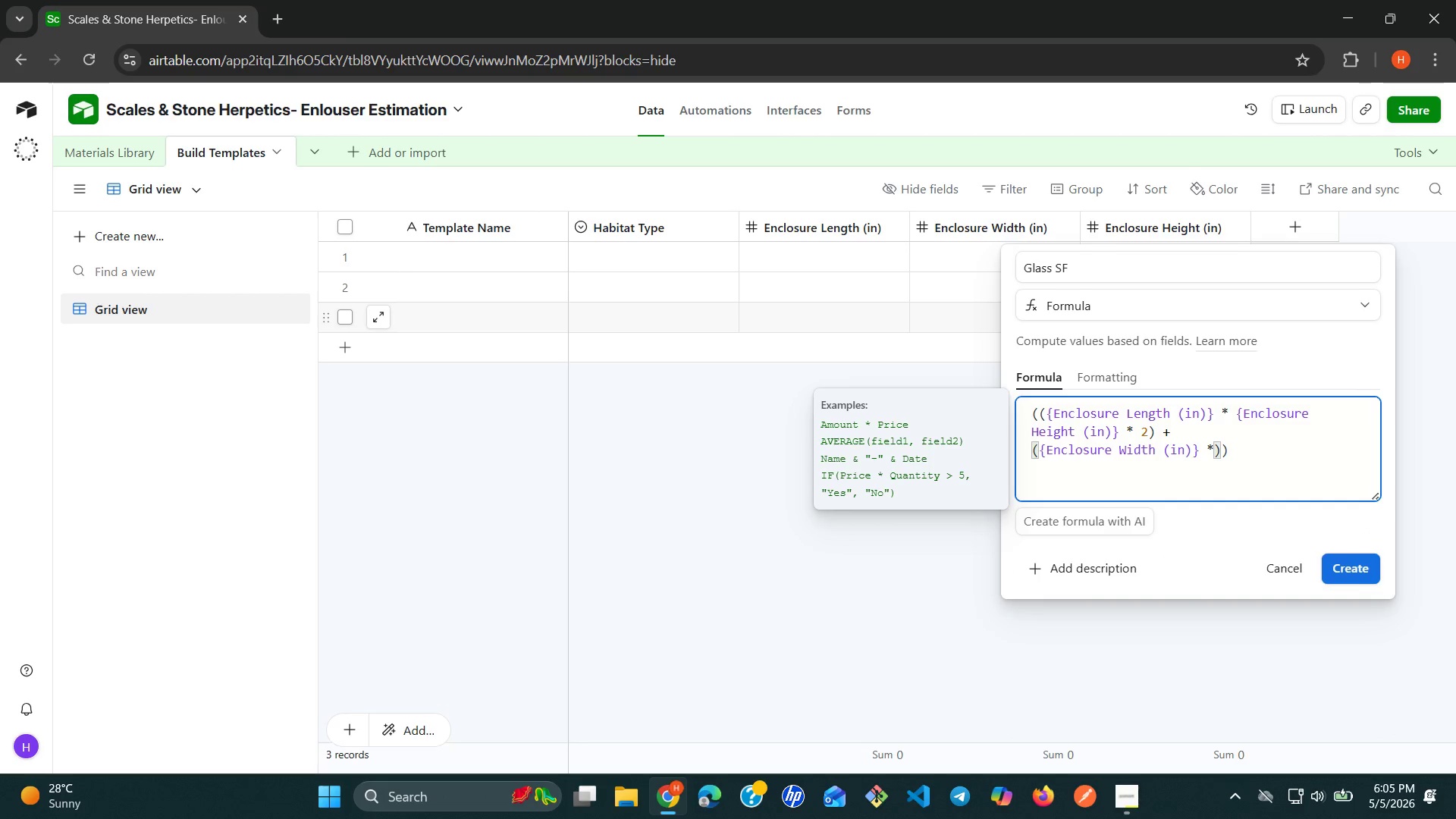 
key(Space)
 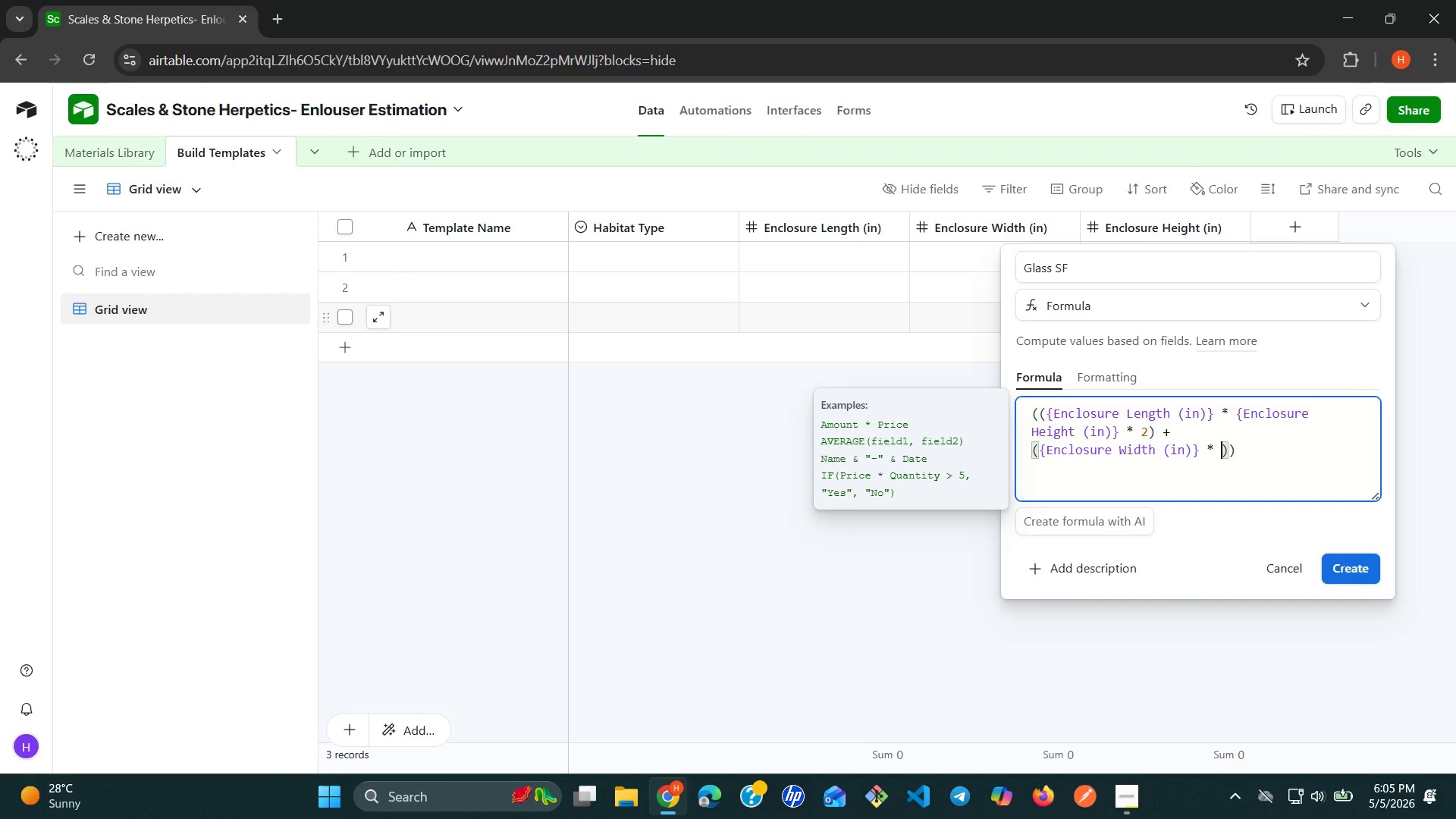 
key(Shift+BracketLeft)
 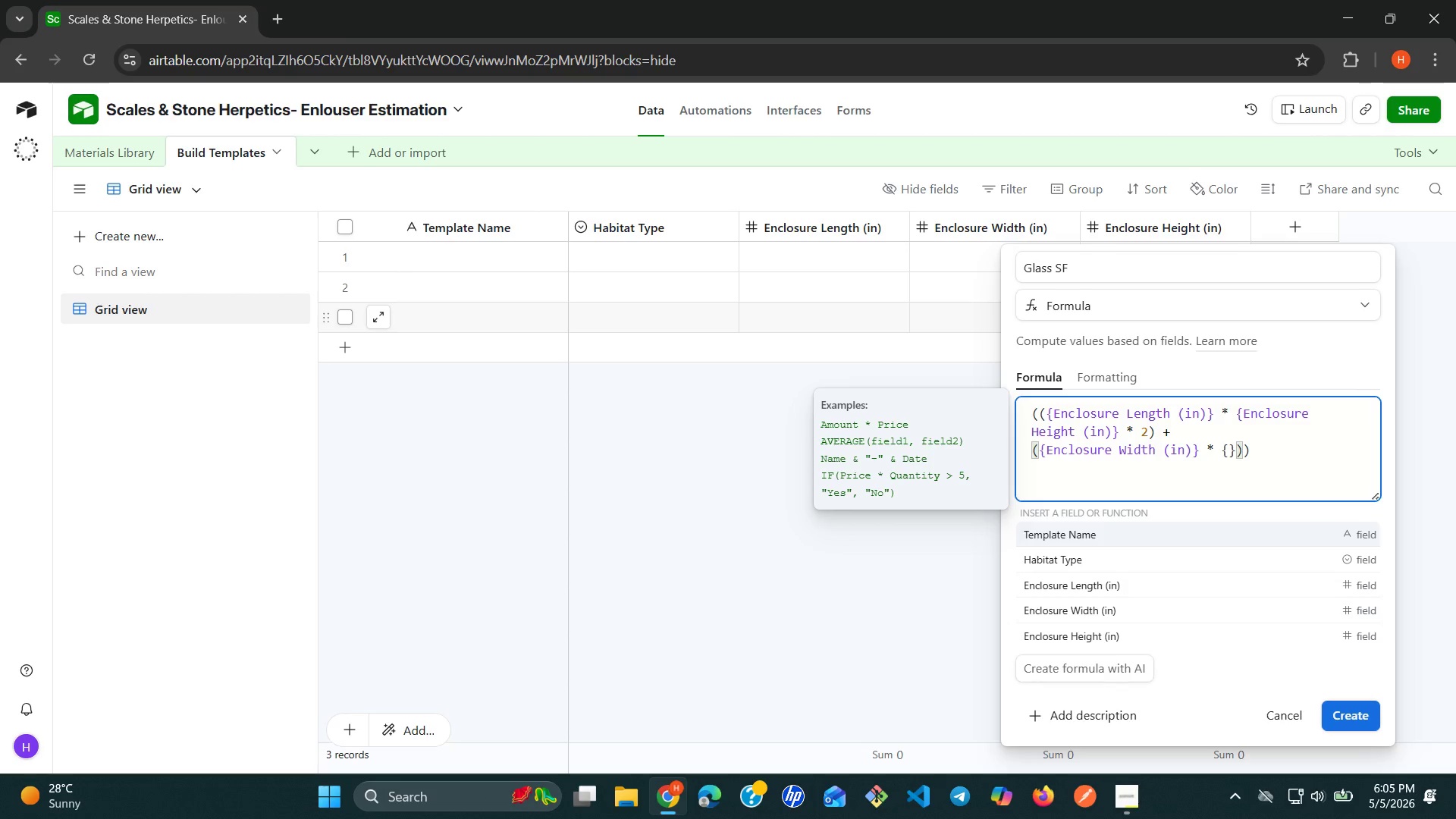 
type(en)
 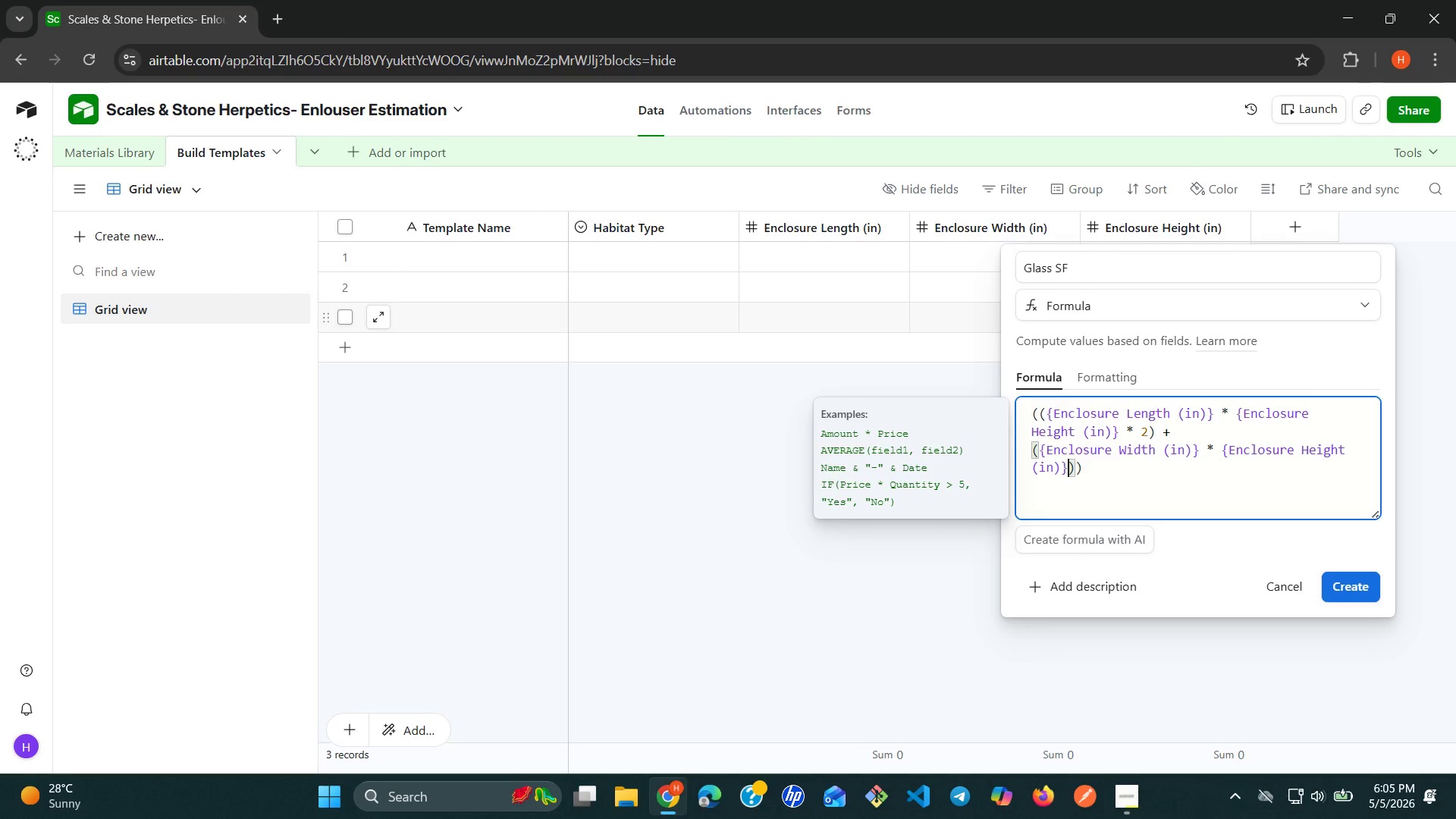 
wait(6.09)
 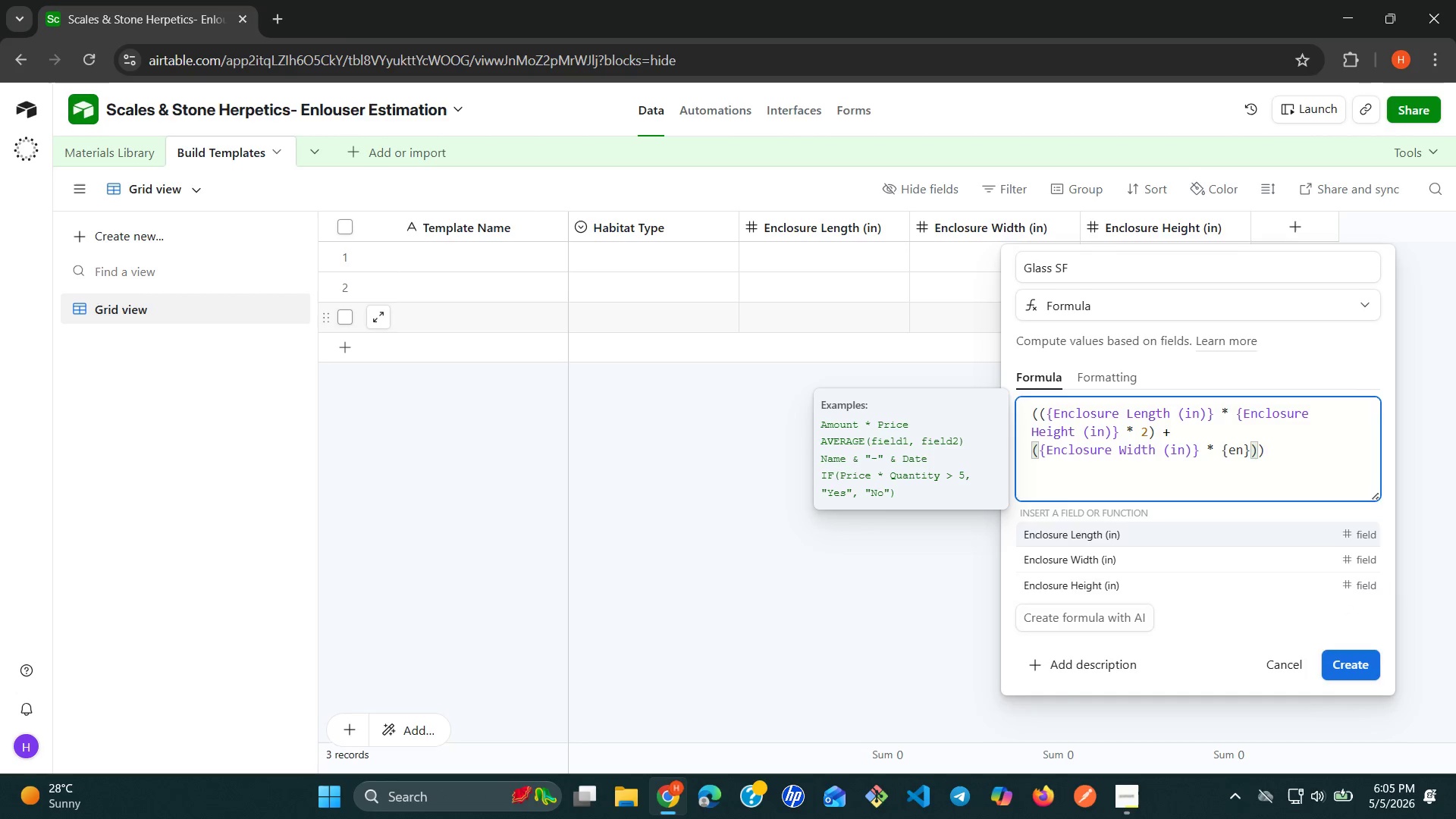 
key(Space)
 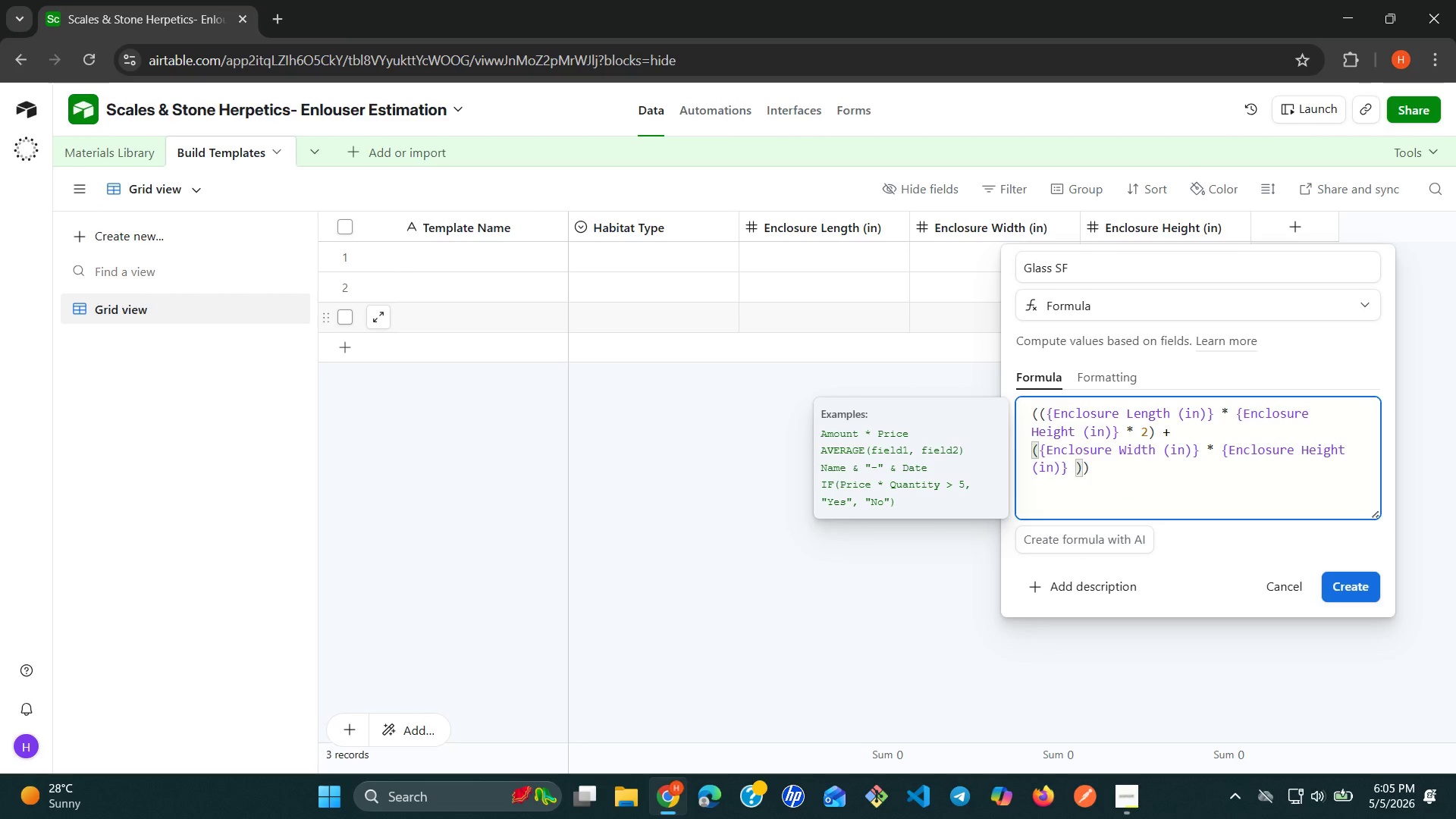 
key(Shift+8)
 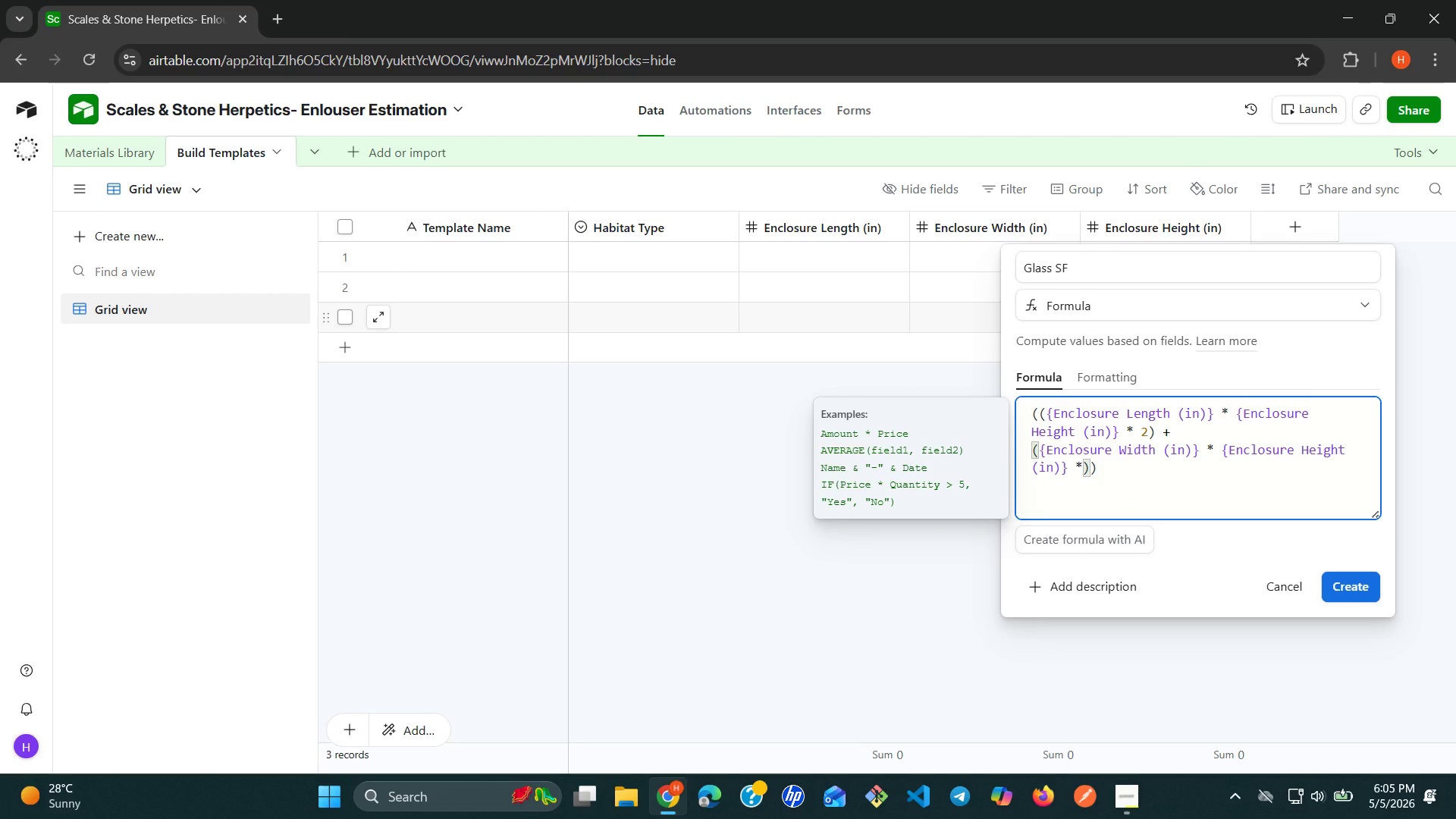 
key(Space)
 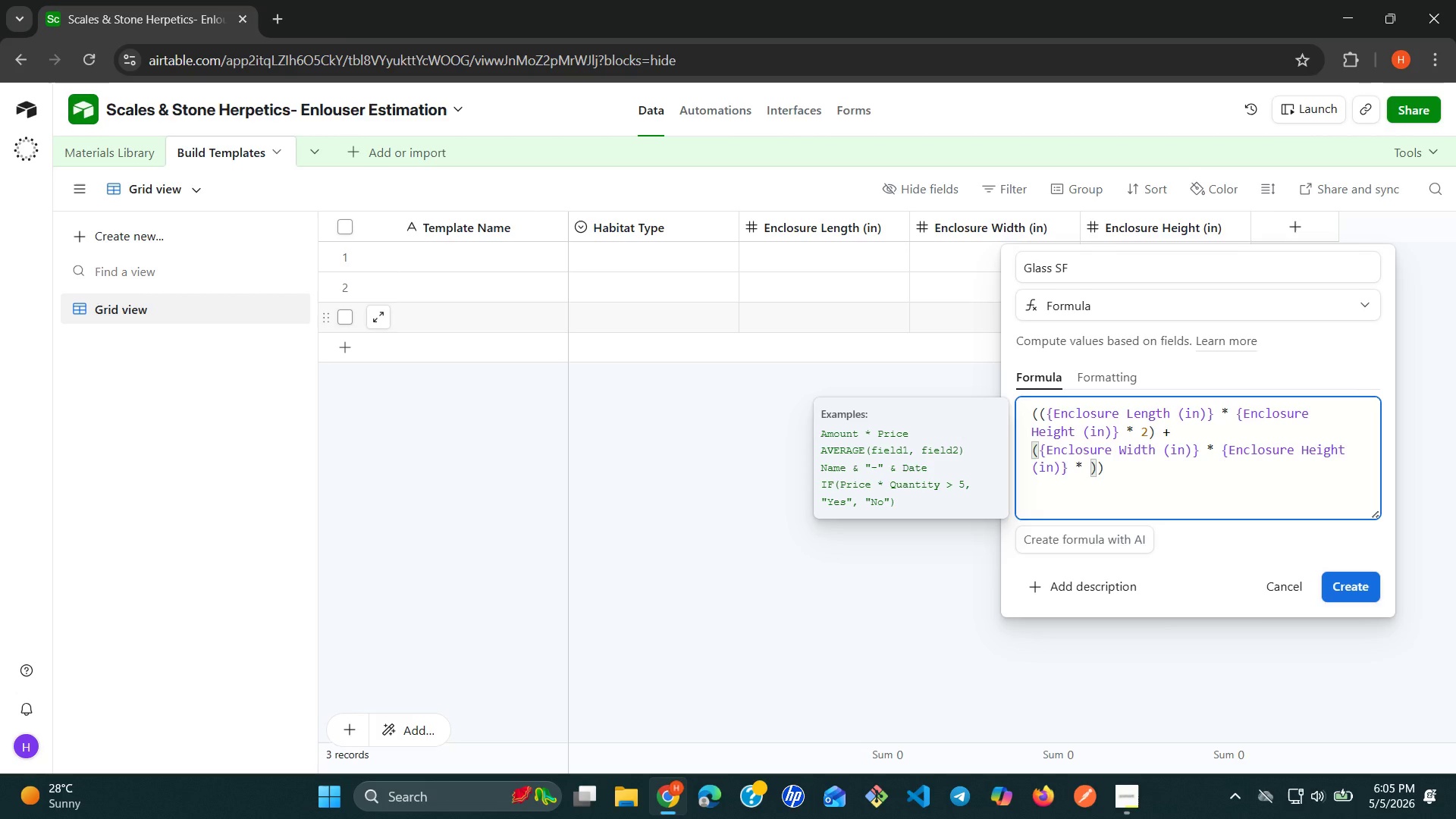 
key(2)
 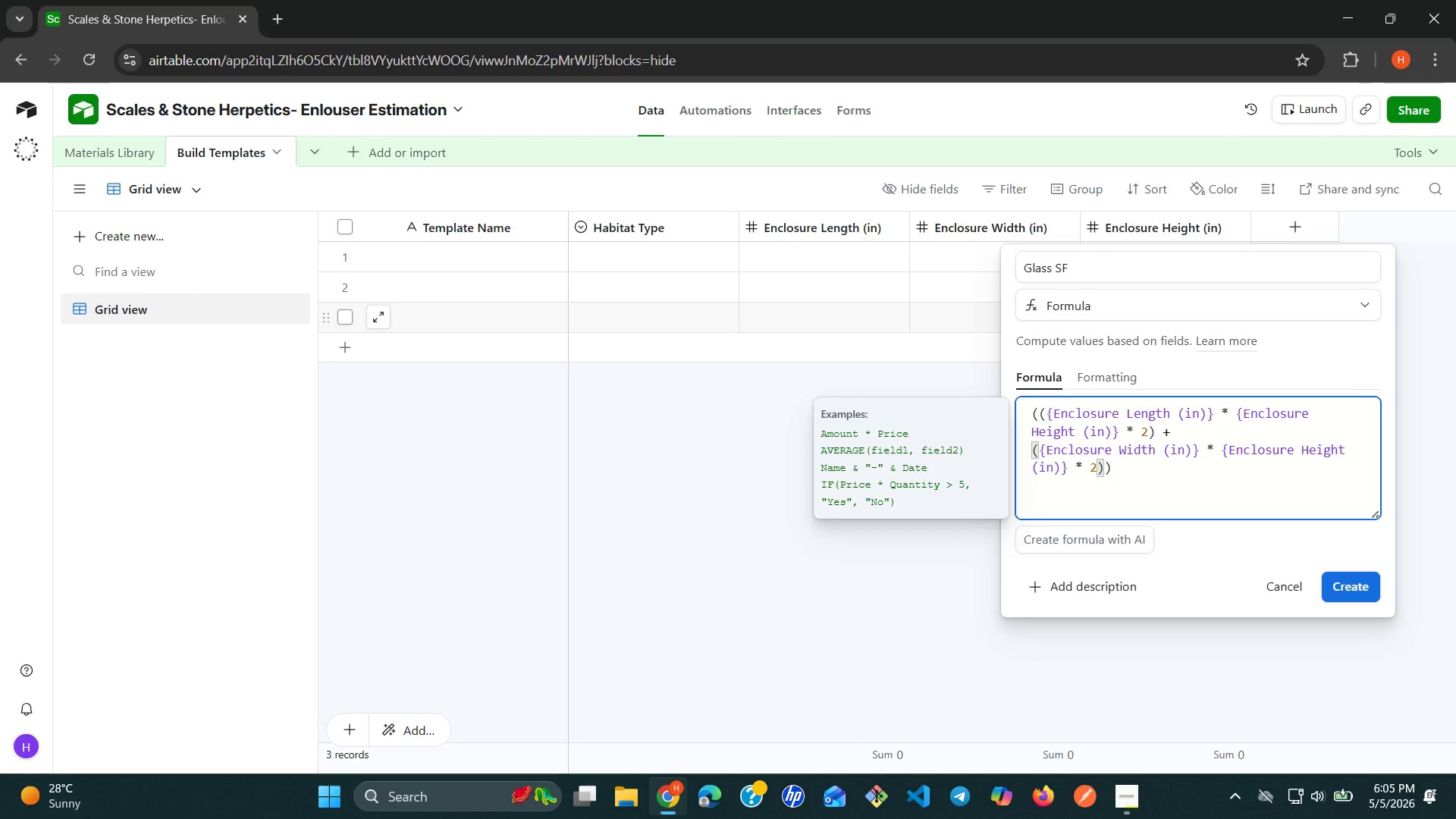 
wait(6.14)
 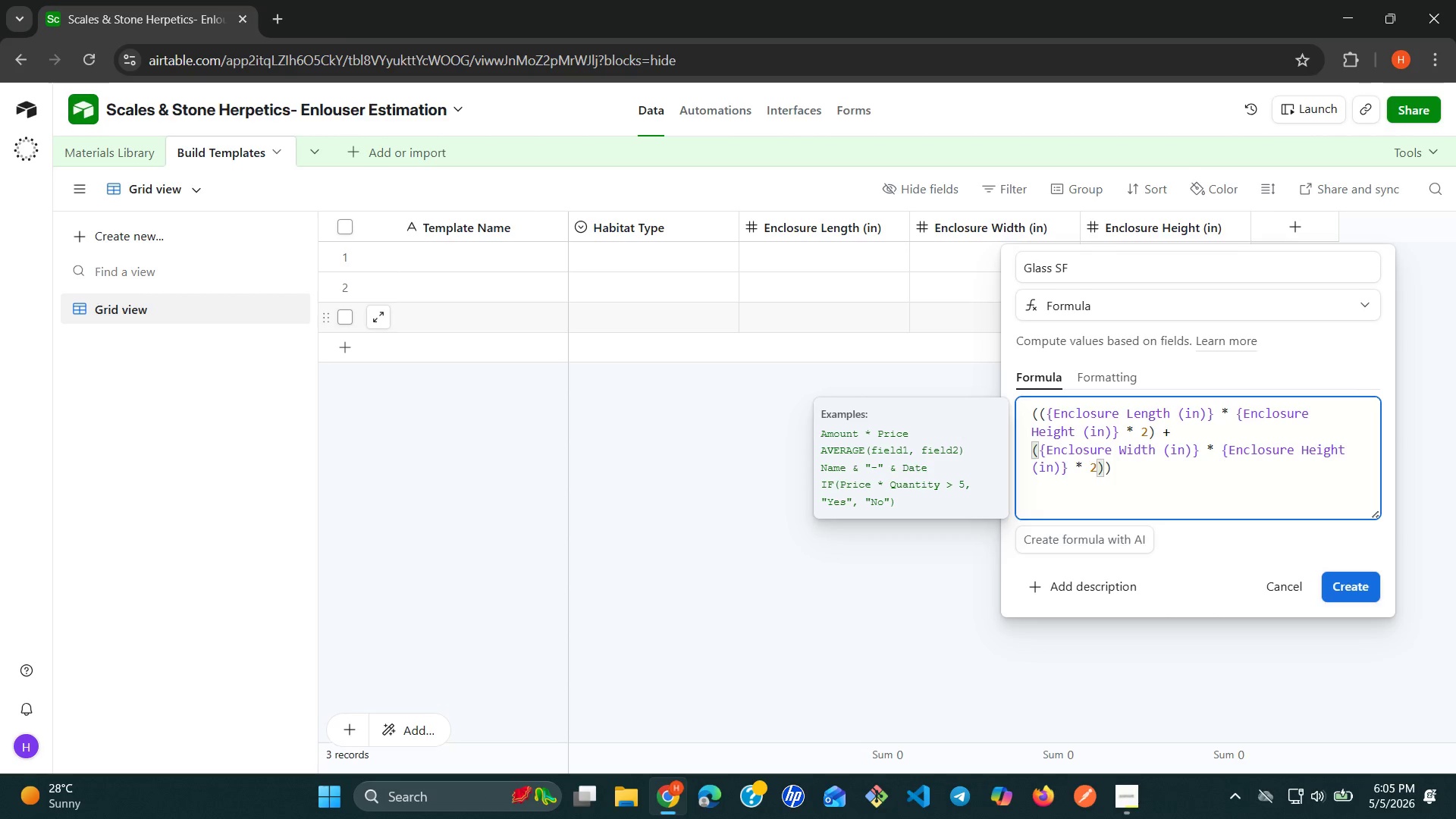 
key(ArrowRight)
 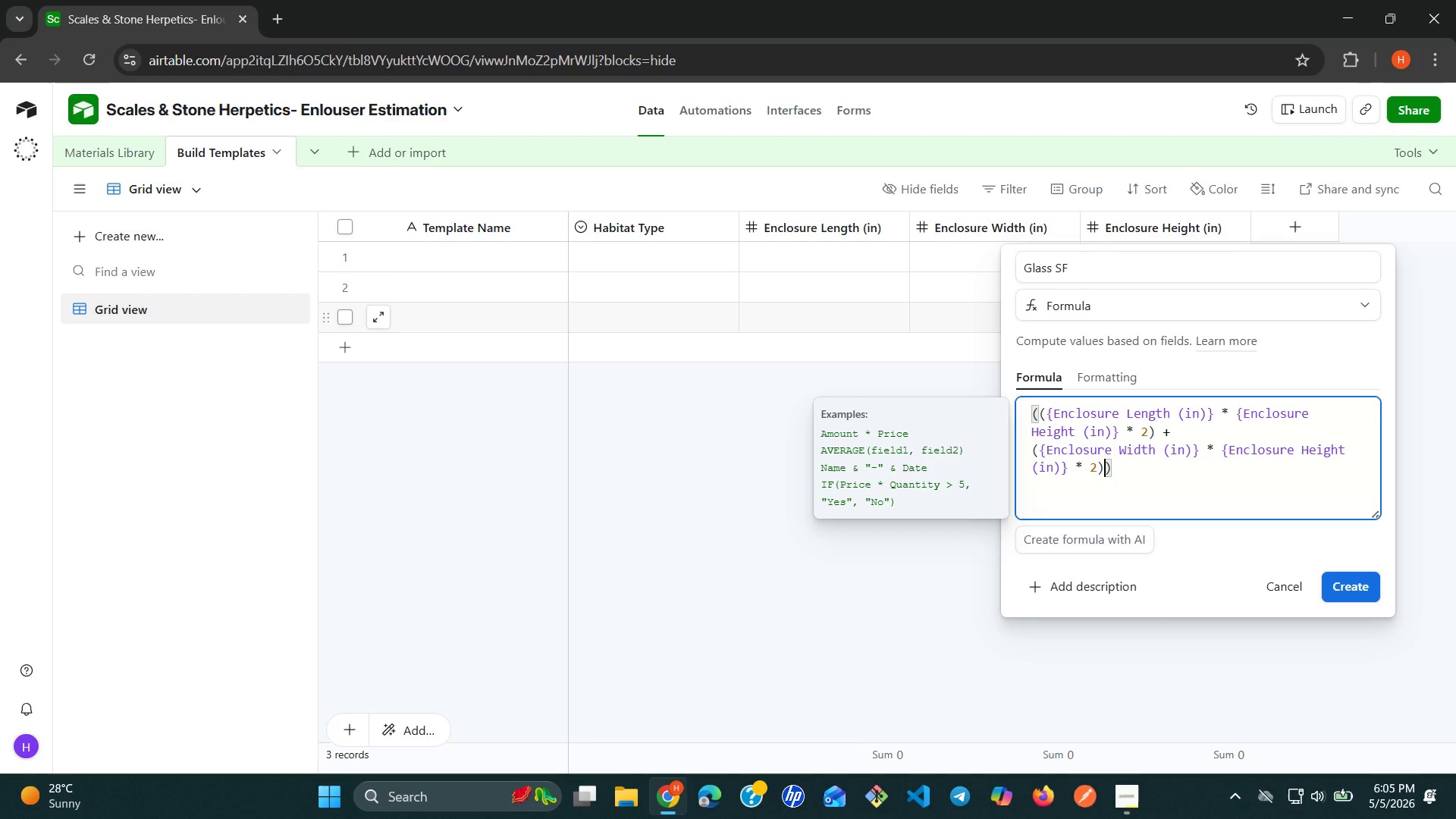 
key(Space)
 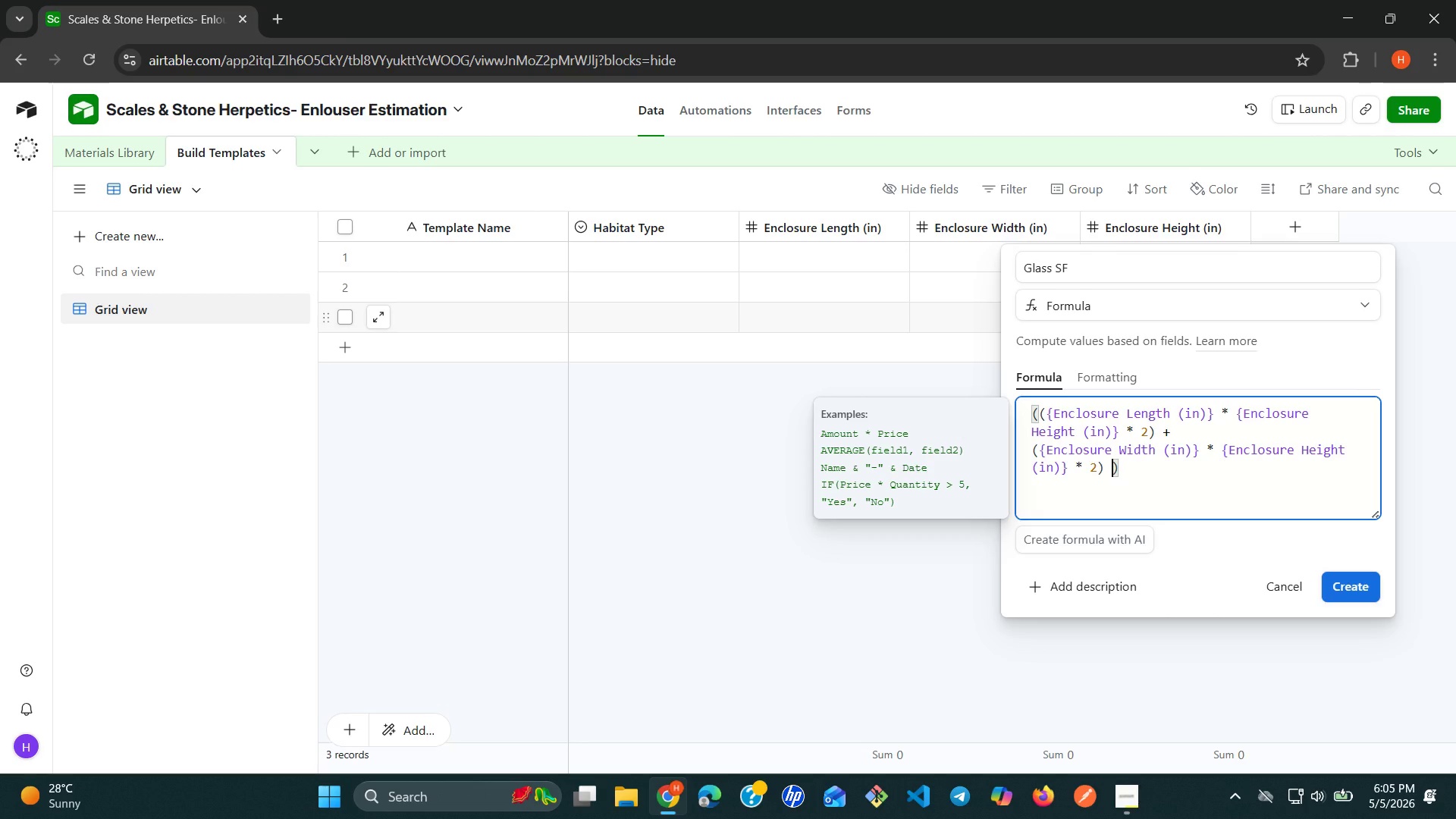 
key(Shift+Equal)
 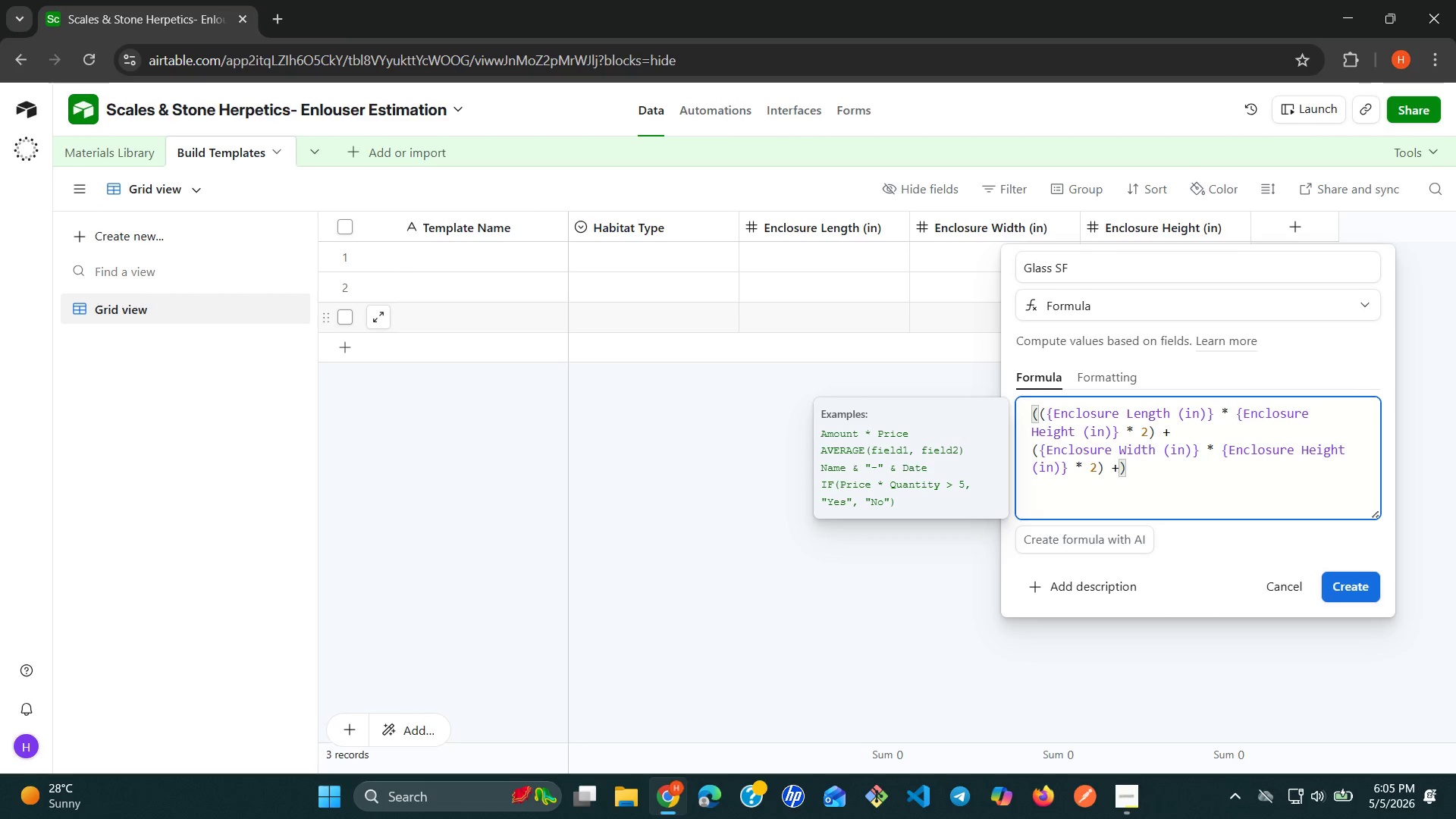 
key(Space)
 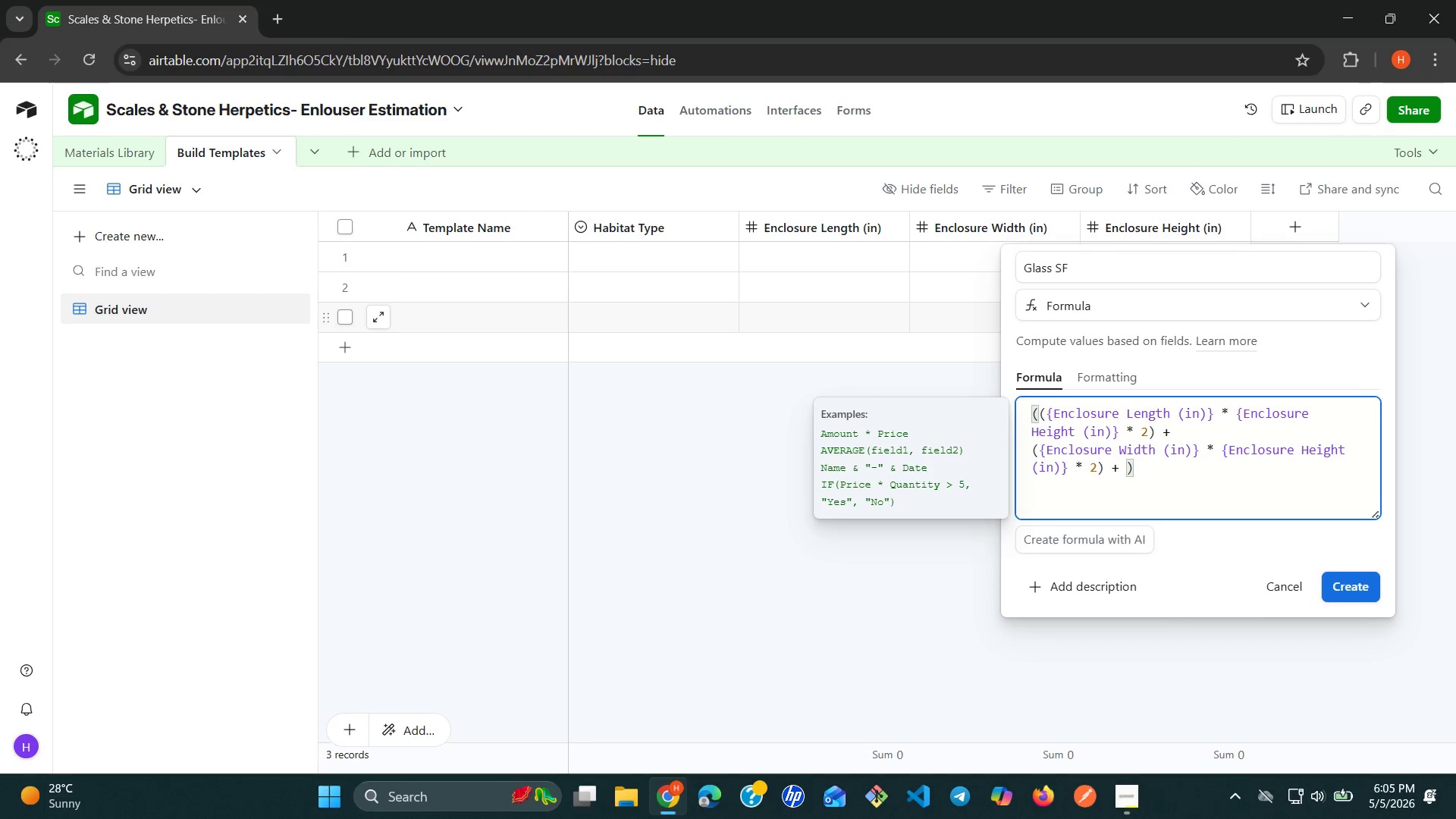 
key(Enter)
 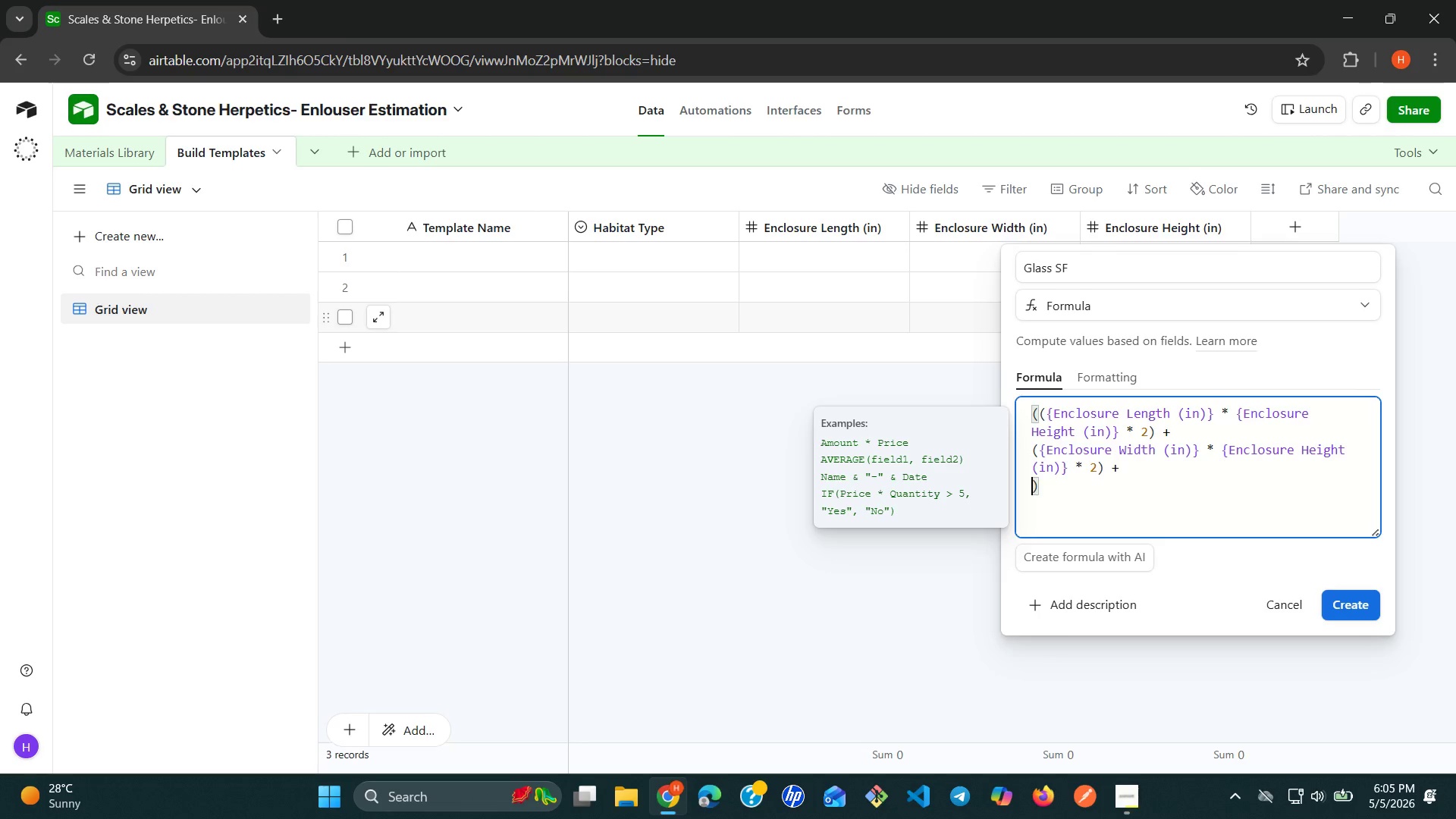 
wait(6.69)
 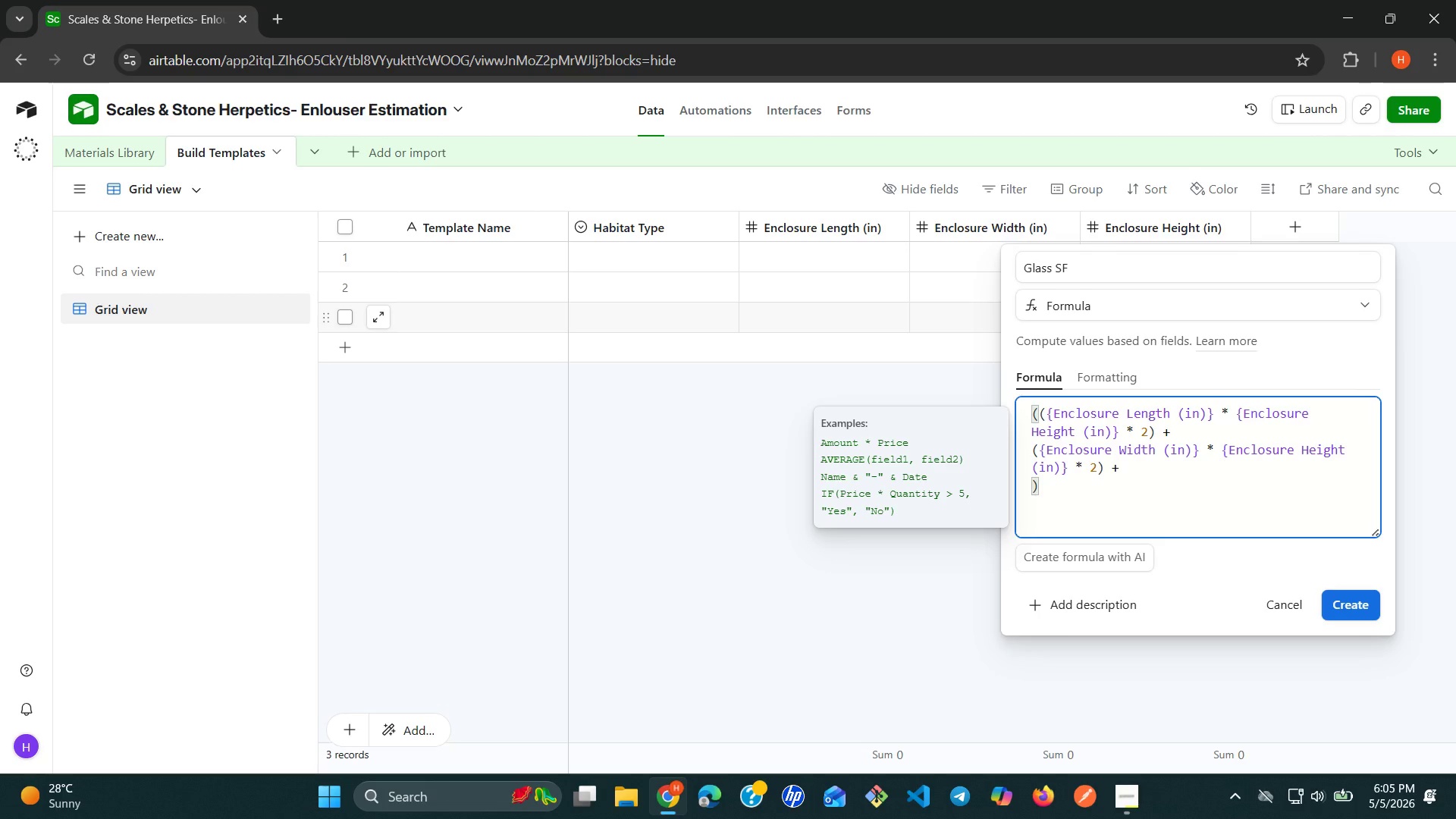 
key(Shift+ShiftRight)
 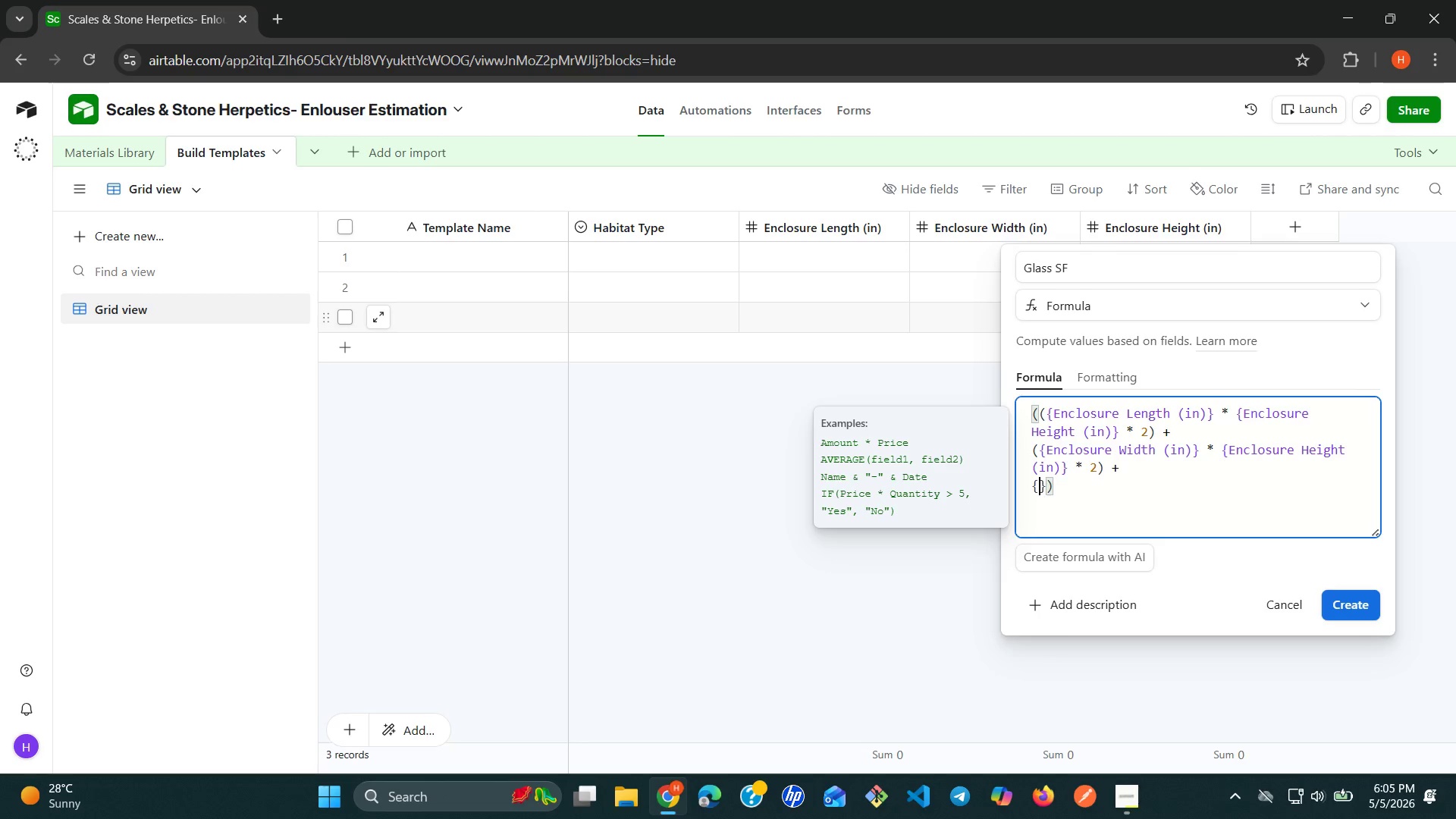 
key(Shift+BracketLeft)
 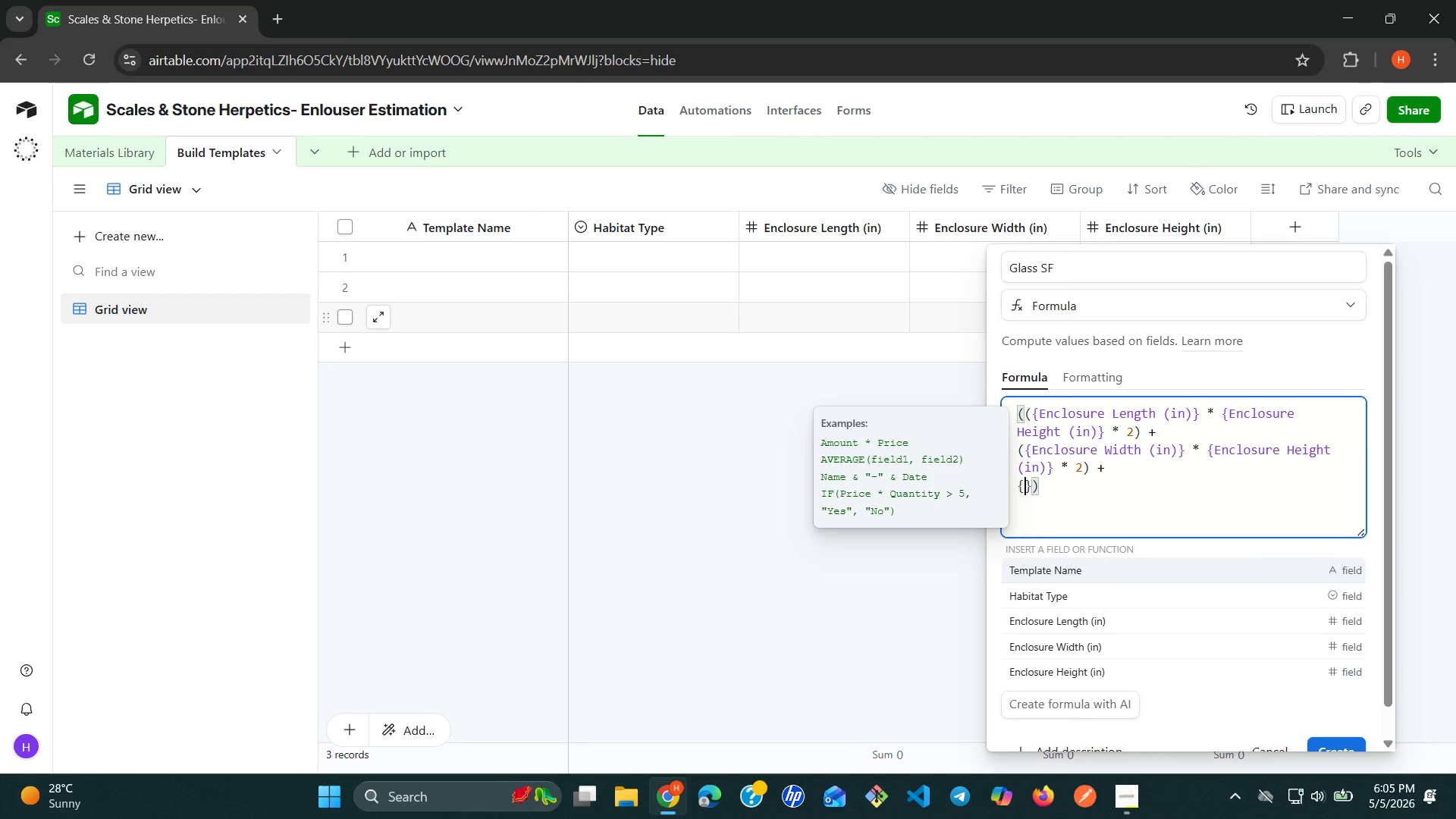 
key(Backspace)
type(({en)
 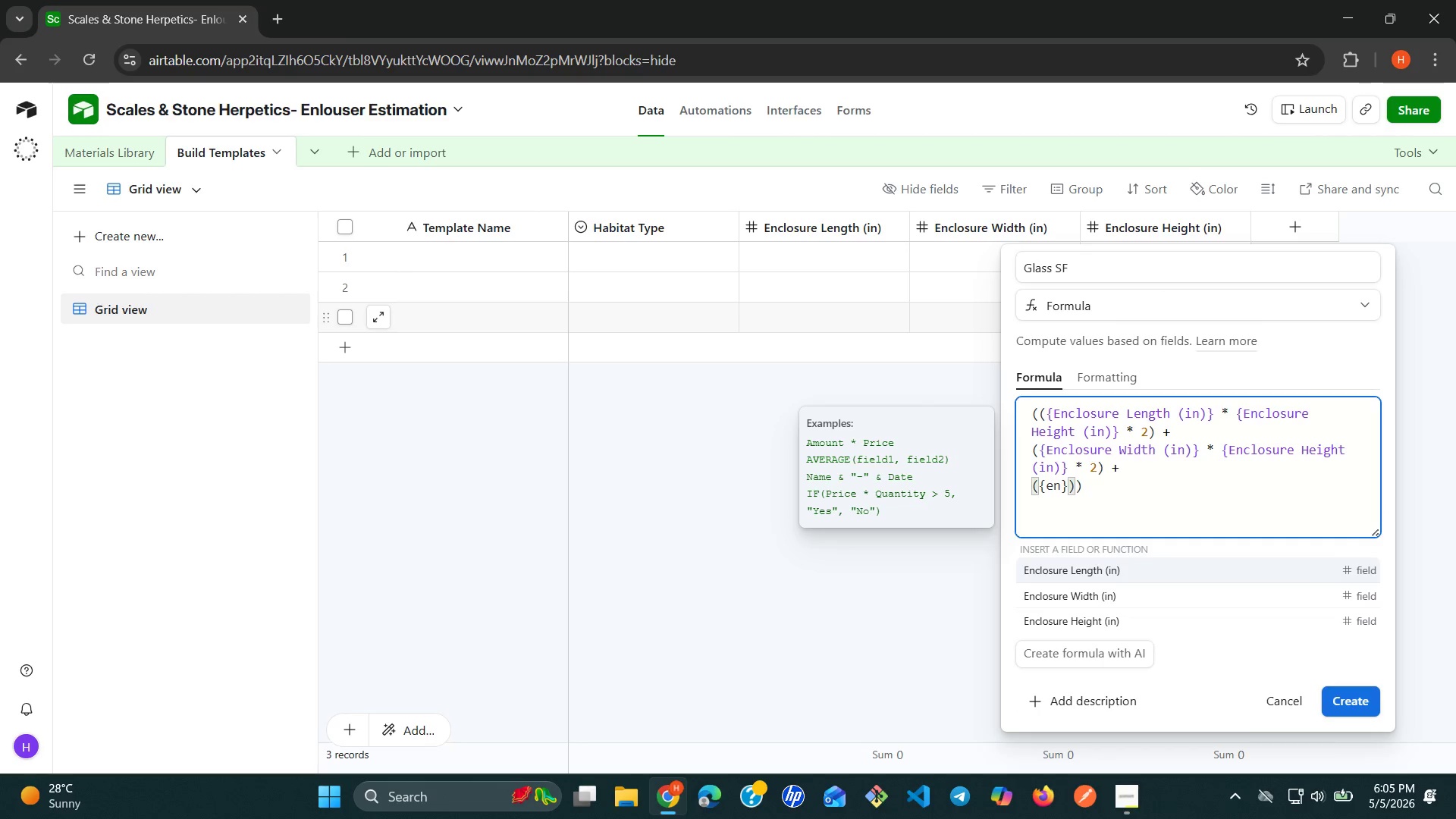 
wait(5.36)
 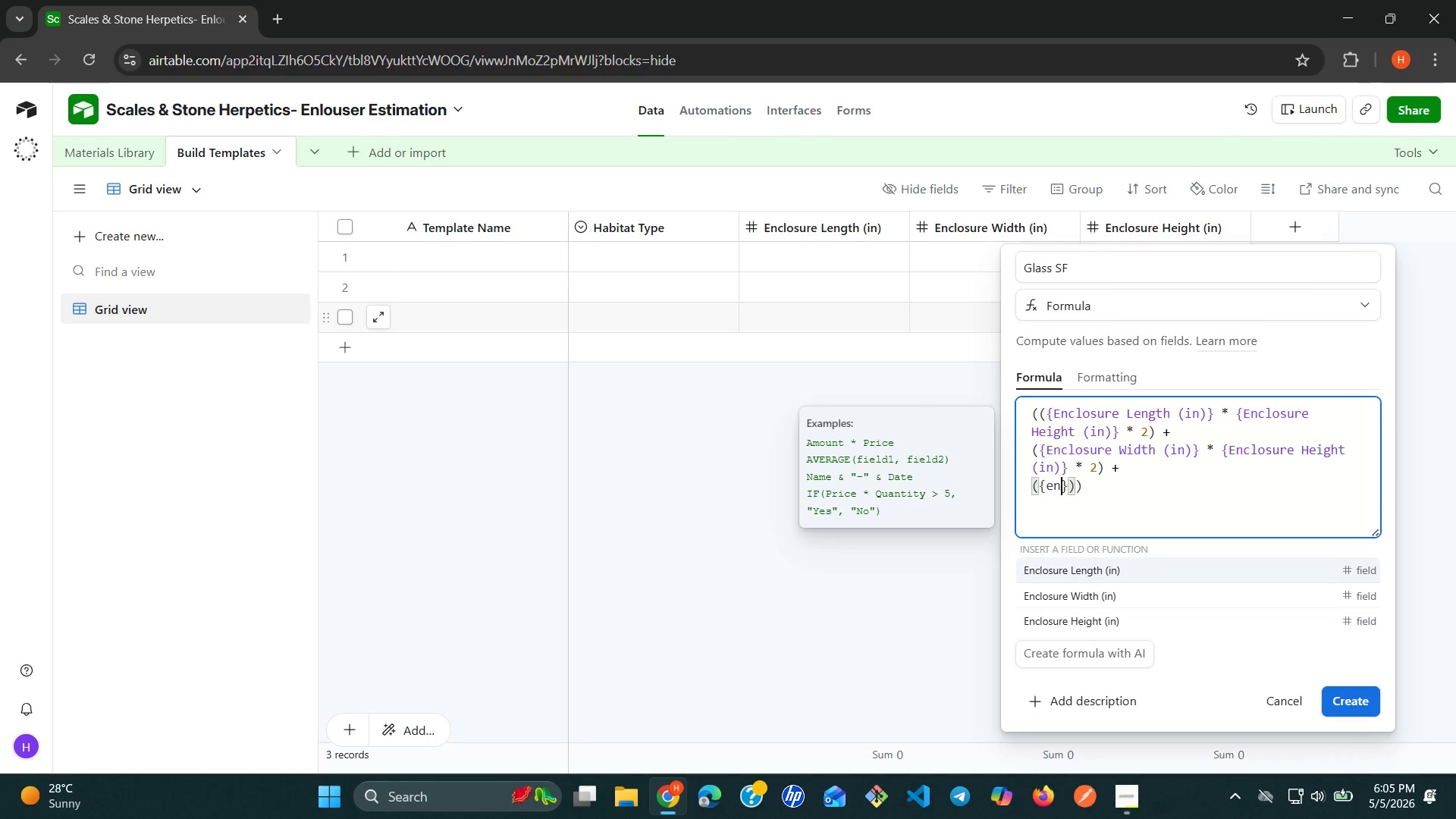 
key(Control+Z)
 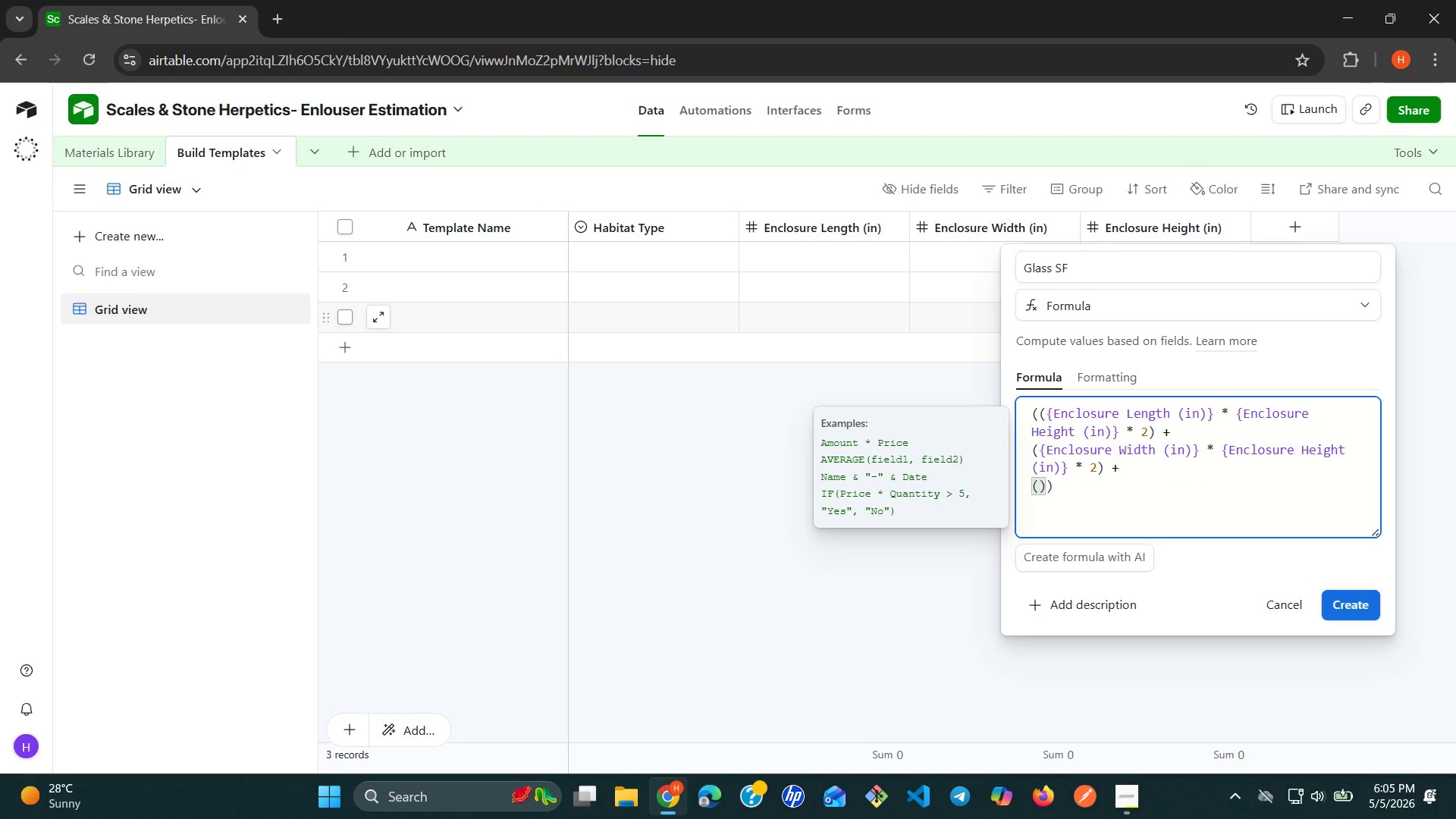 
type(en)
key(Backspace)
key(Backspace)
type({)
 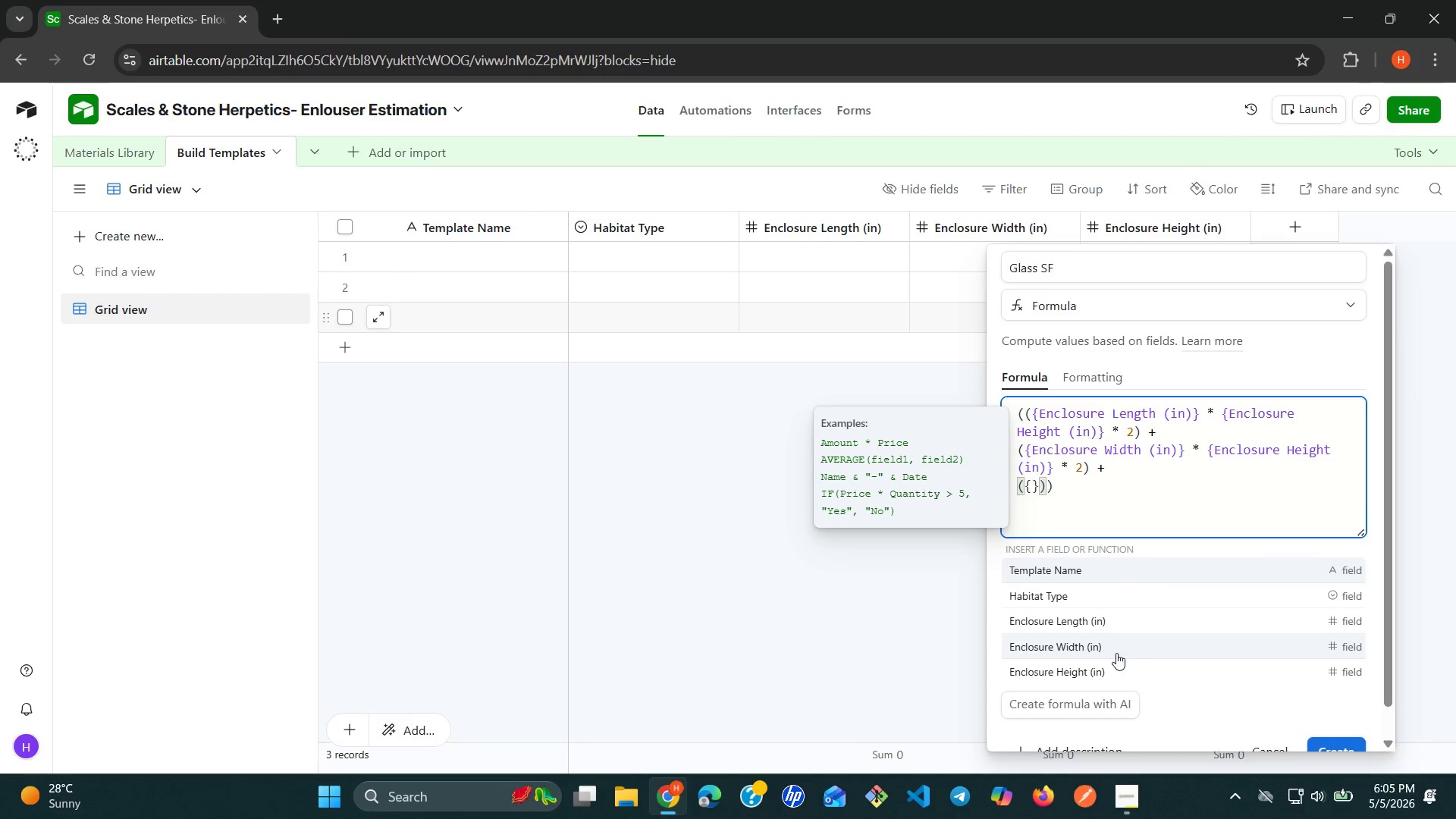 
left_click([1127, 622])
 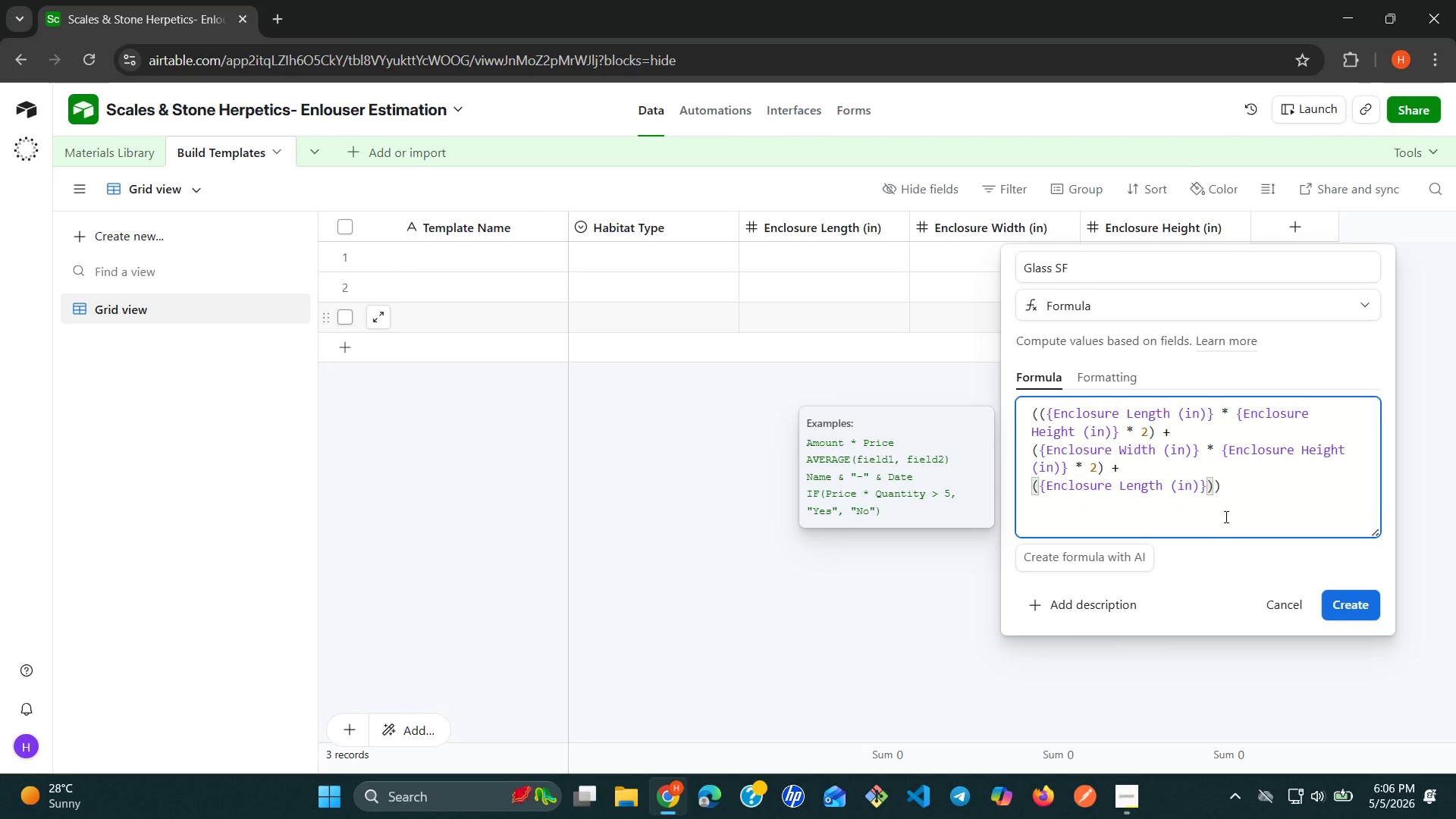 
wait(5.41)
 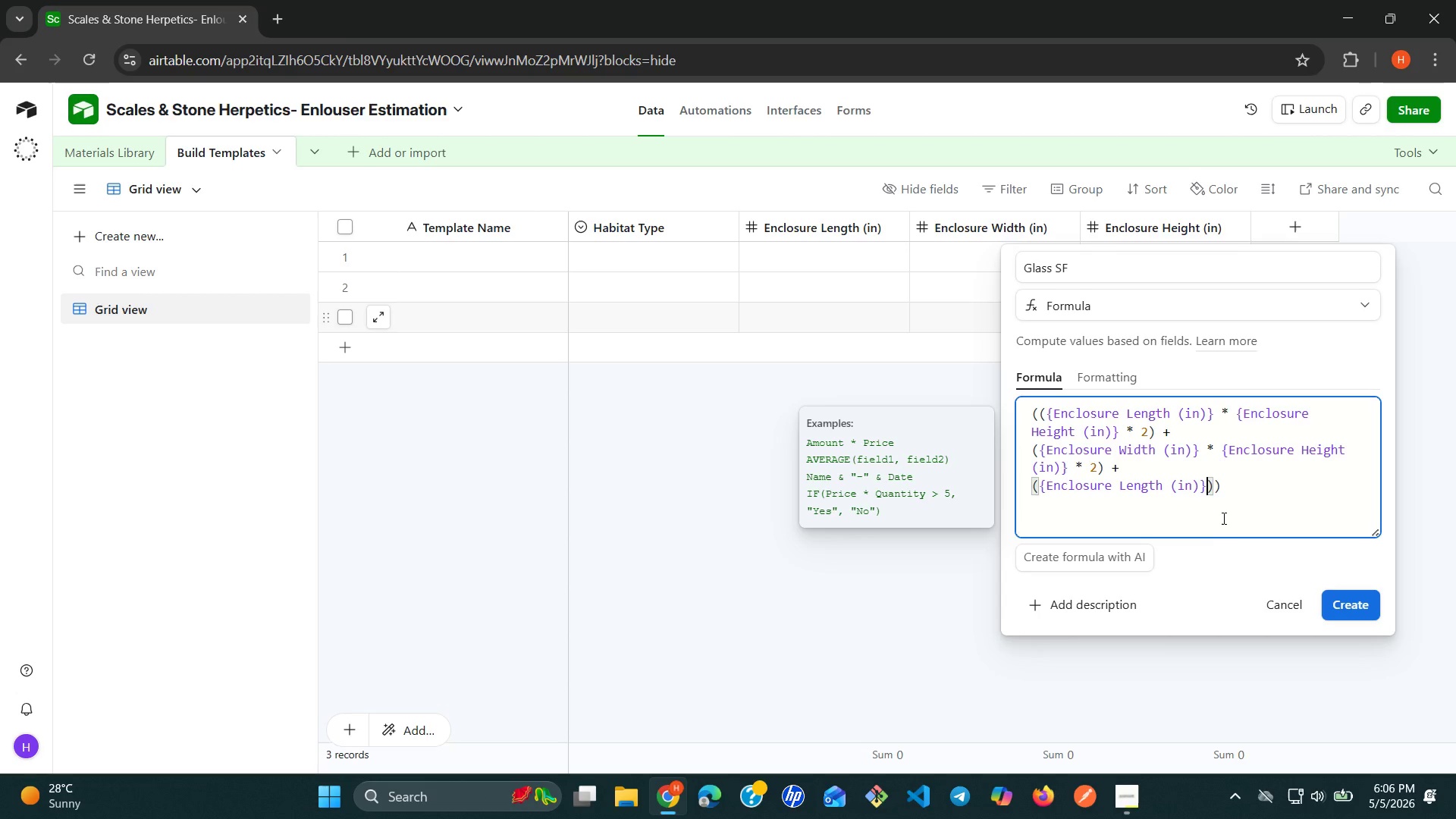 
key(ArrowRight)
 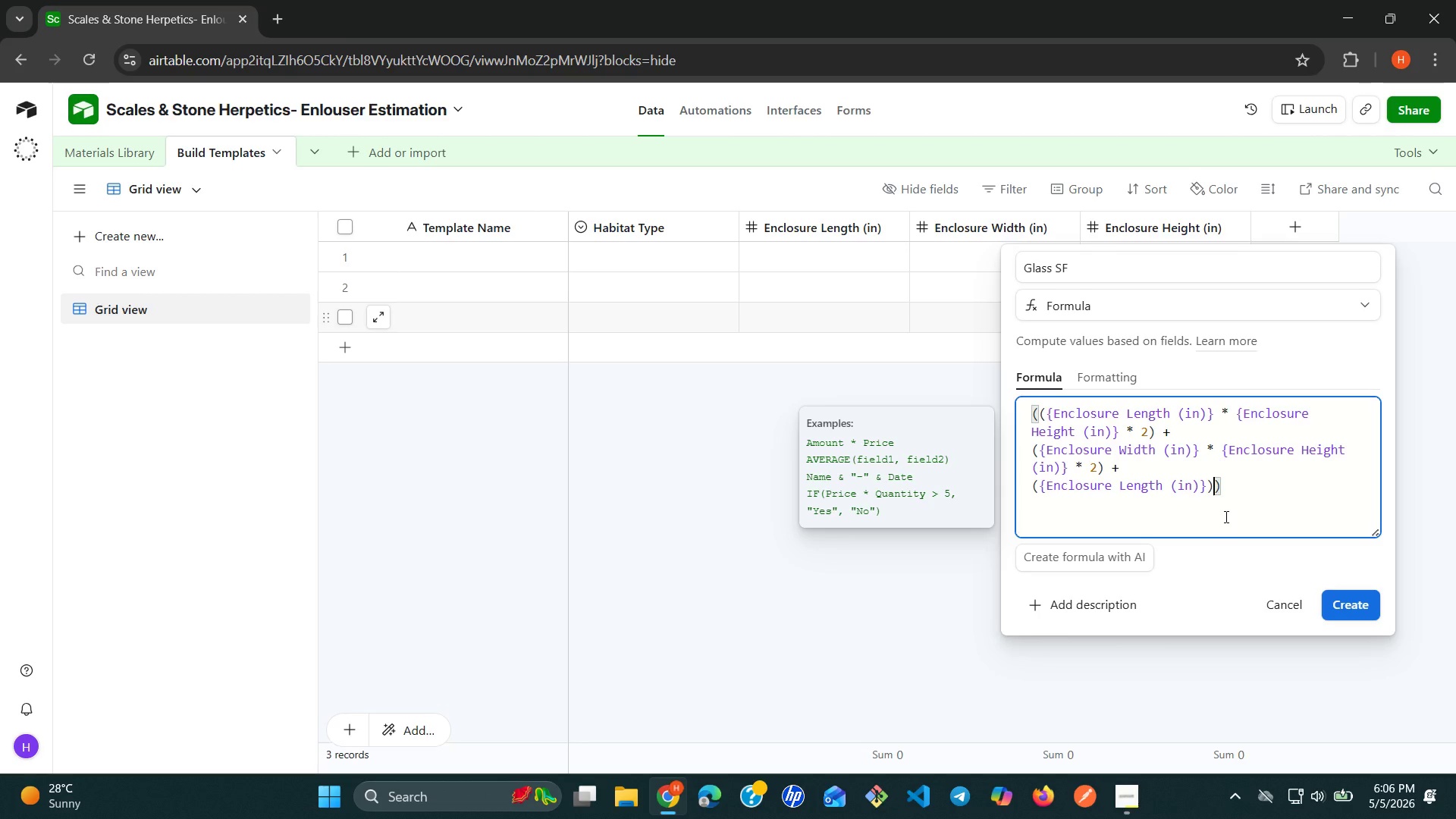 
key(Space)
 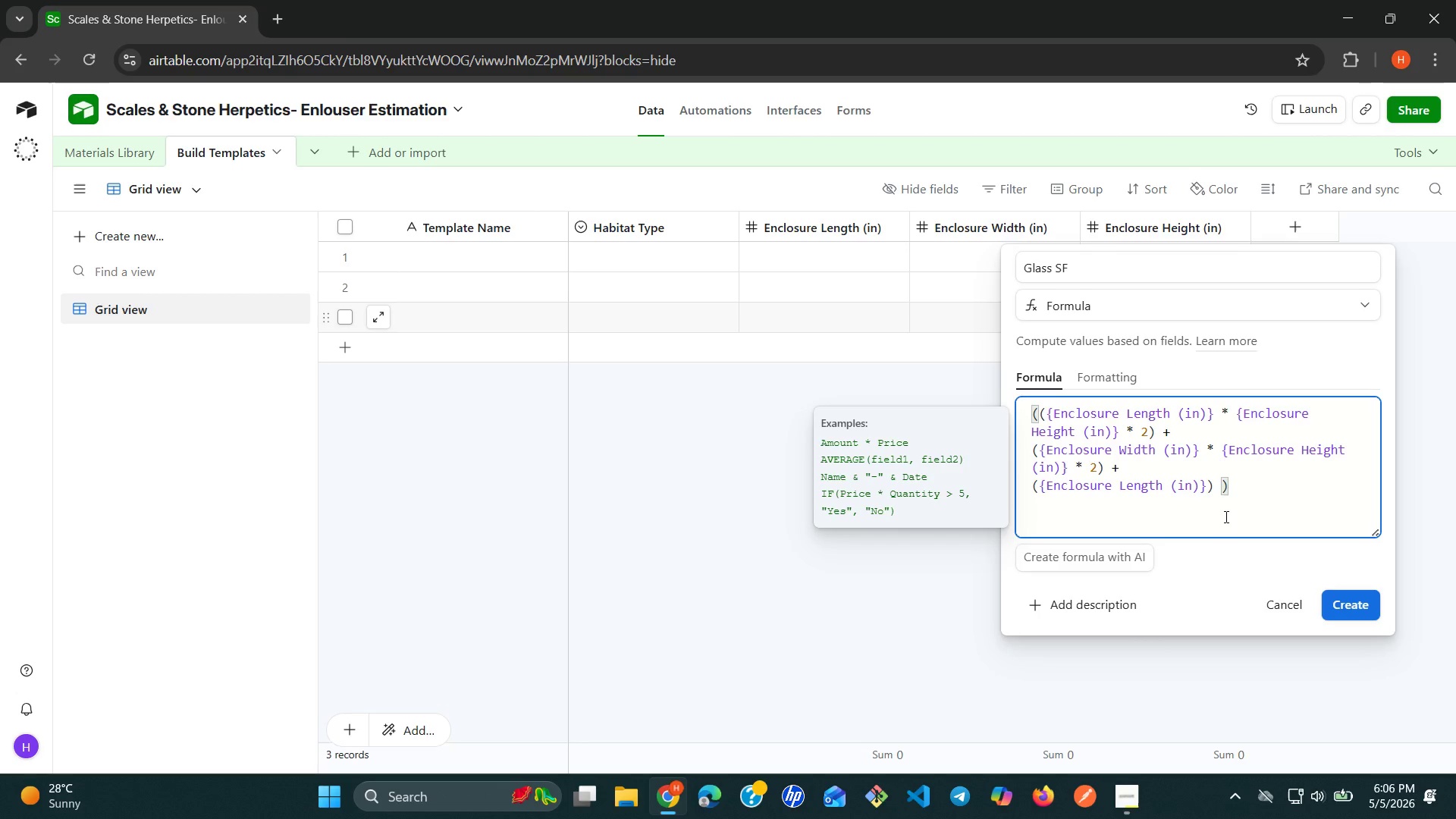 
key(Shift+8)
 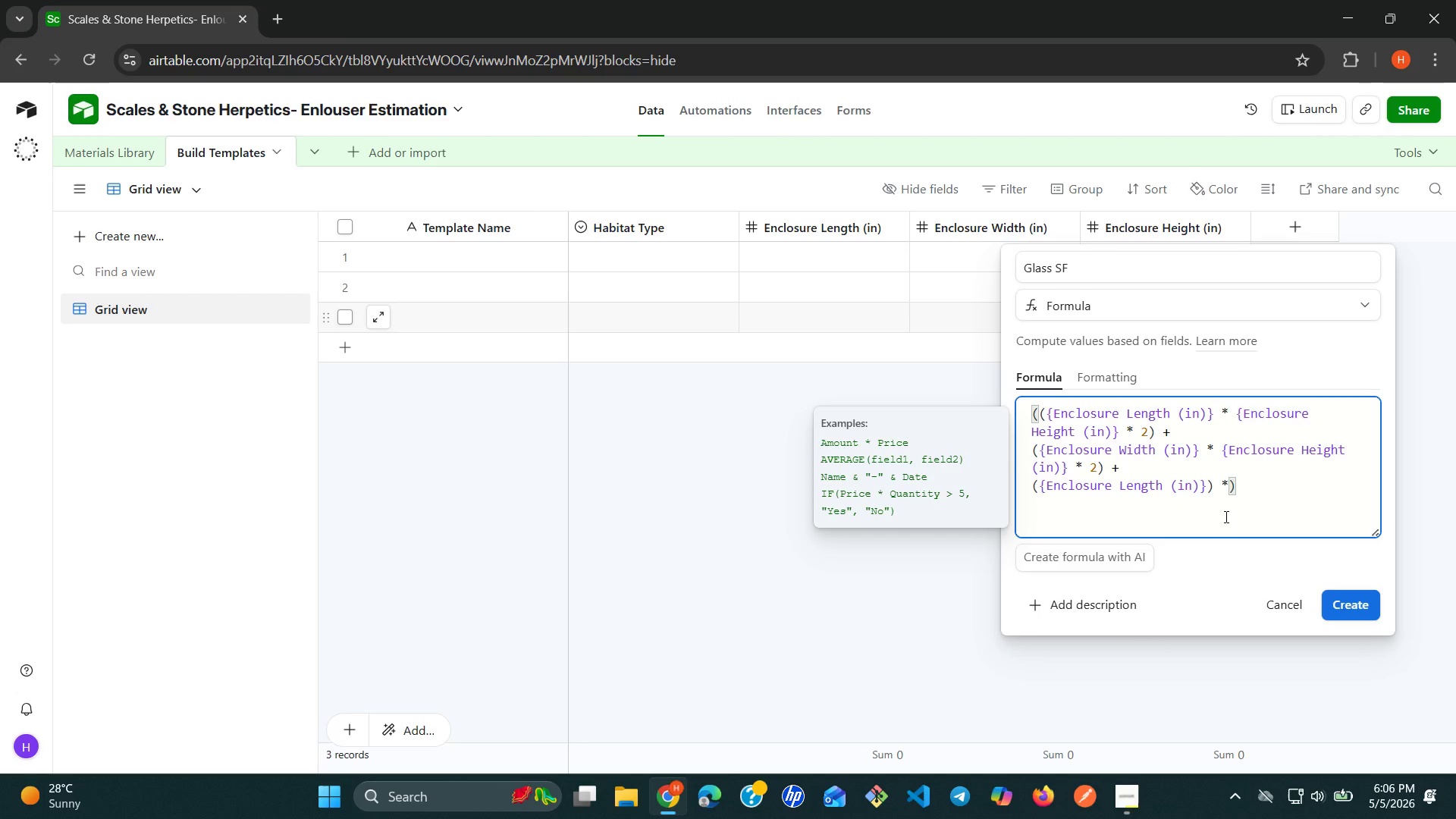 
key(Space)
 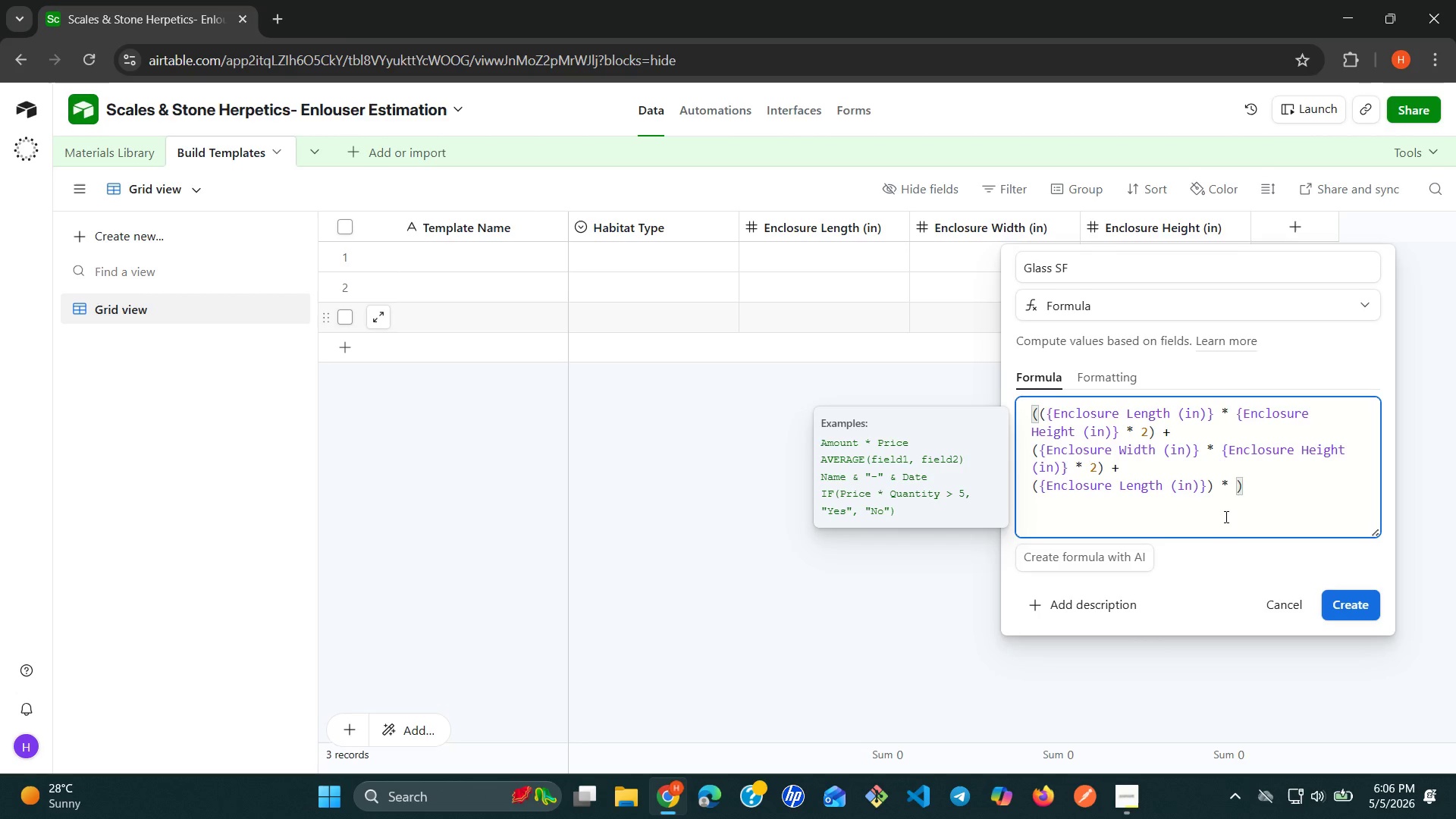 
key(2)
 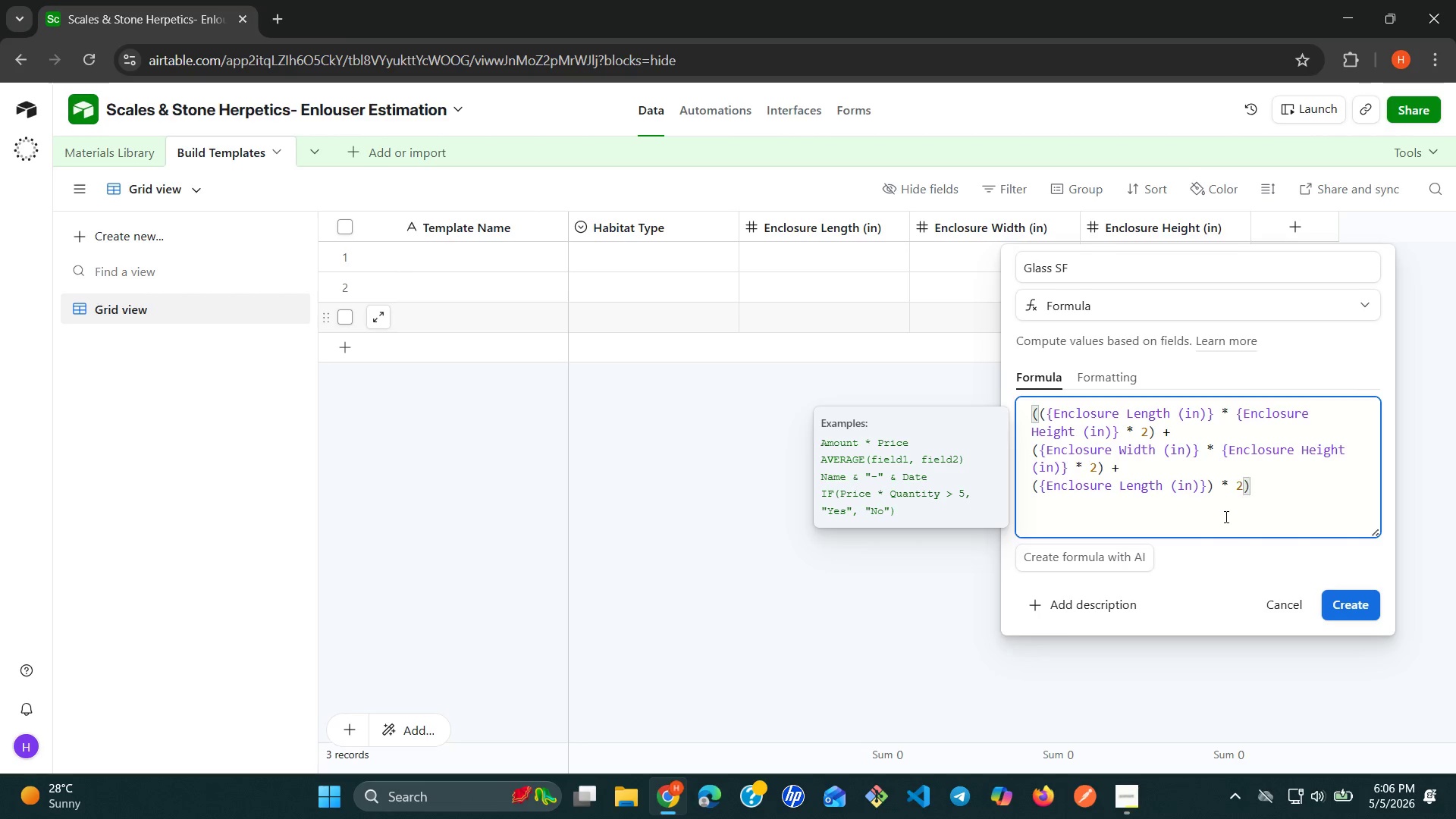 
key(Backspace)
 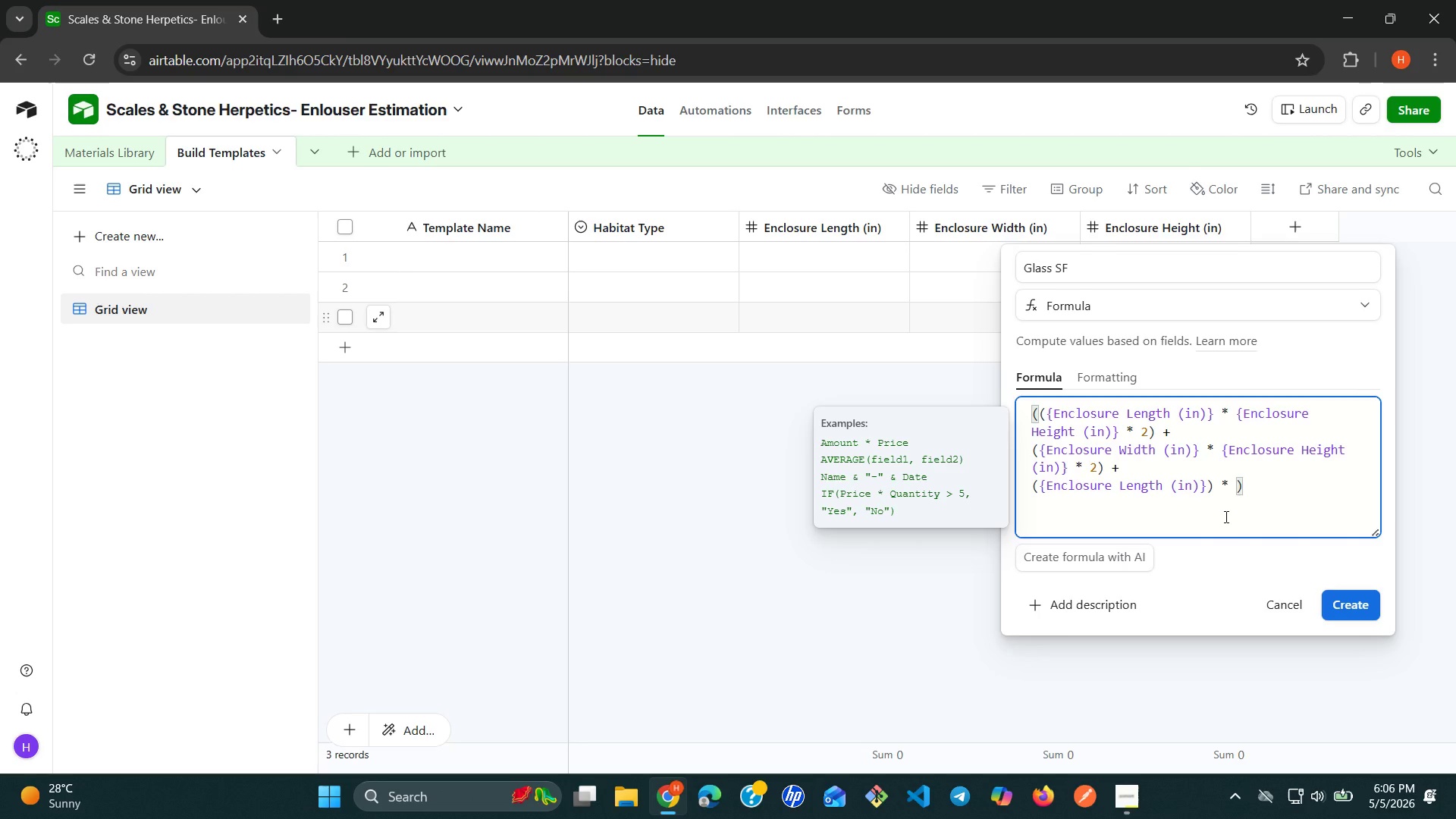 
type({en)
 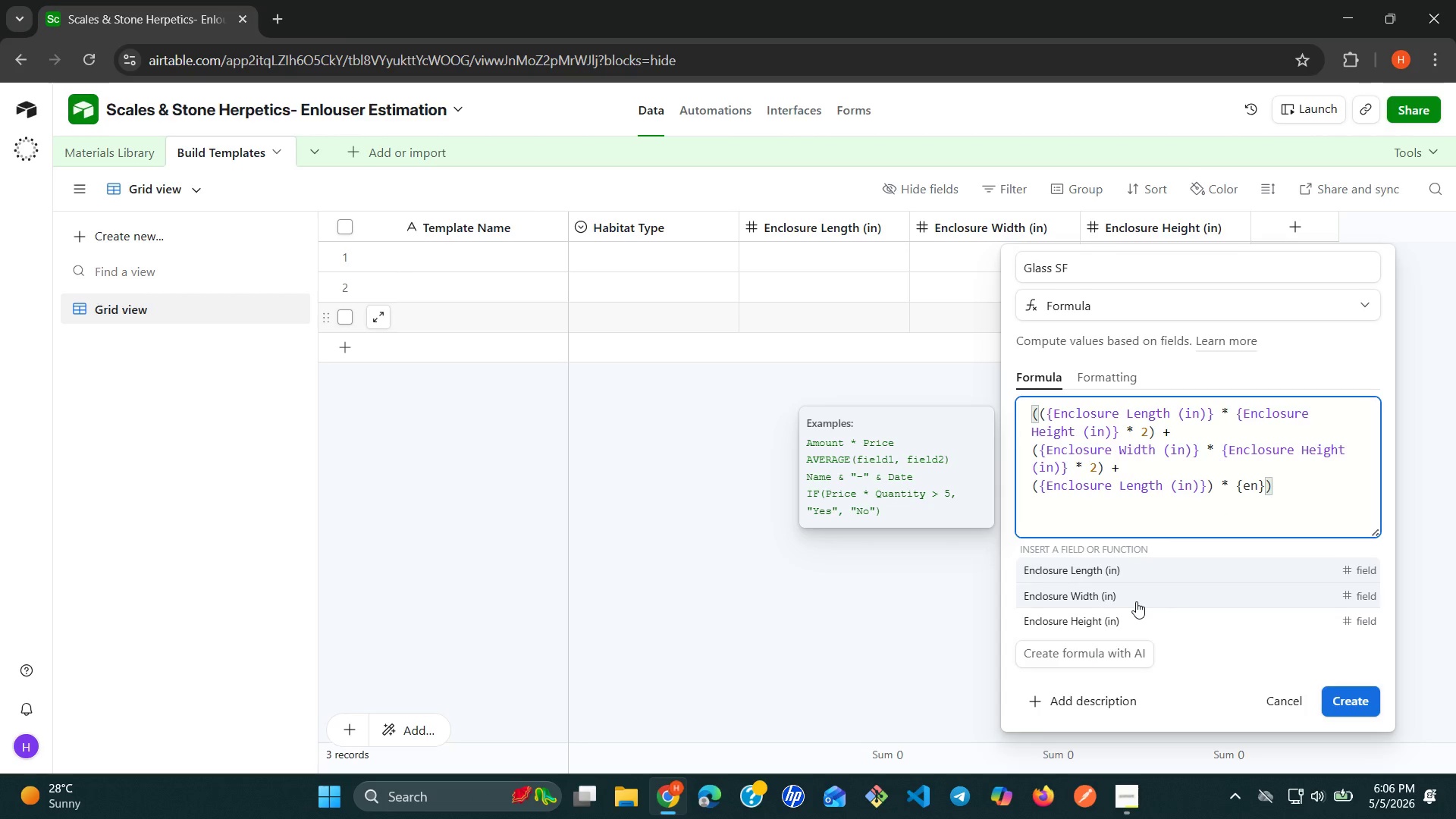 
left_click([1136, 601])
 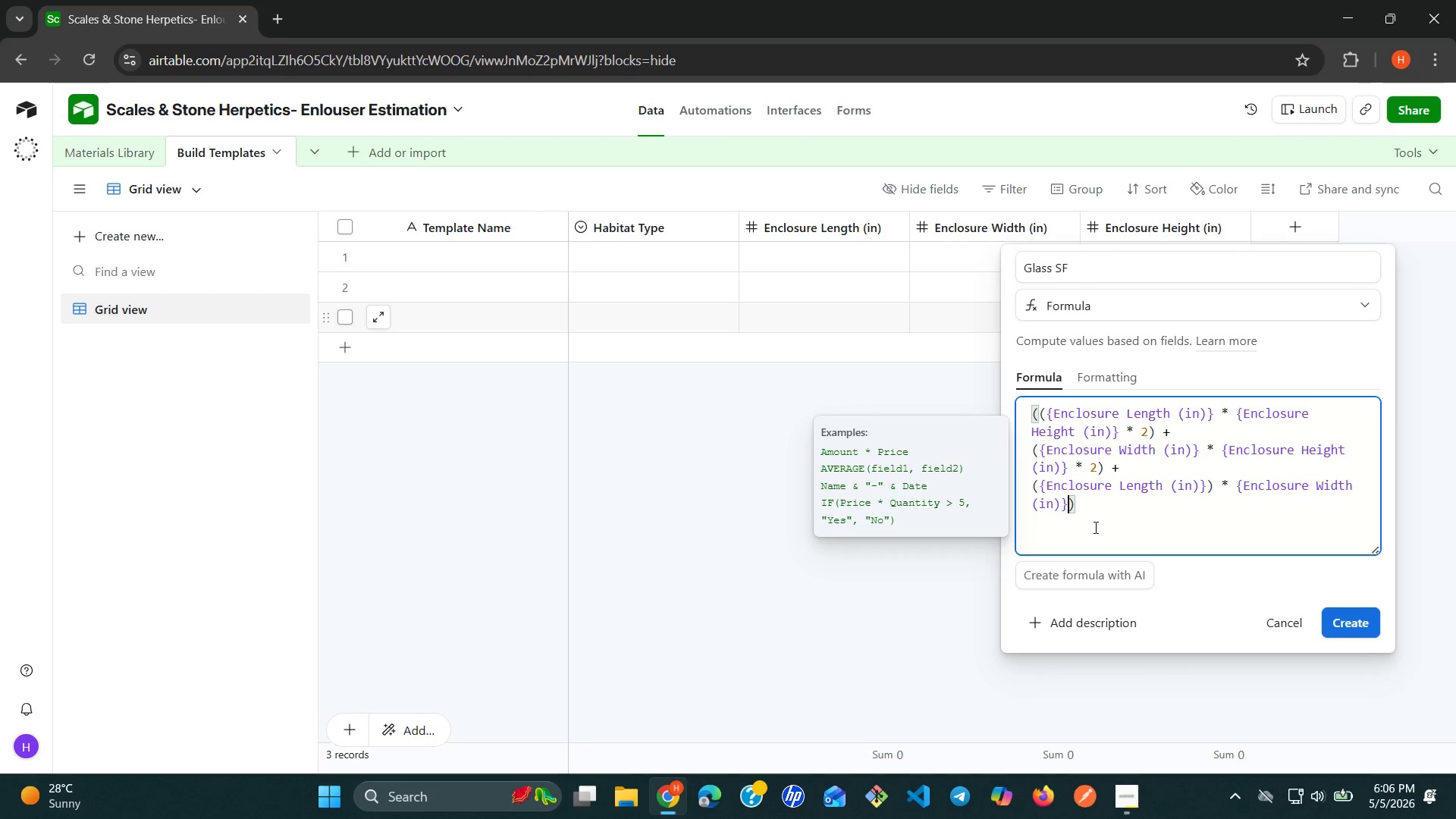 
wait(10.25)
 